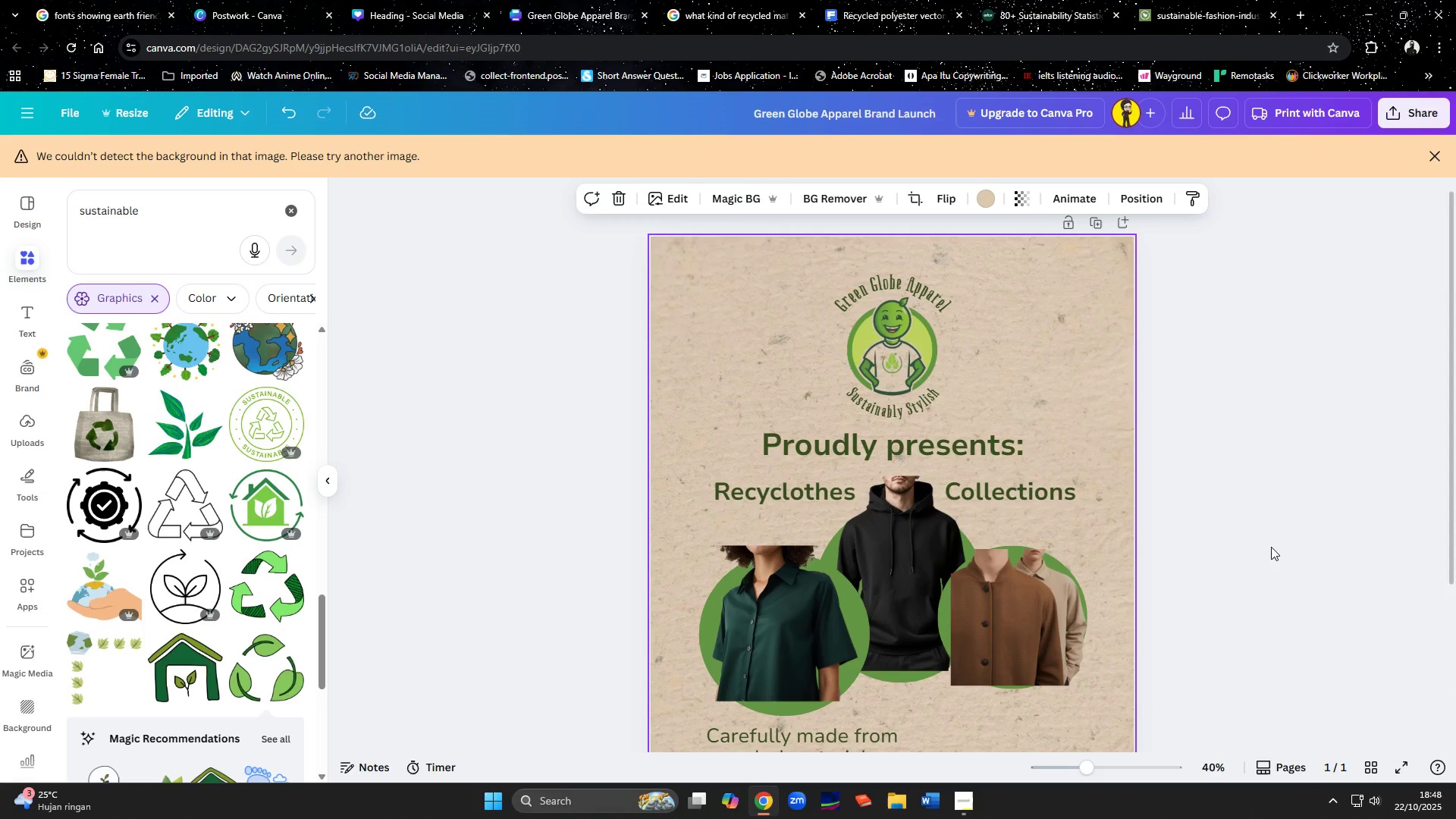 
scroll: coordinate [1272, 547], scroll_direction: down, amount: 5.0
 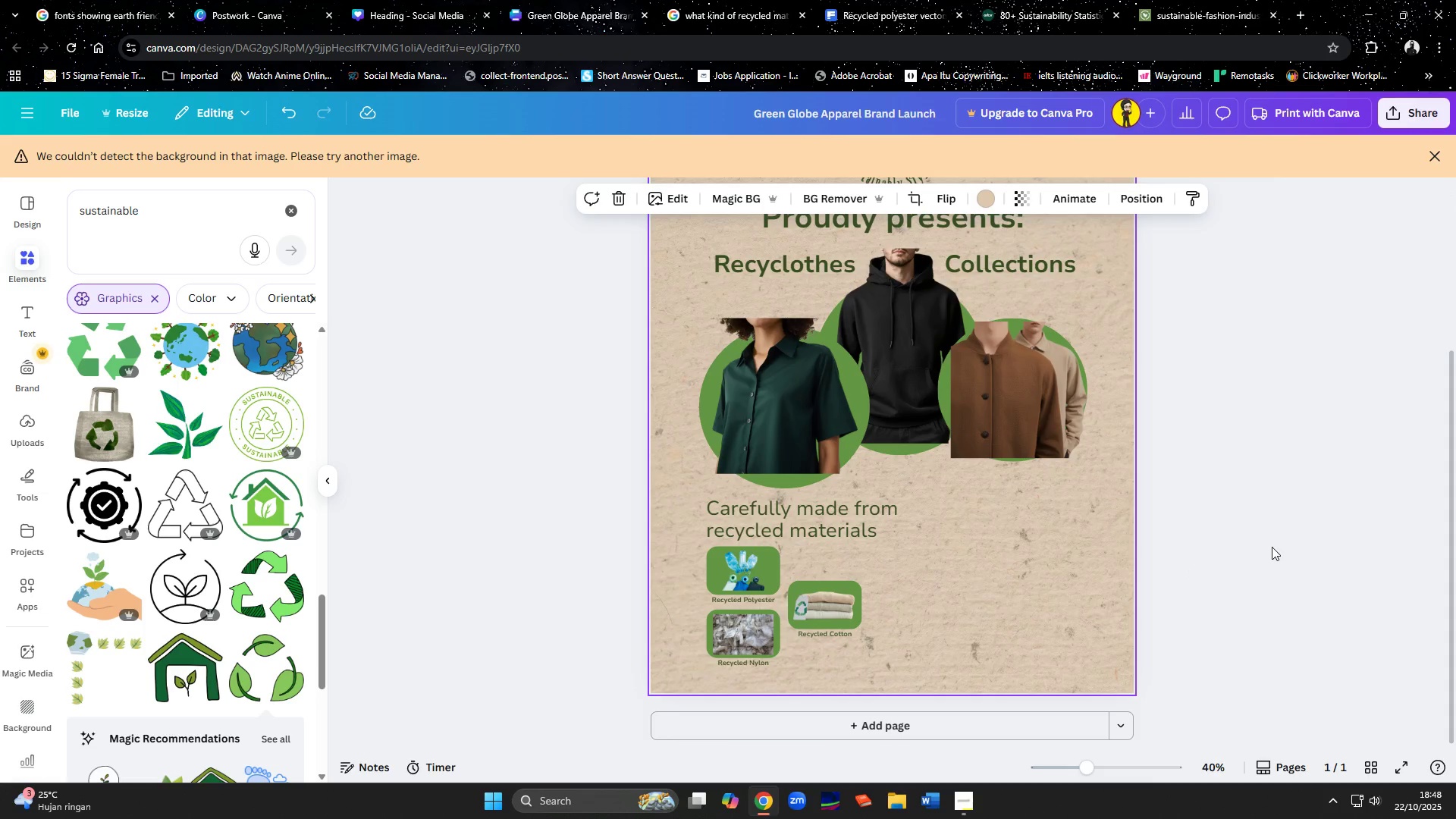 
scroll: coordinate [1272, 547], scroll_direction: up, amount: 6.0
 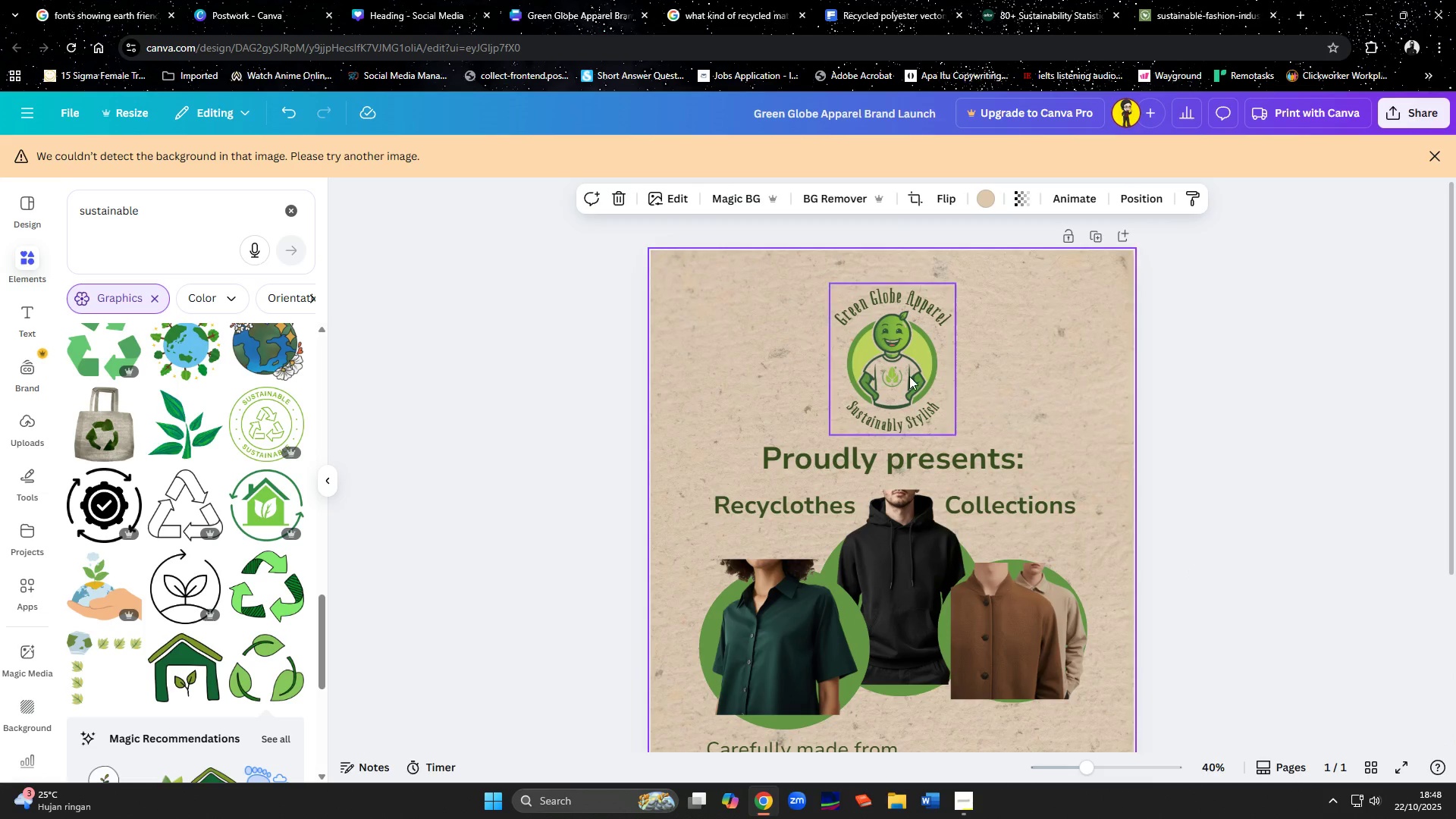 
left_click([909, 376])
 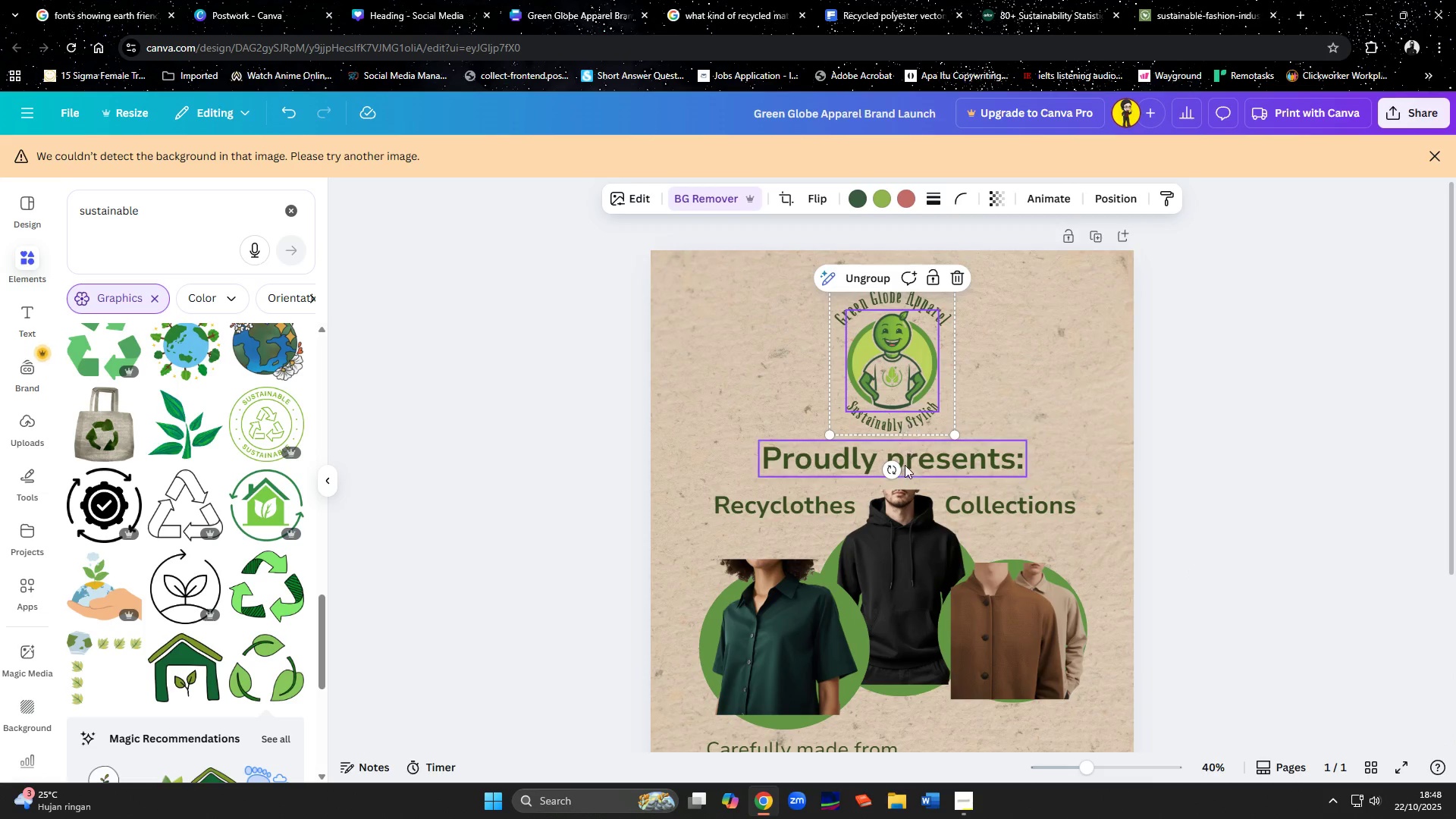 
hold_key(key=ShiftLeft, duration=1.53)
left_click([928, 470])
 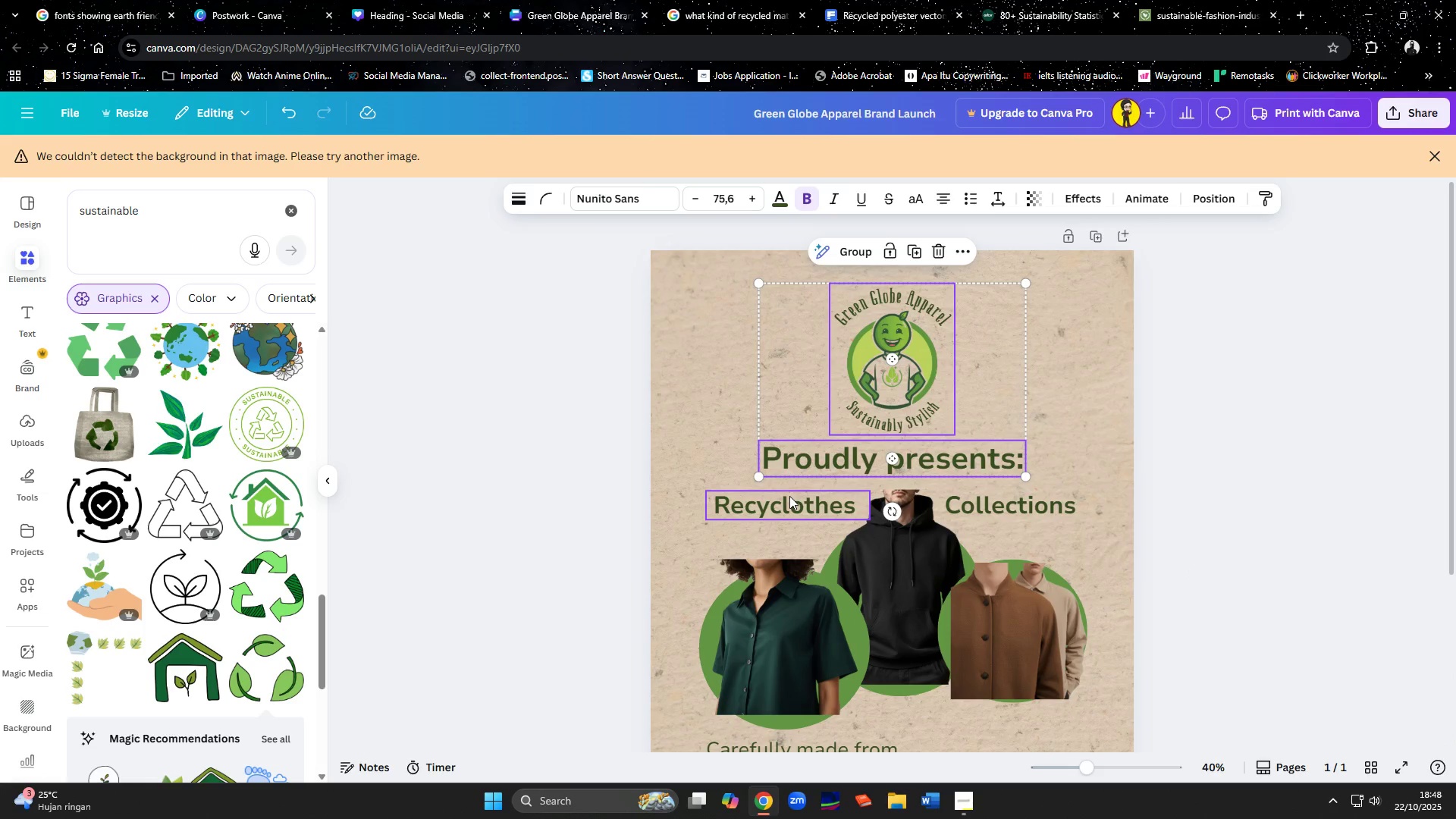 
left_click([789, 496])
 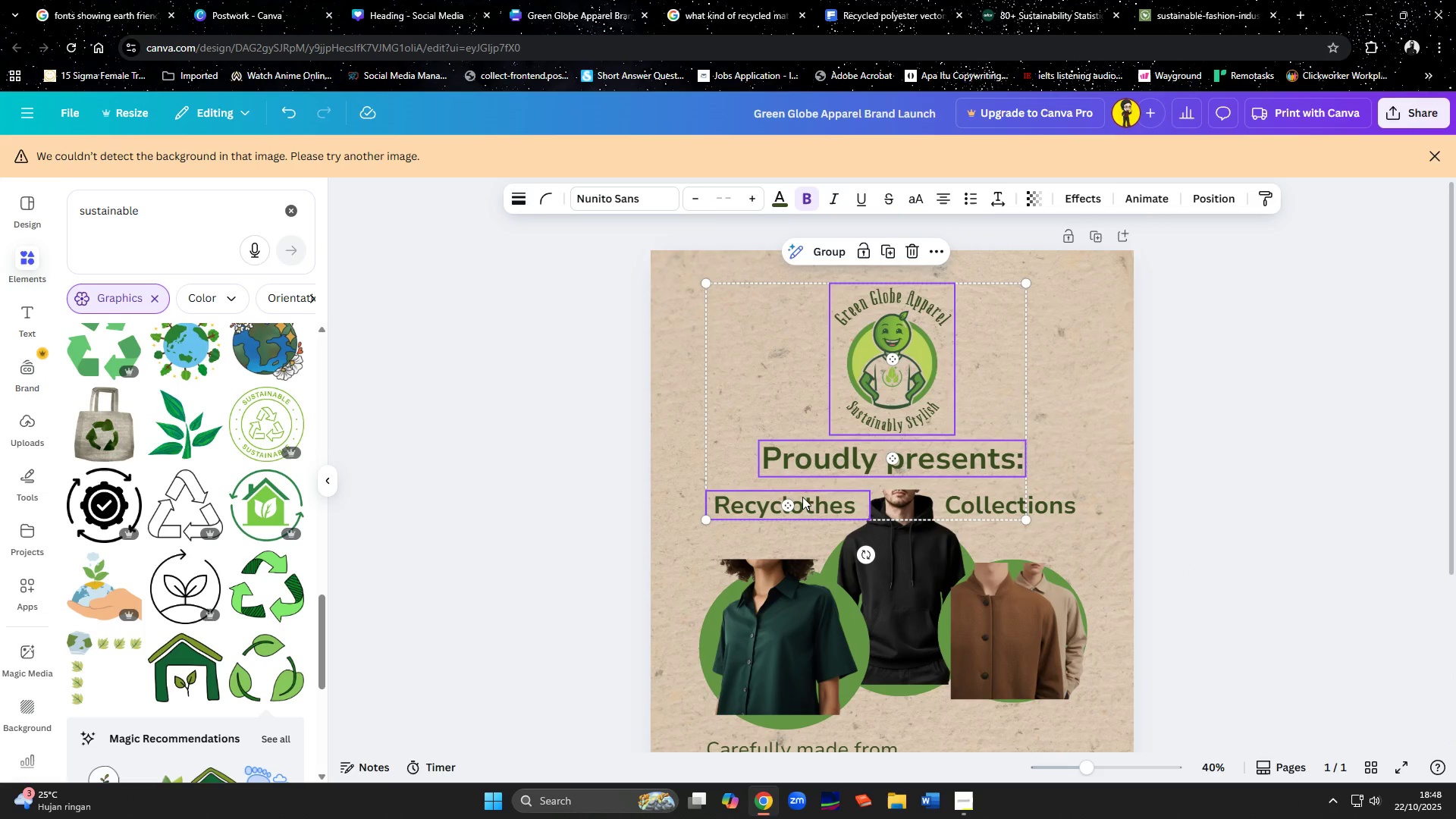 
hold_key(key=ShiftLeft, duration=1.3)
left_click([1006, 513])
 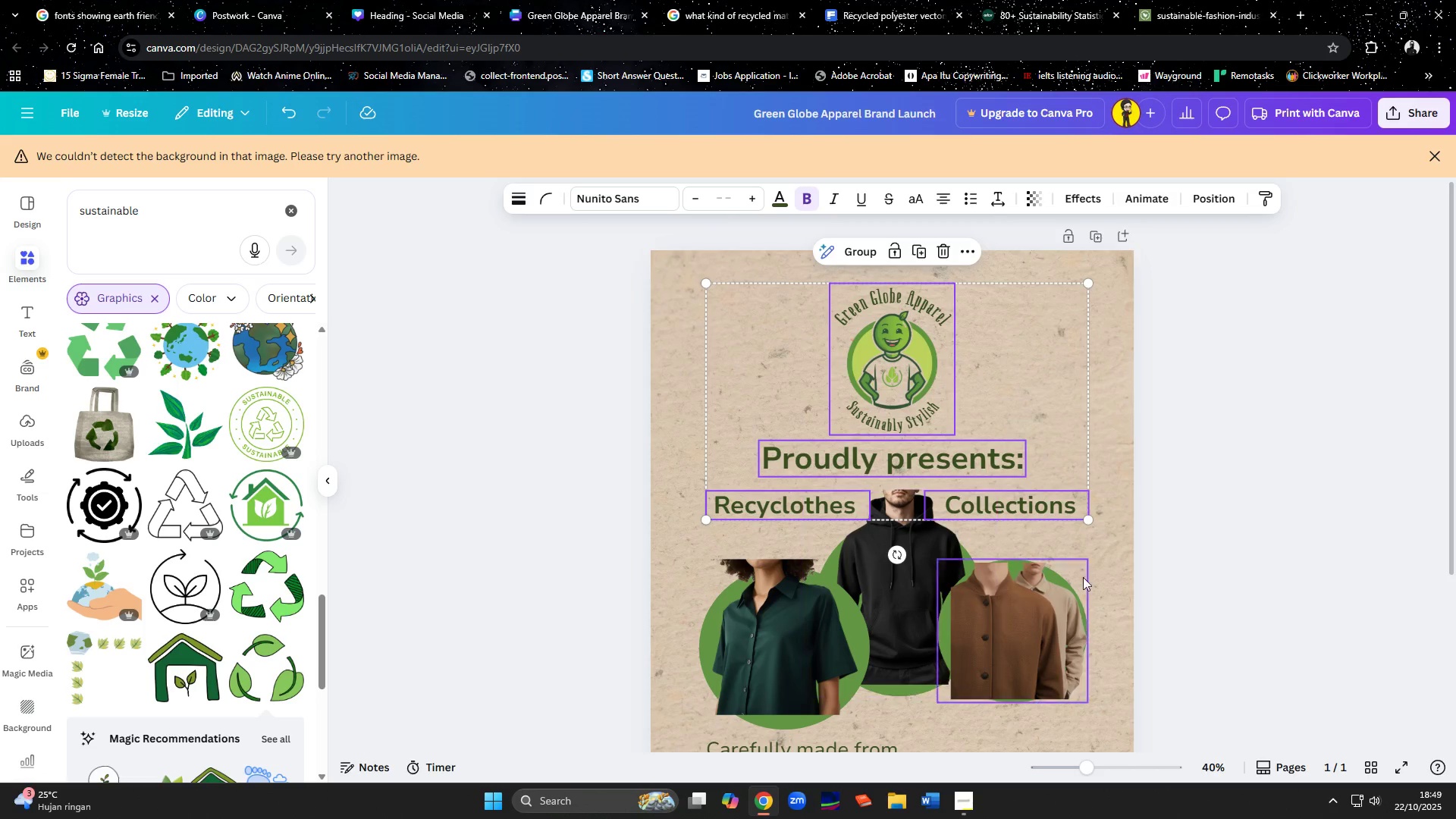 
left_click([1122, 581])
 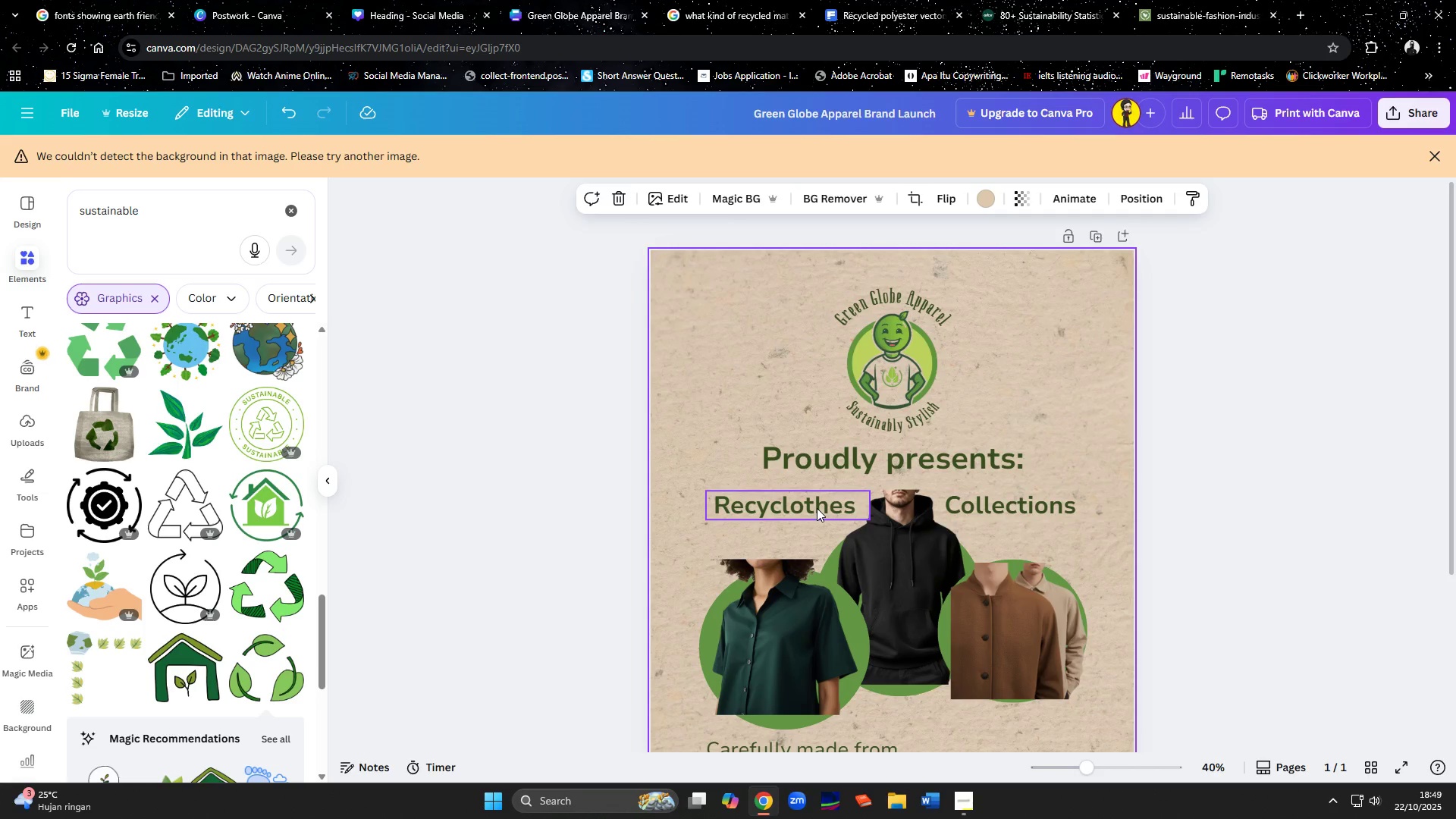 
left_click([817, 507])
 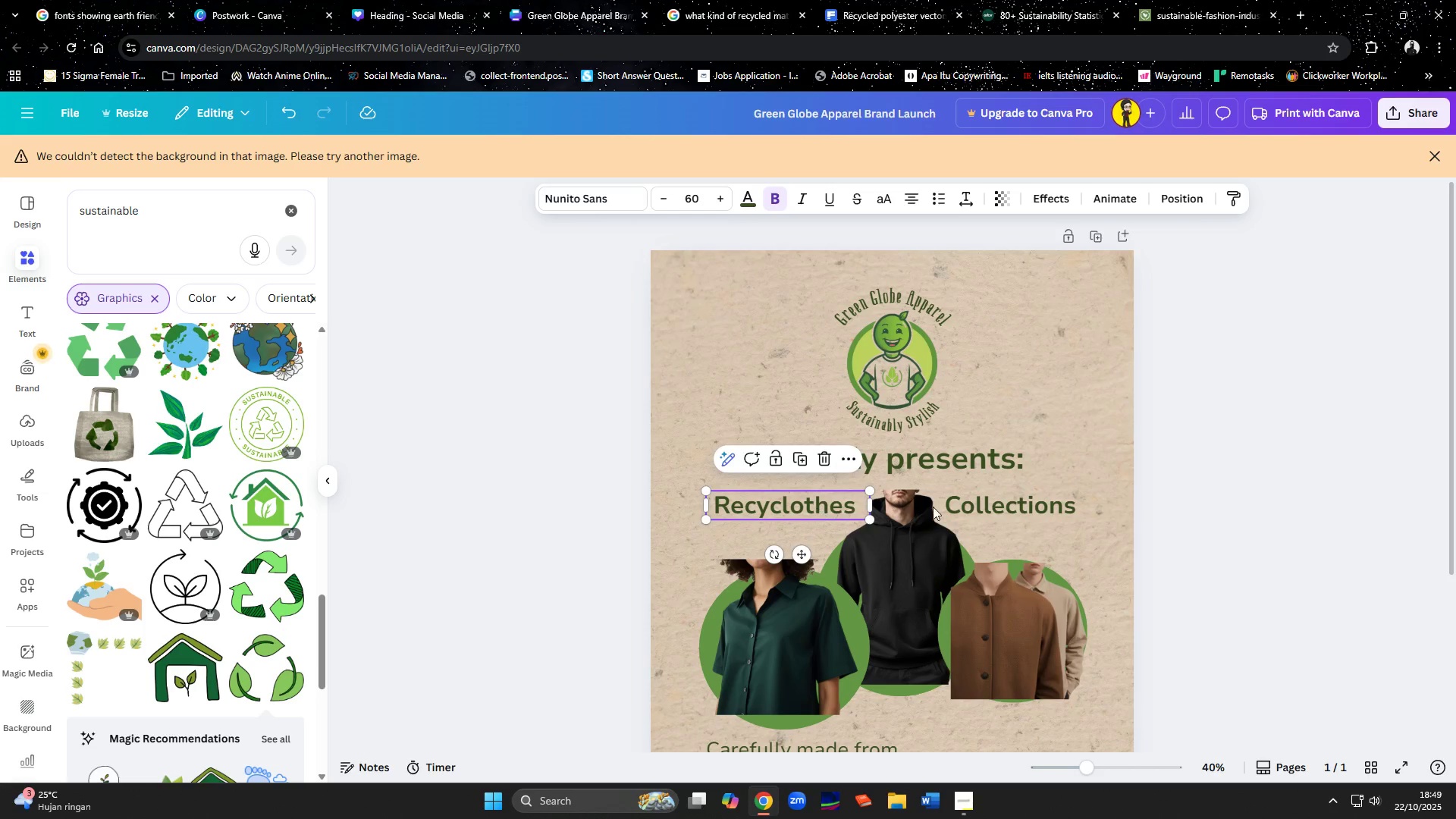 
hold_key(key=ShiftLeft, duration=0.54)
left_click([999, 506])
 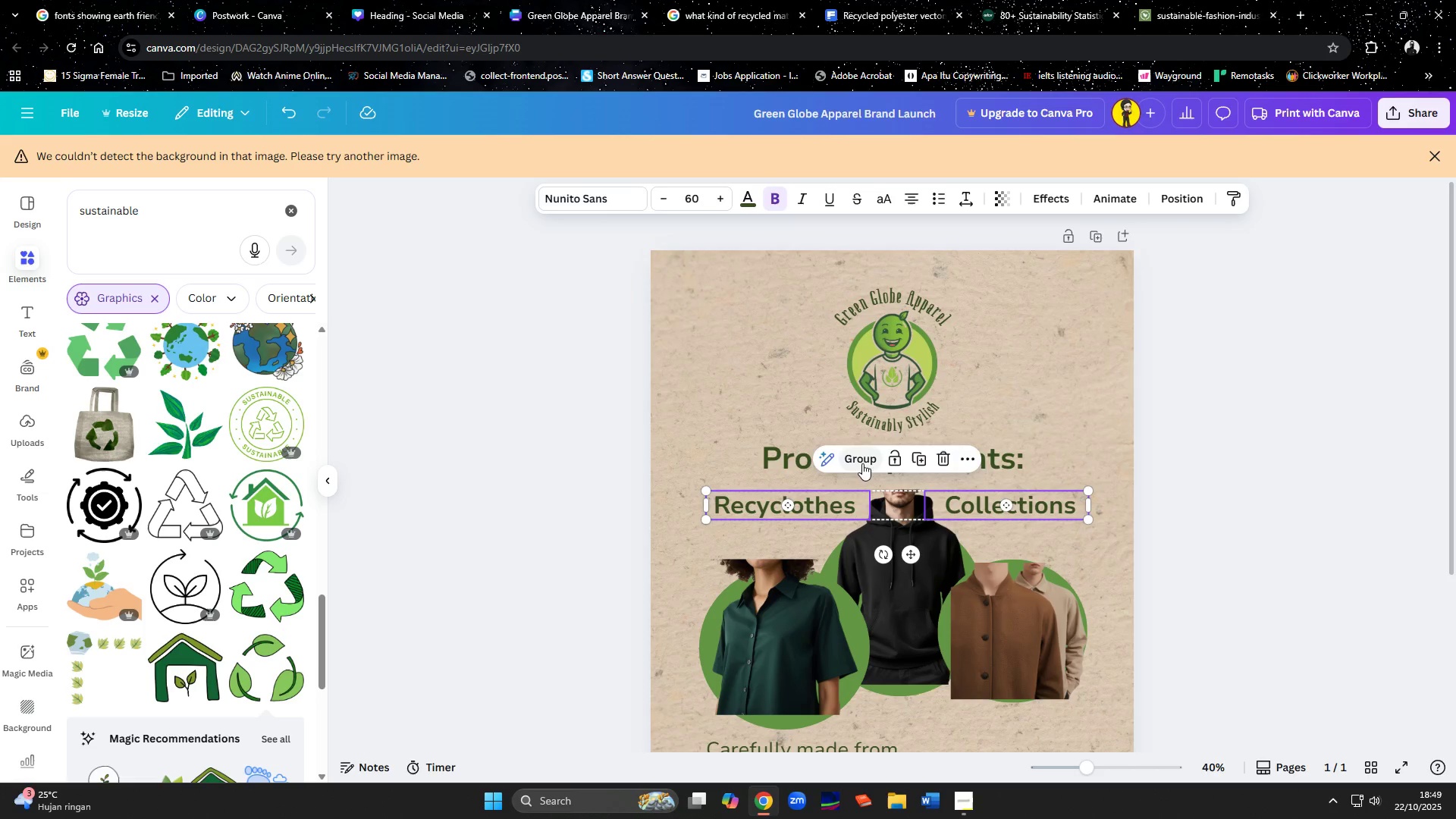 
left_click([860, 463])
 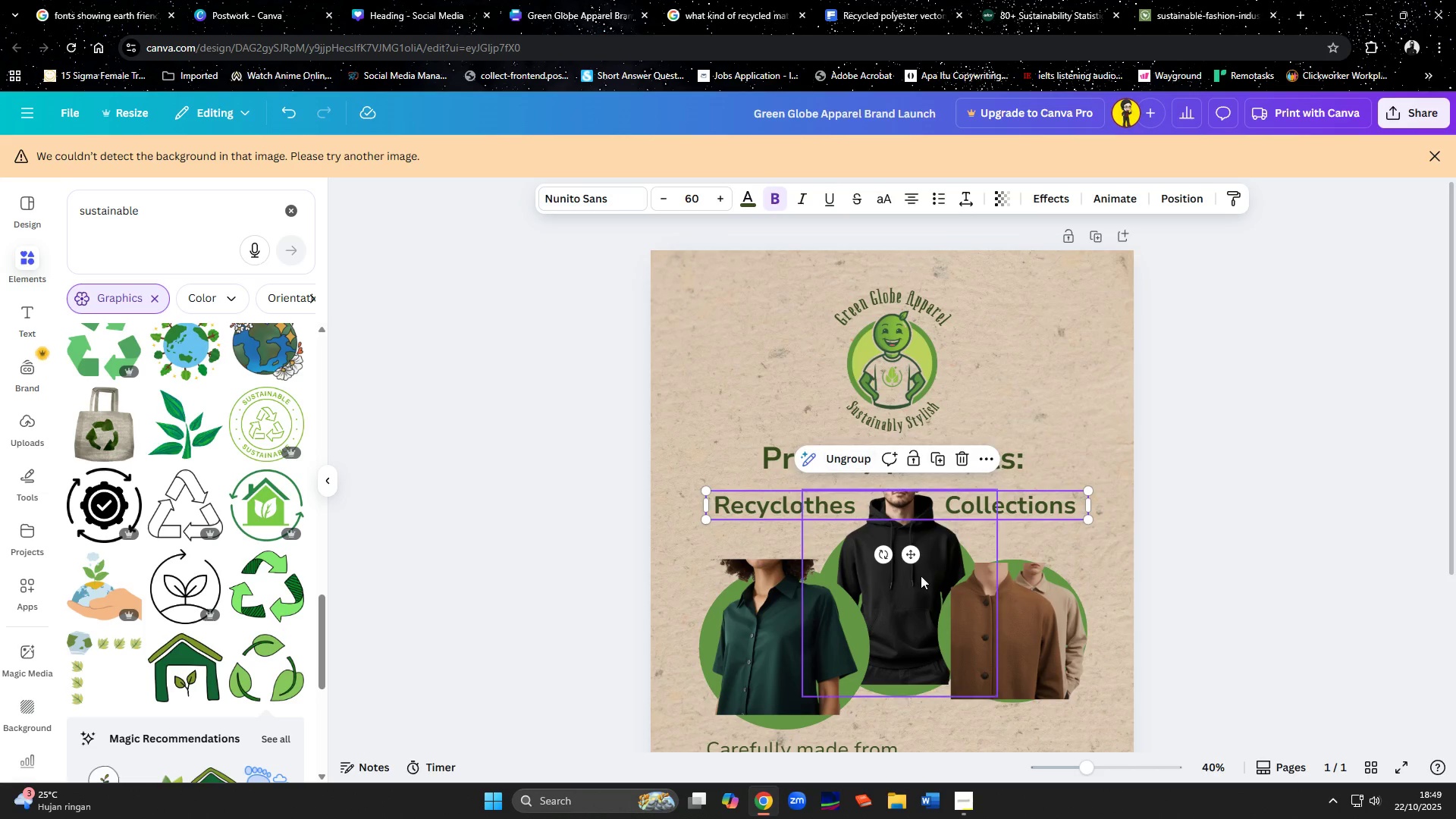 
left_click([921, 576])
 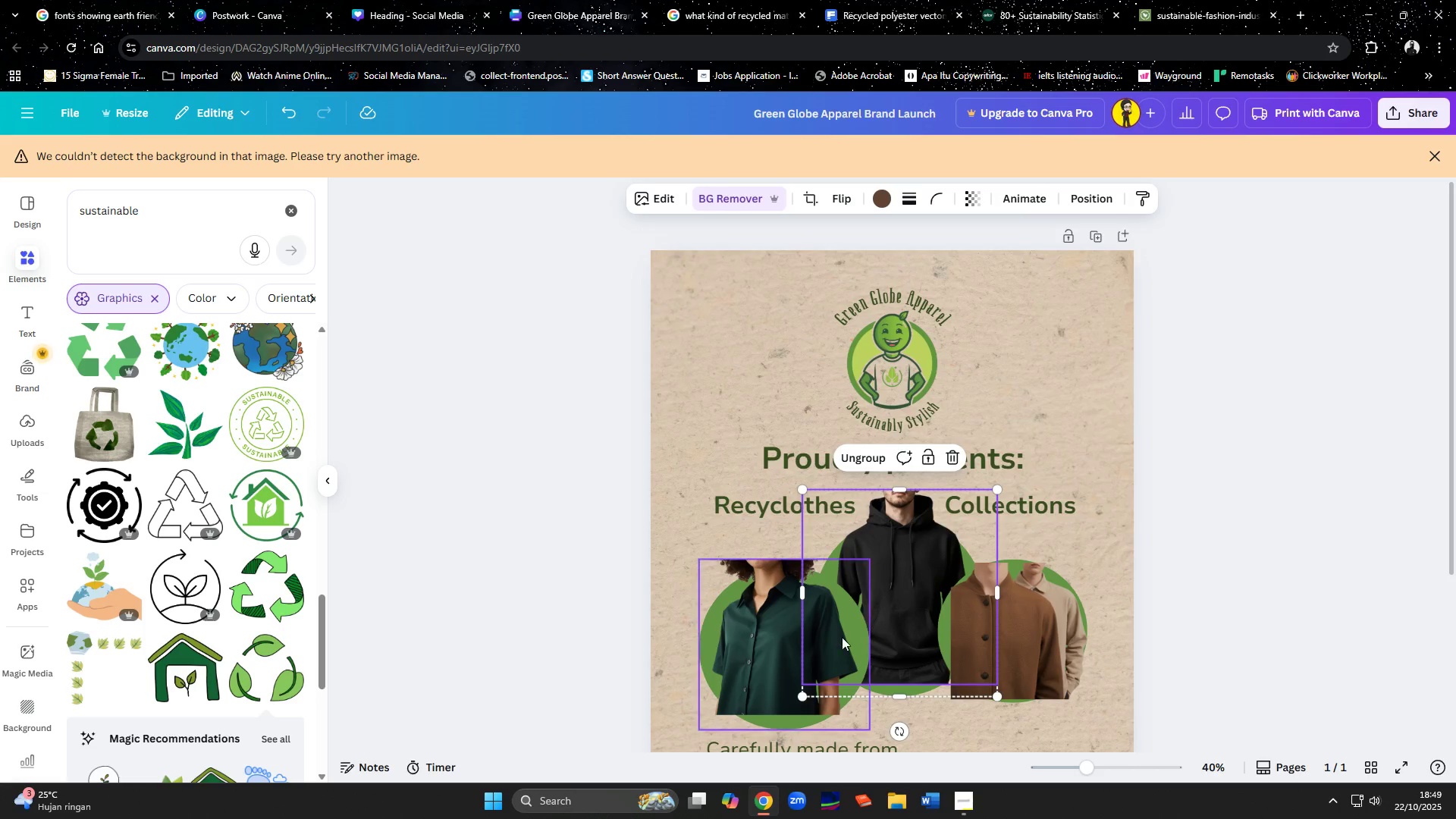 
hold_key(key=ShiftLeft, duration=1.5)
left_click([744, 681])
 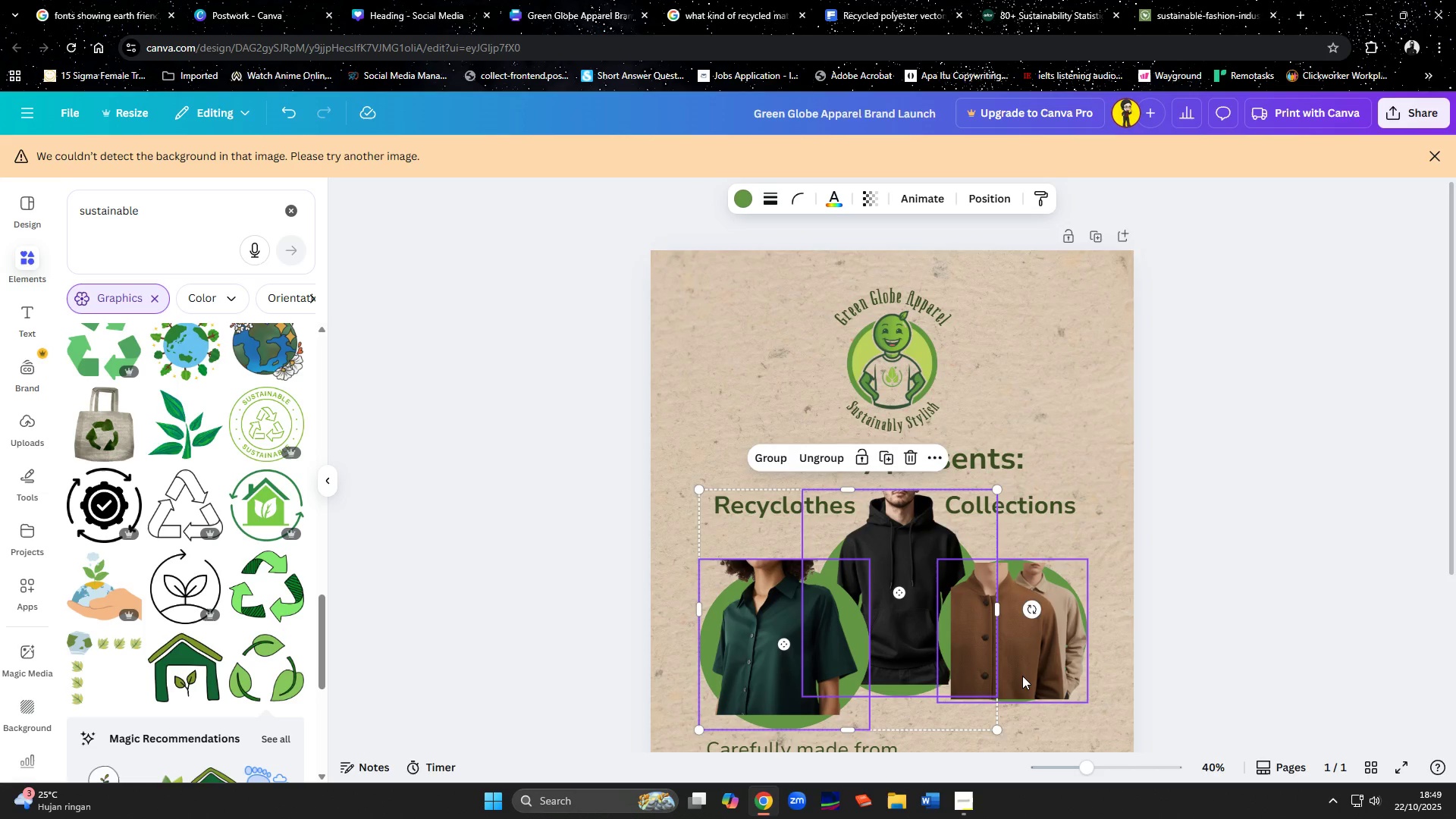 
left_click([1022, 676])
 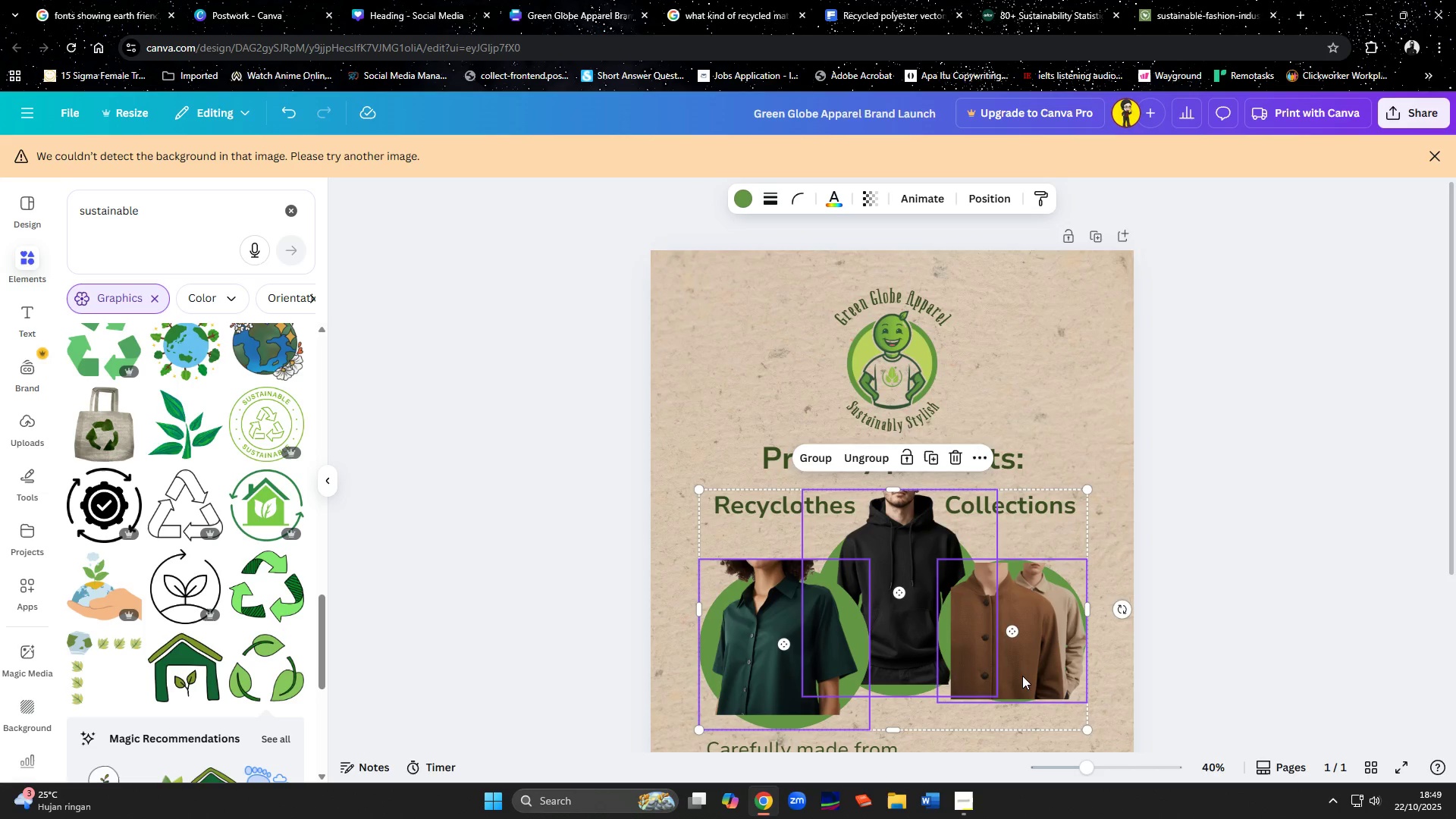 
hold_key(key=ShiftLeft, duration=1.51)
left_click([774, 469])
 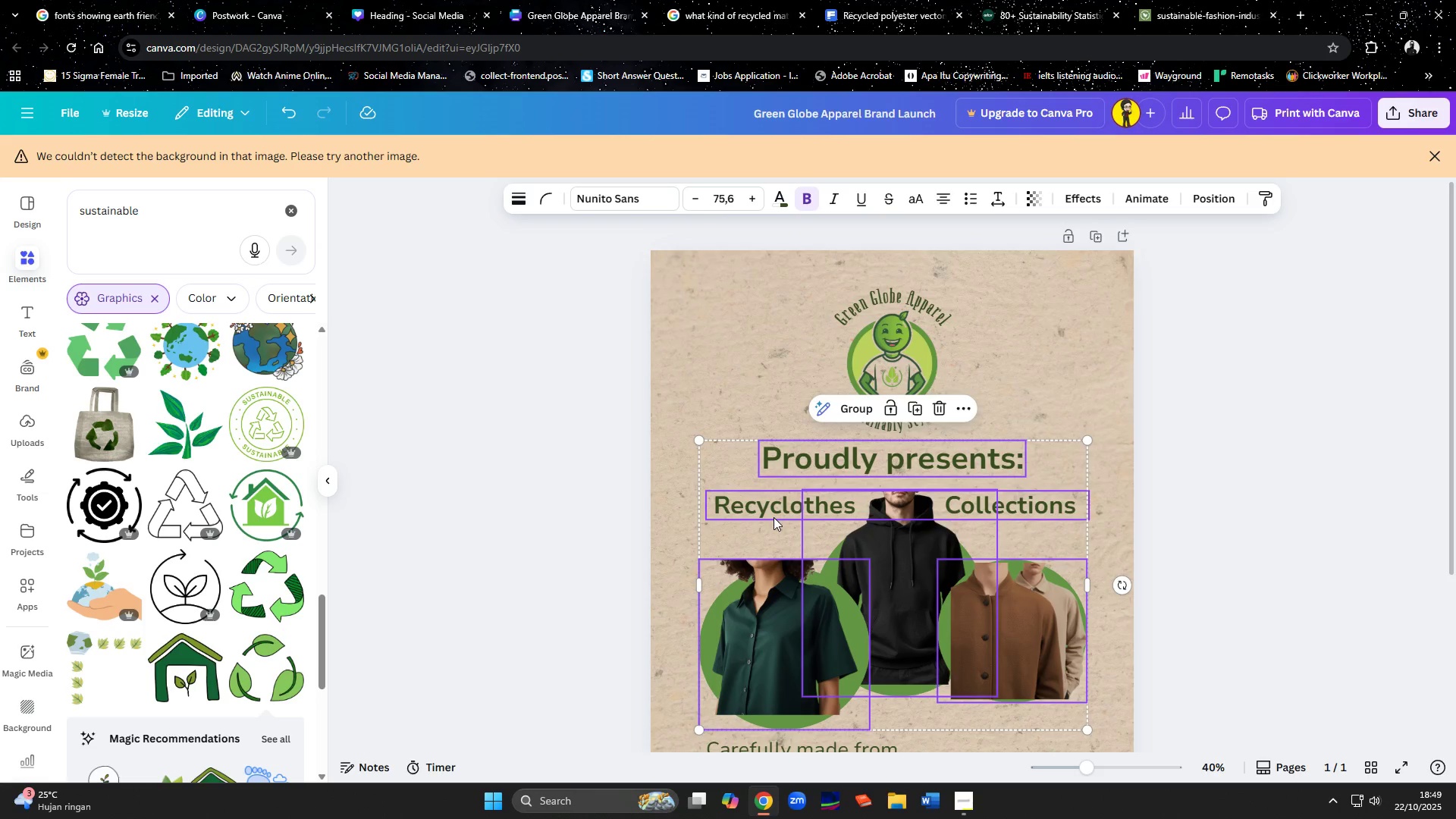 
hold_key(key=ShiftLeft, duration=1.3)
left_click([774, 517])
 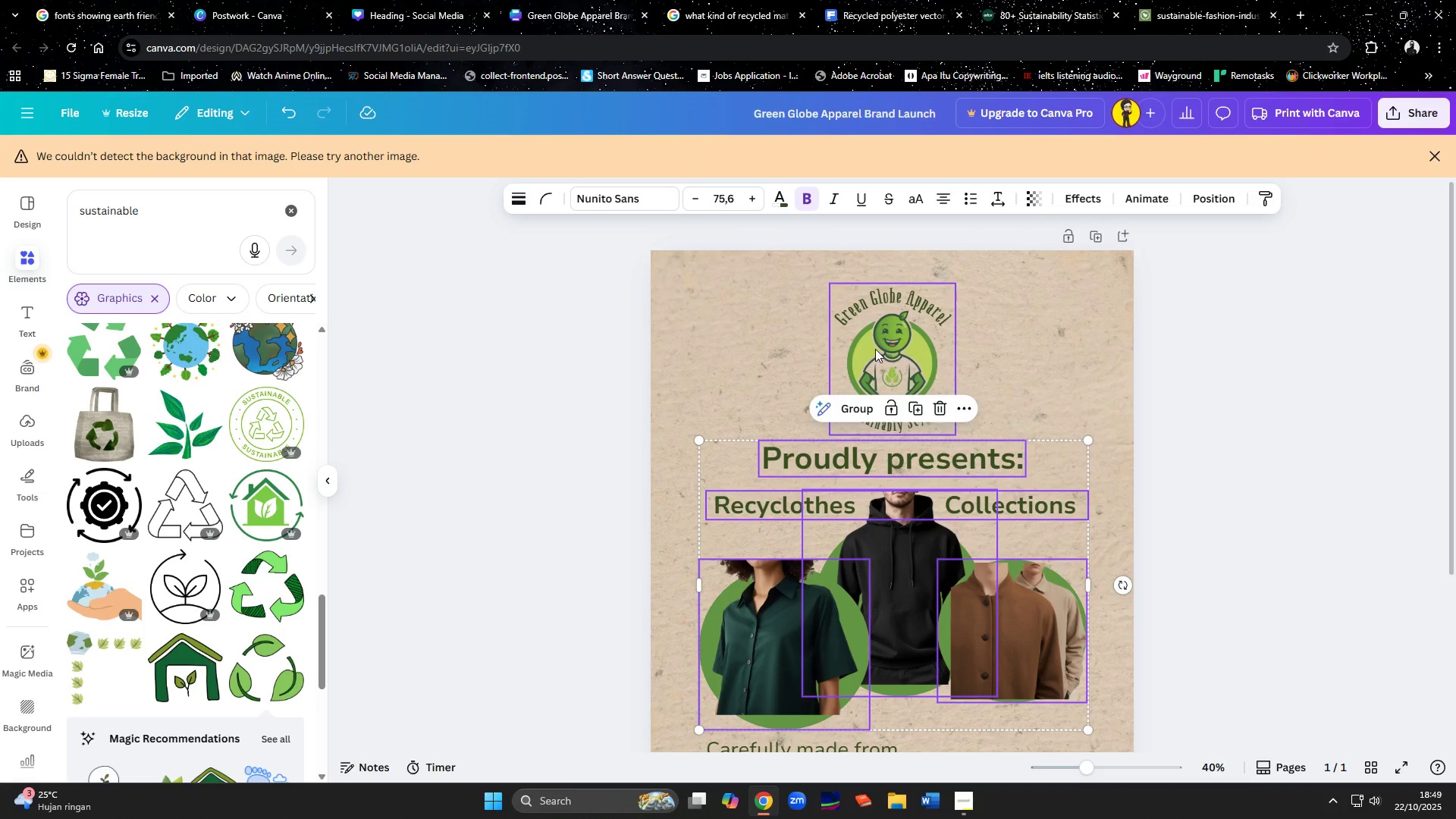 
left_click([875, 349])
 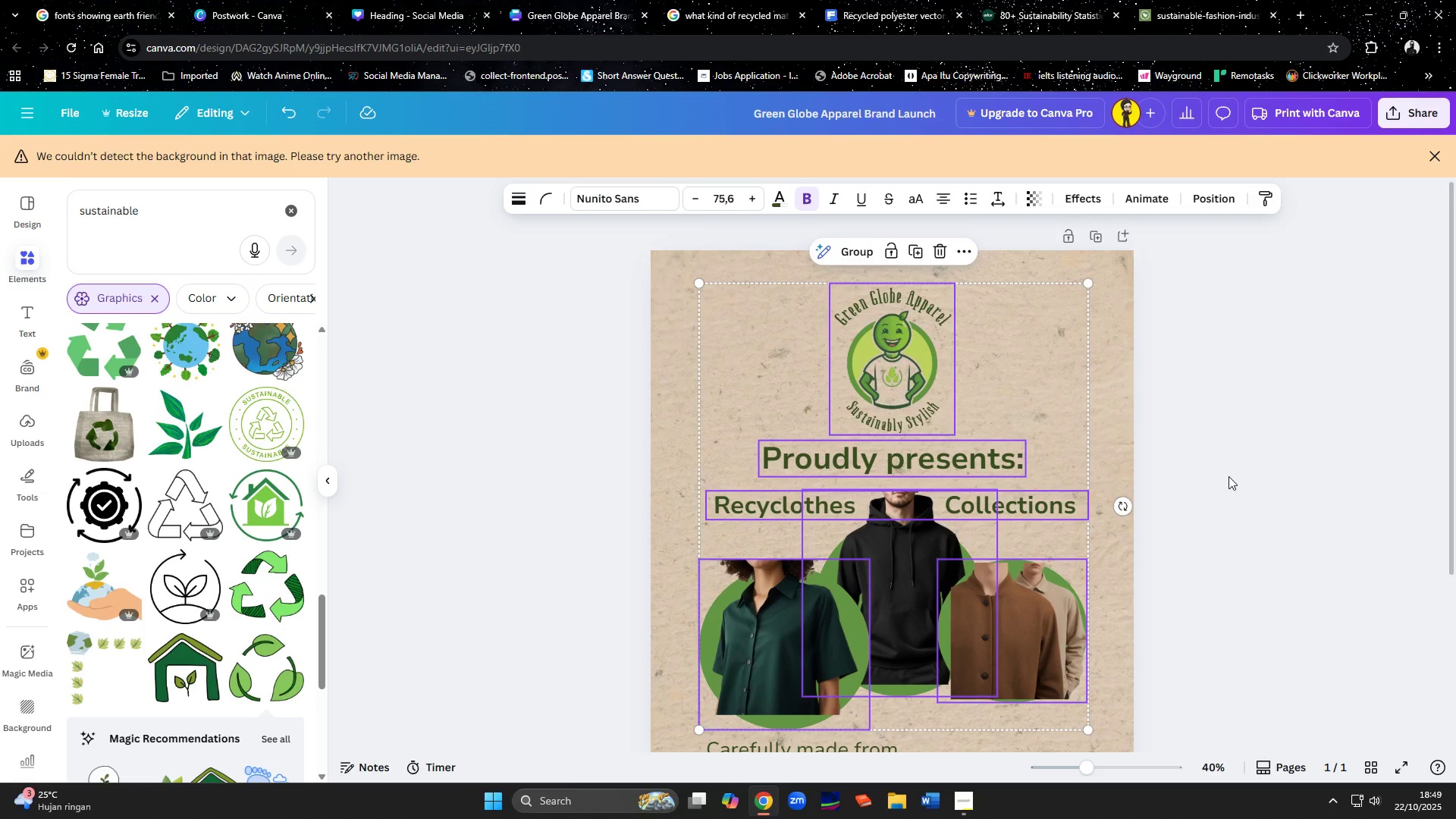 
key(ArrowUp)
 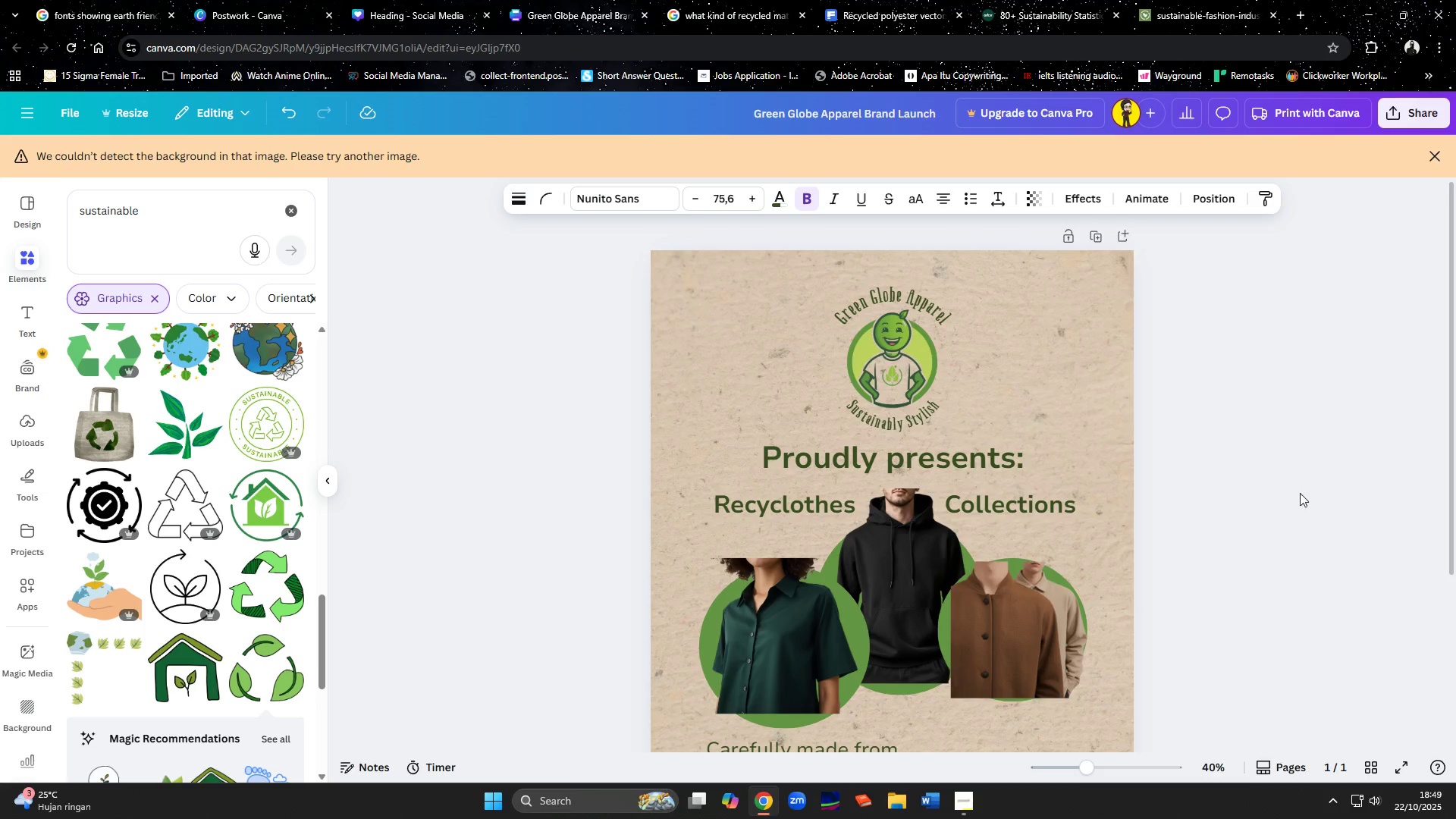 
key(ArrowUp)
 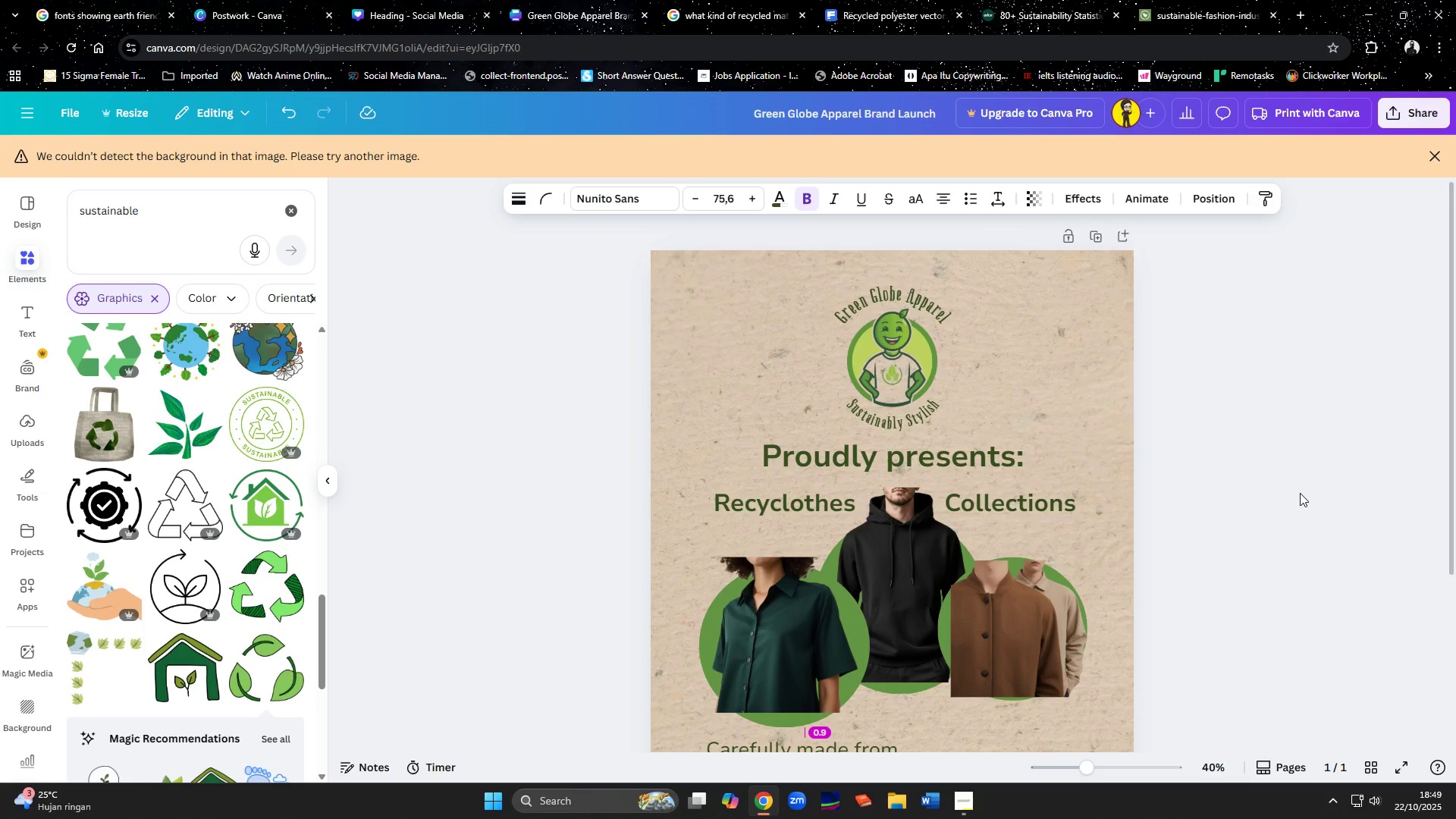 
key(ArrowUp)
 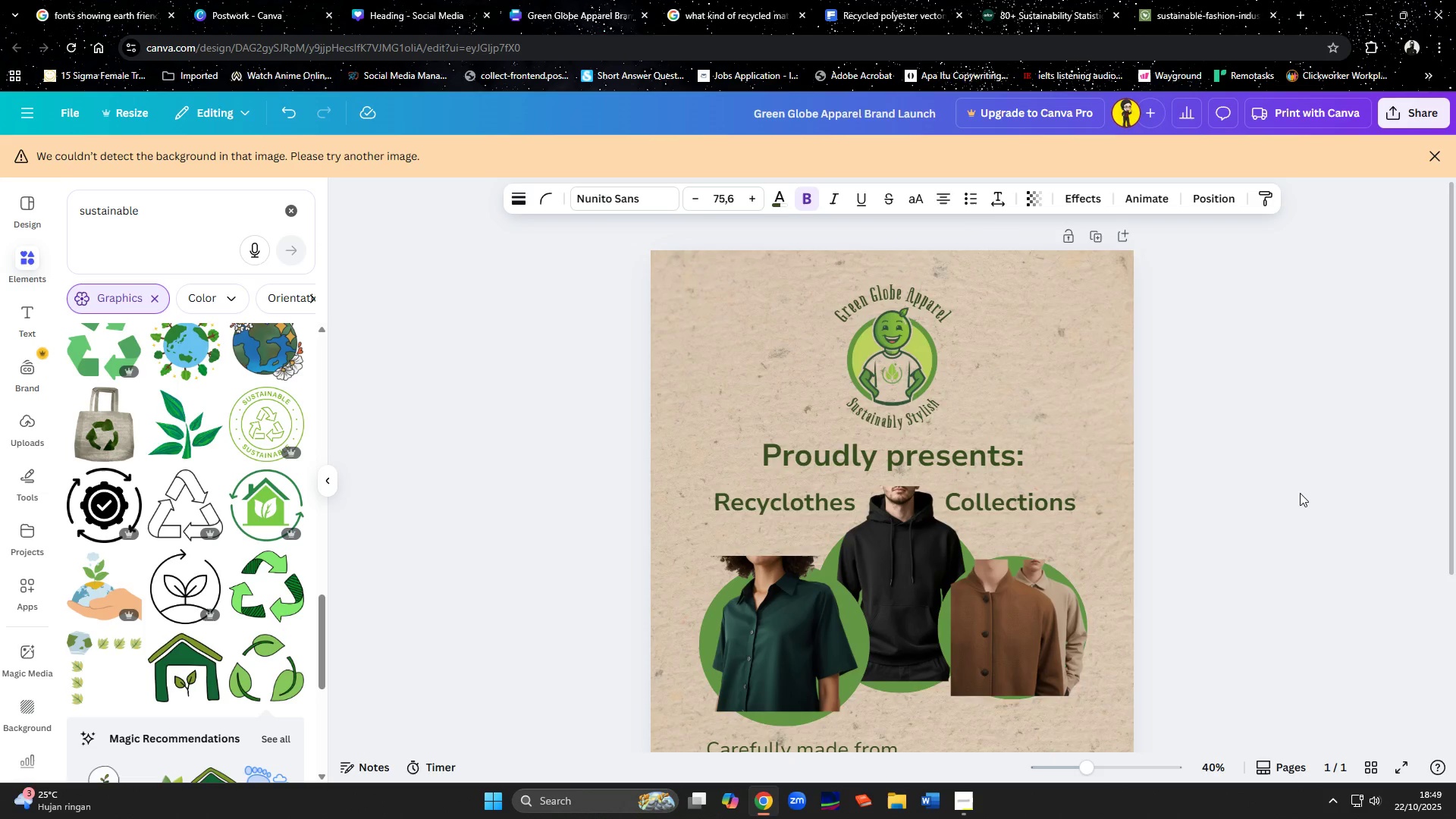 
key(ArrowUp)
 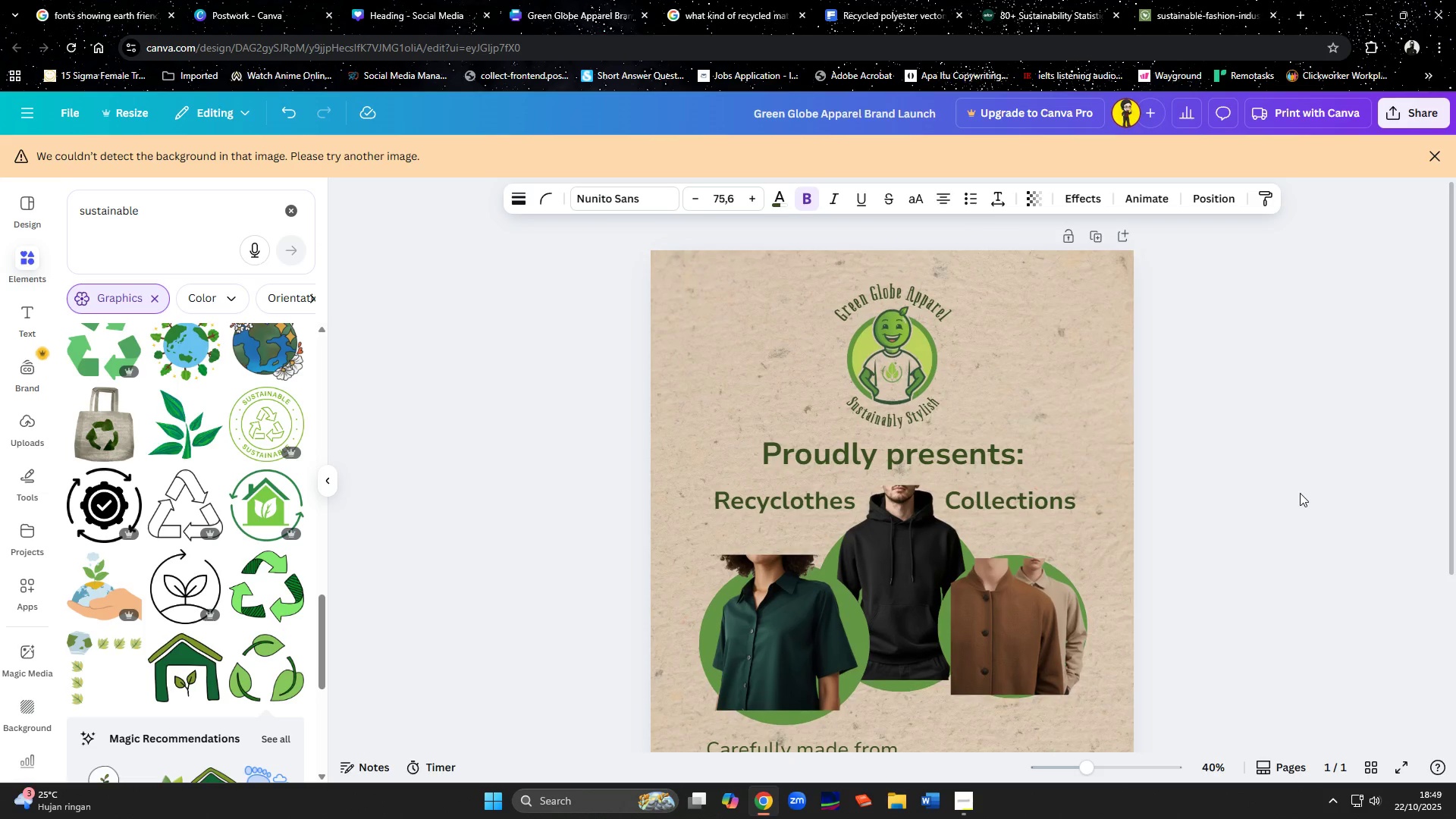 
key(ArrowUp)
 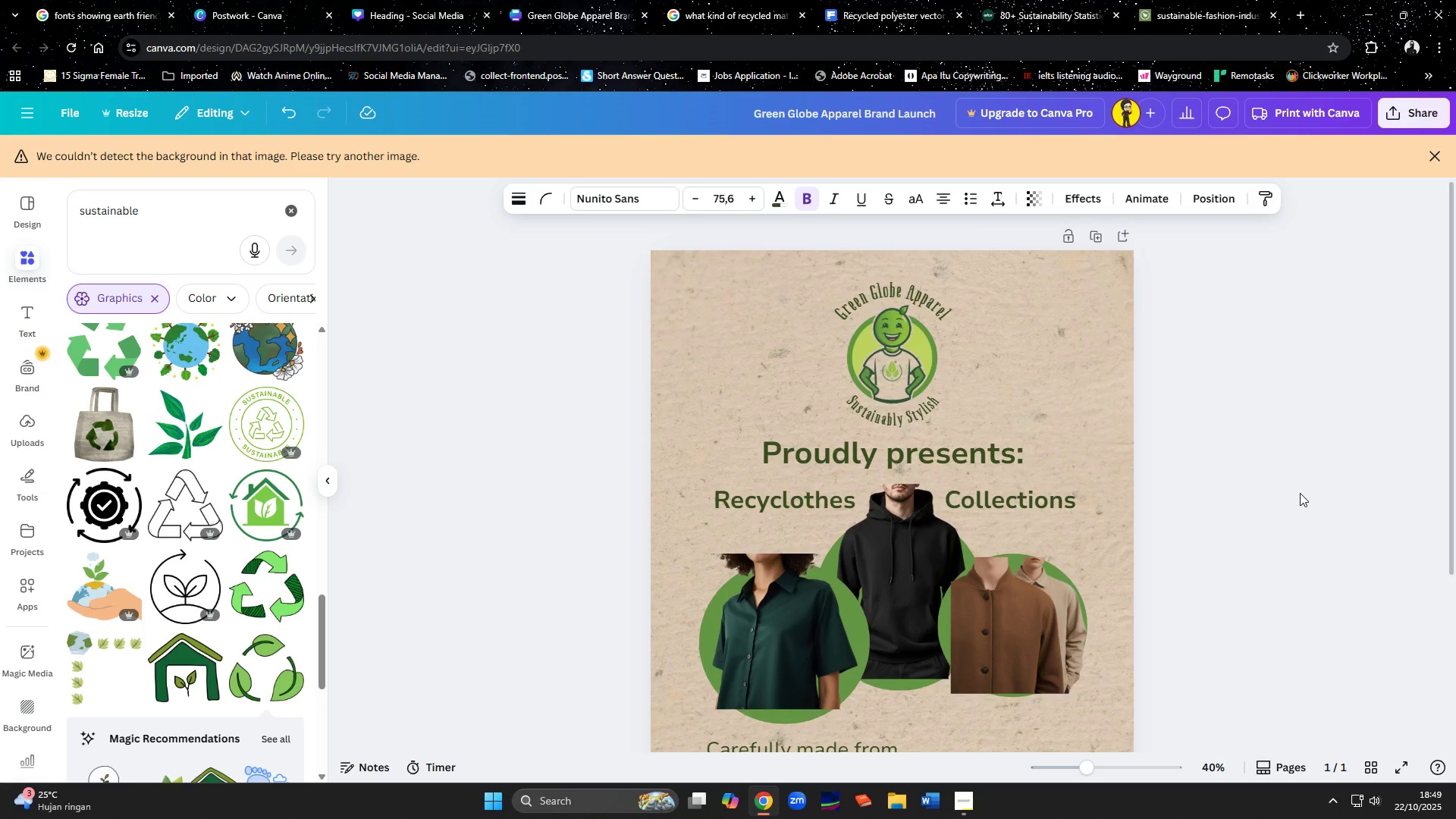 
key(ArrowUp)
 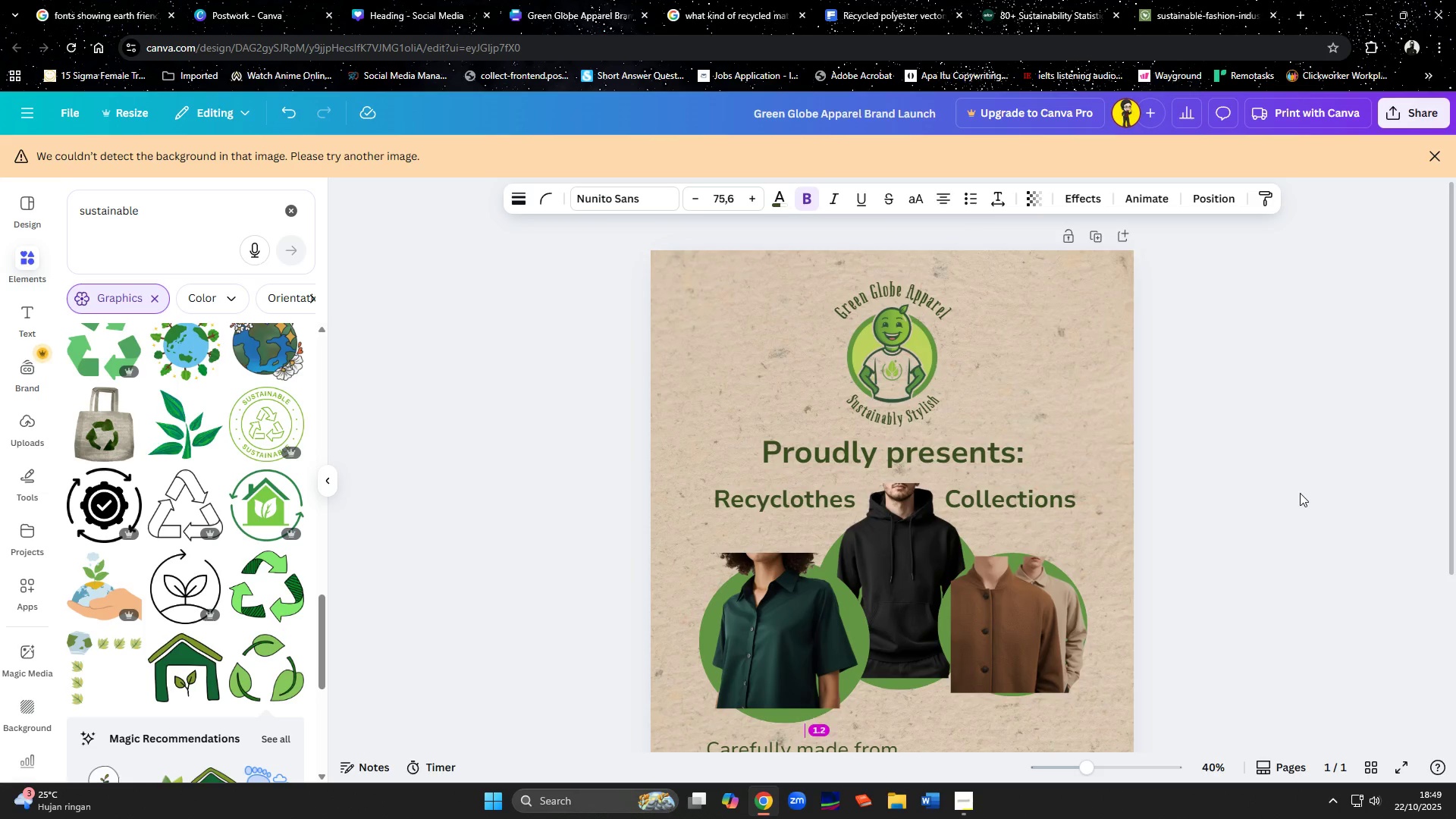 
key(ArrowUp)
 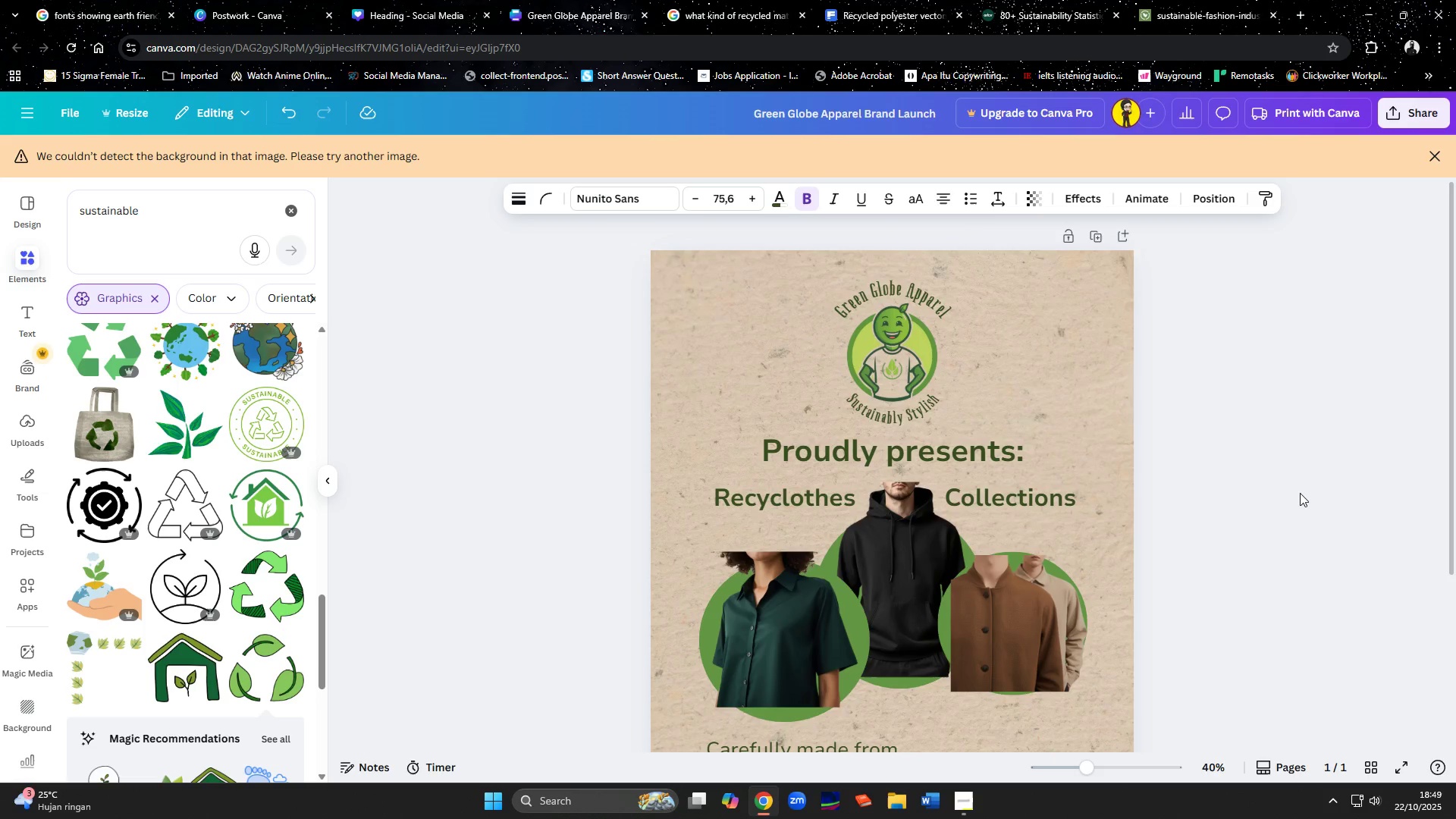 
key(ArrowUp)
 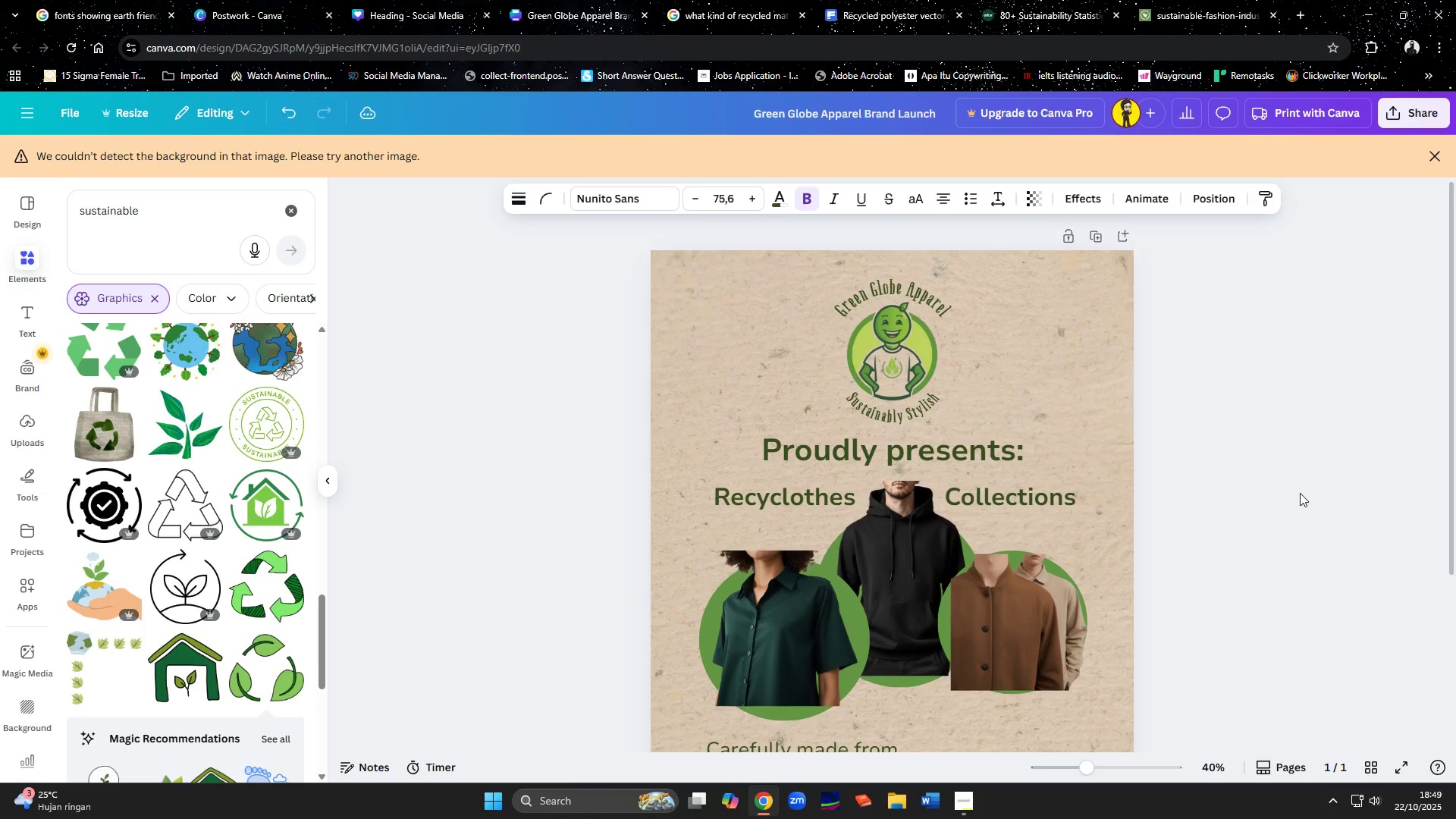 
key(ArrowUp)
 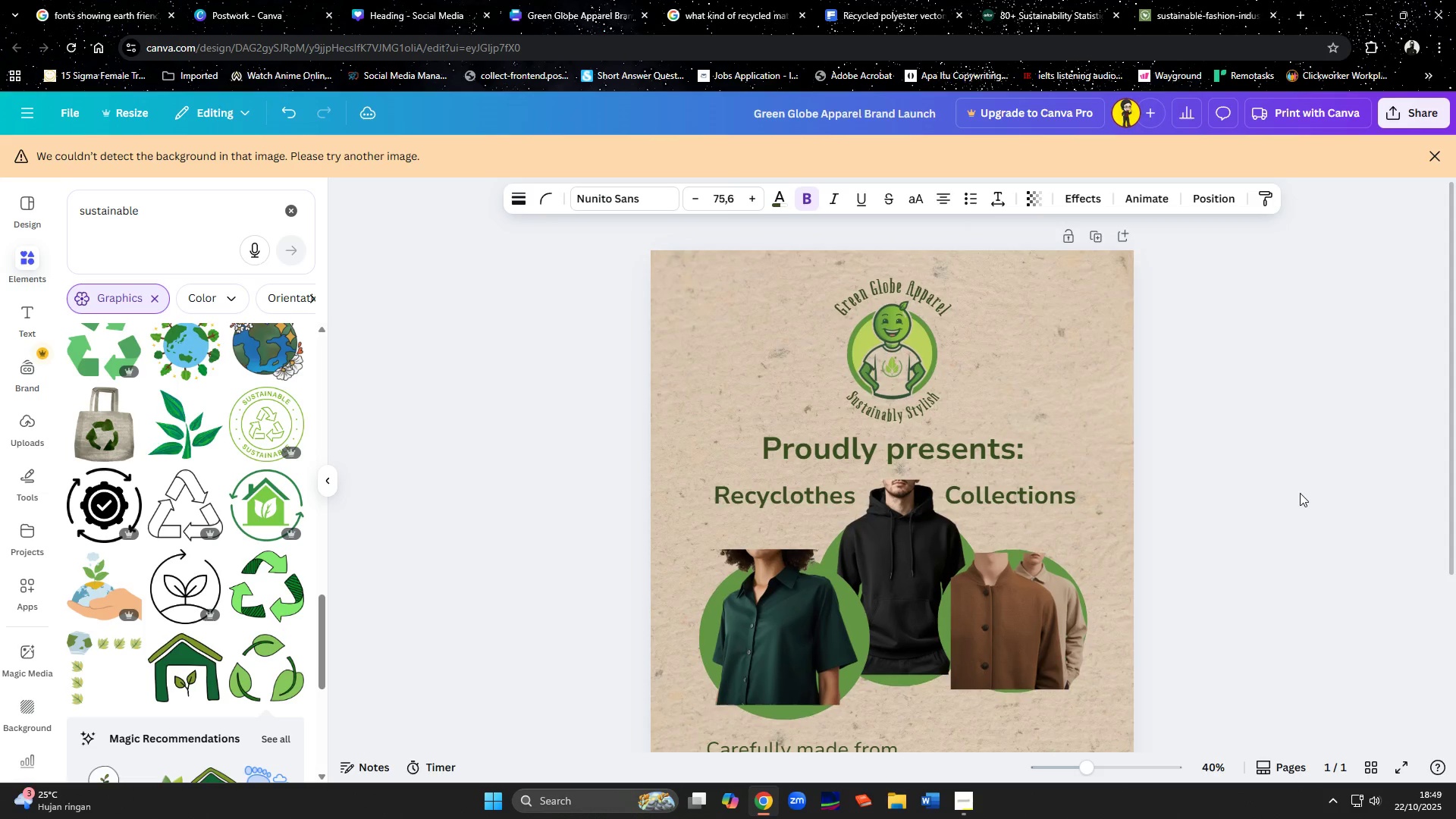 
key(ArrowUp)
 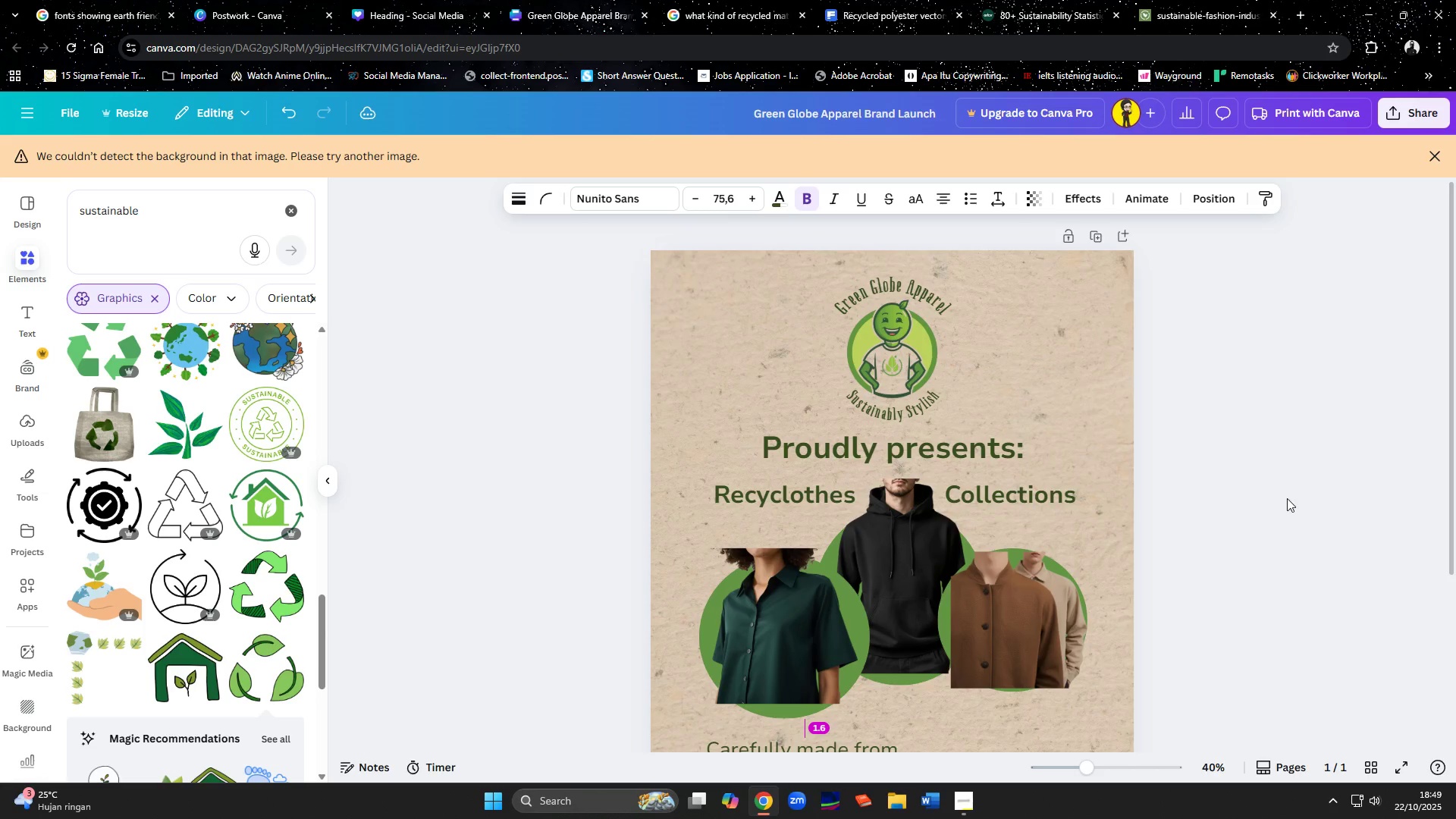 
key(ArrowDown)
 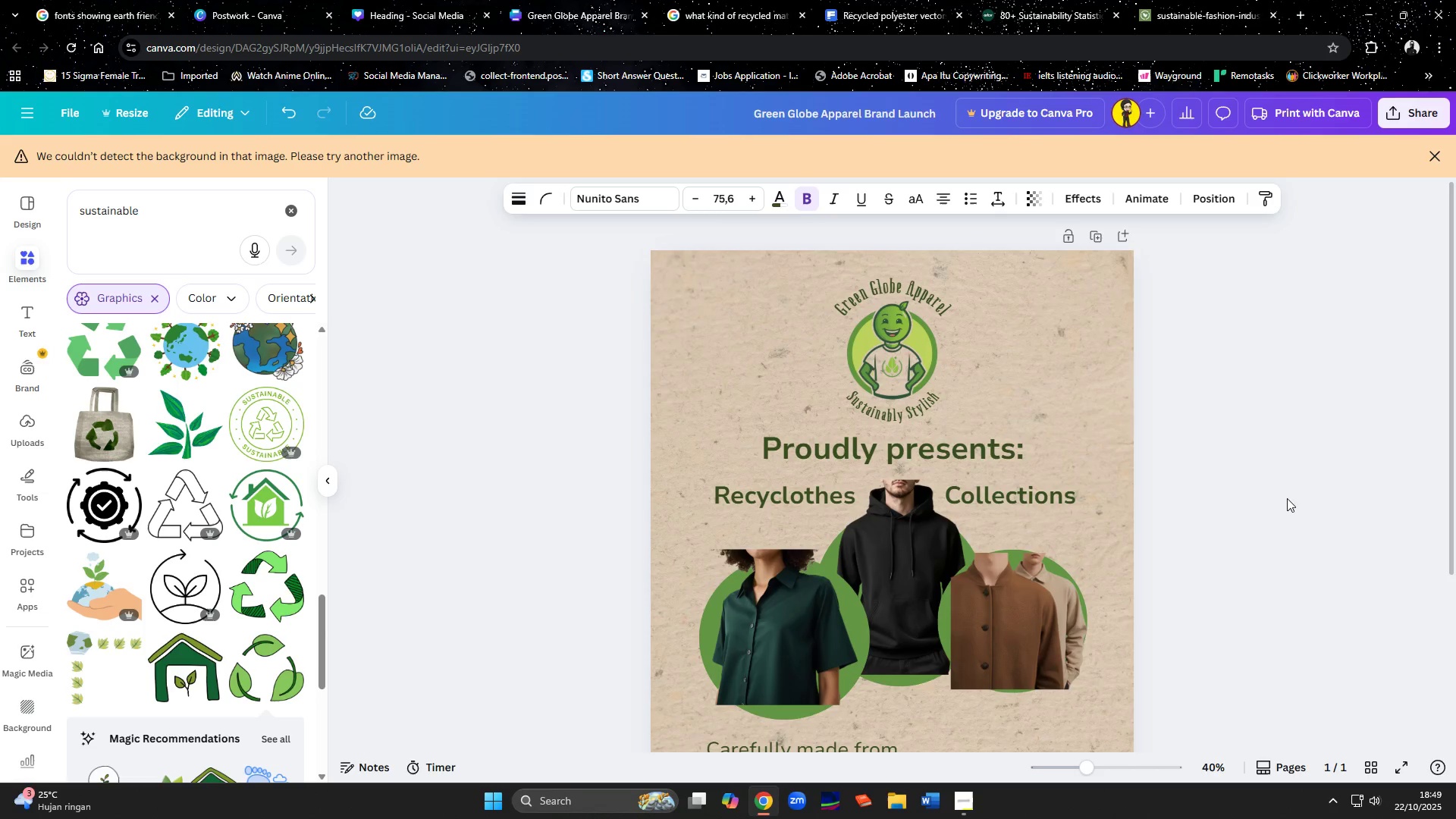 
key(ArrowDown)
 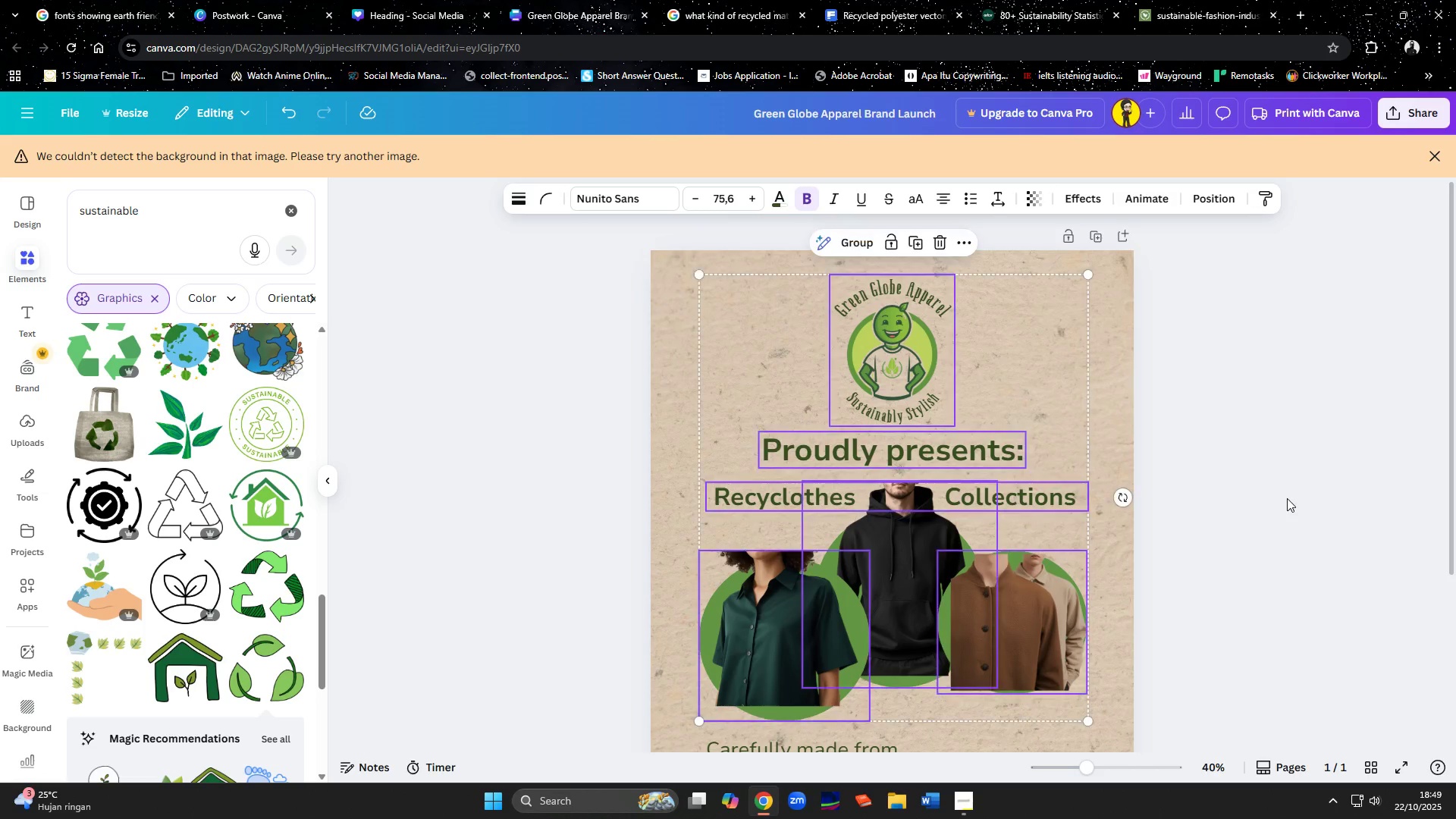 
scroll: coordinate [1269, 491], scroll_direction: down, amount: 4.0
 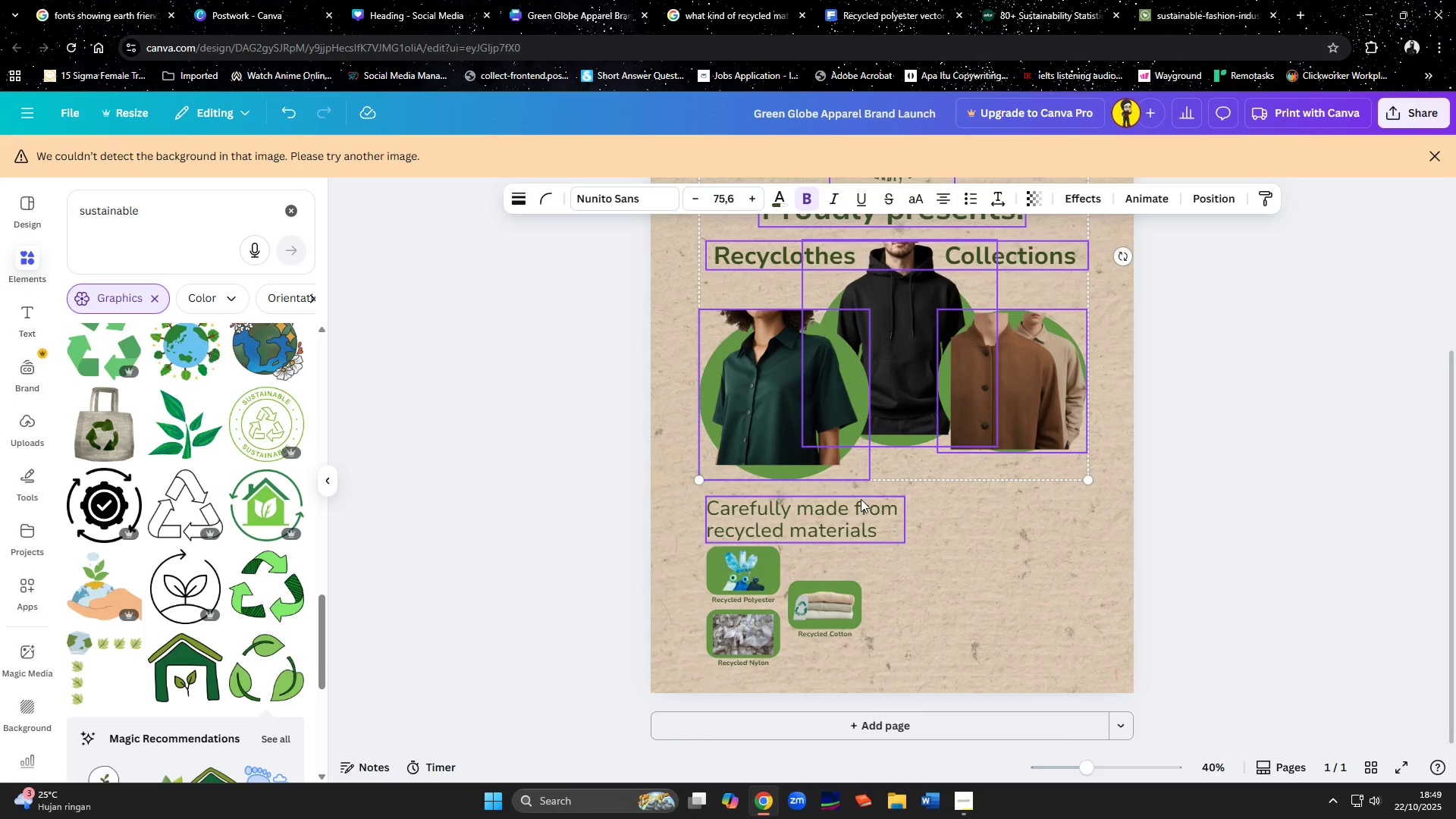 
left_click([852, 510])
 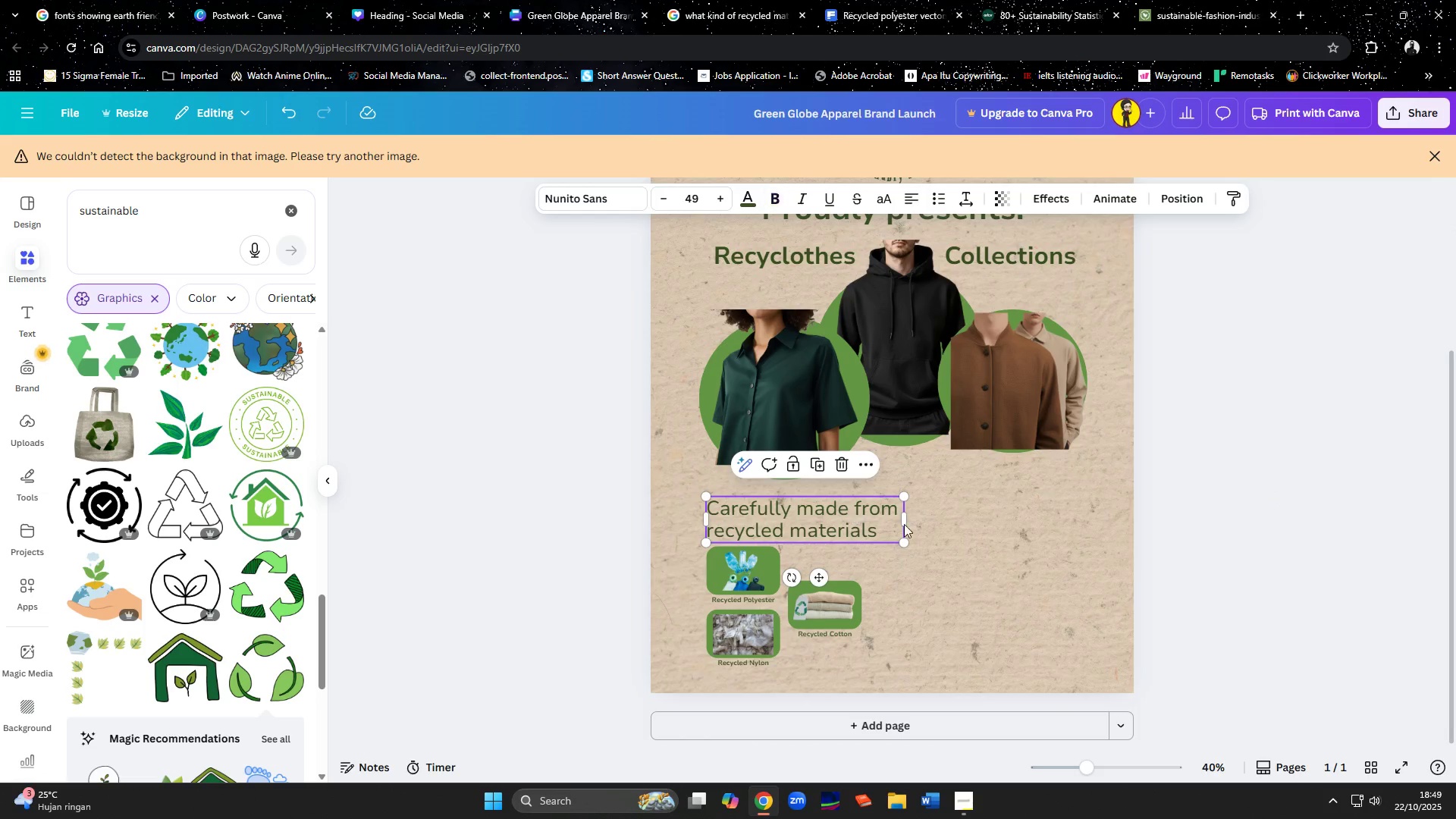 
key(ArrowUp)
 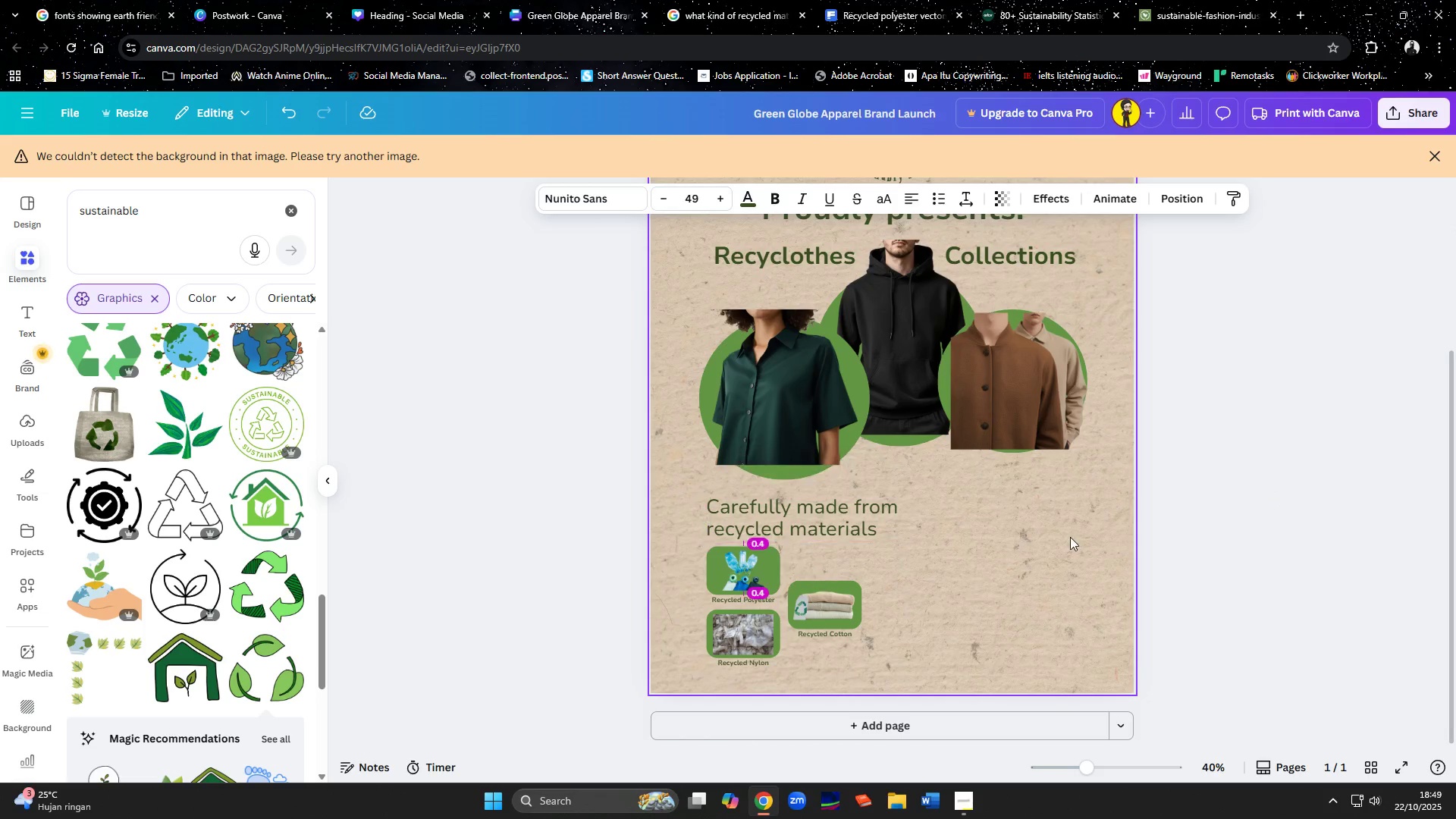 
key(ArrowUp)
 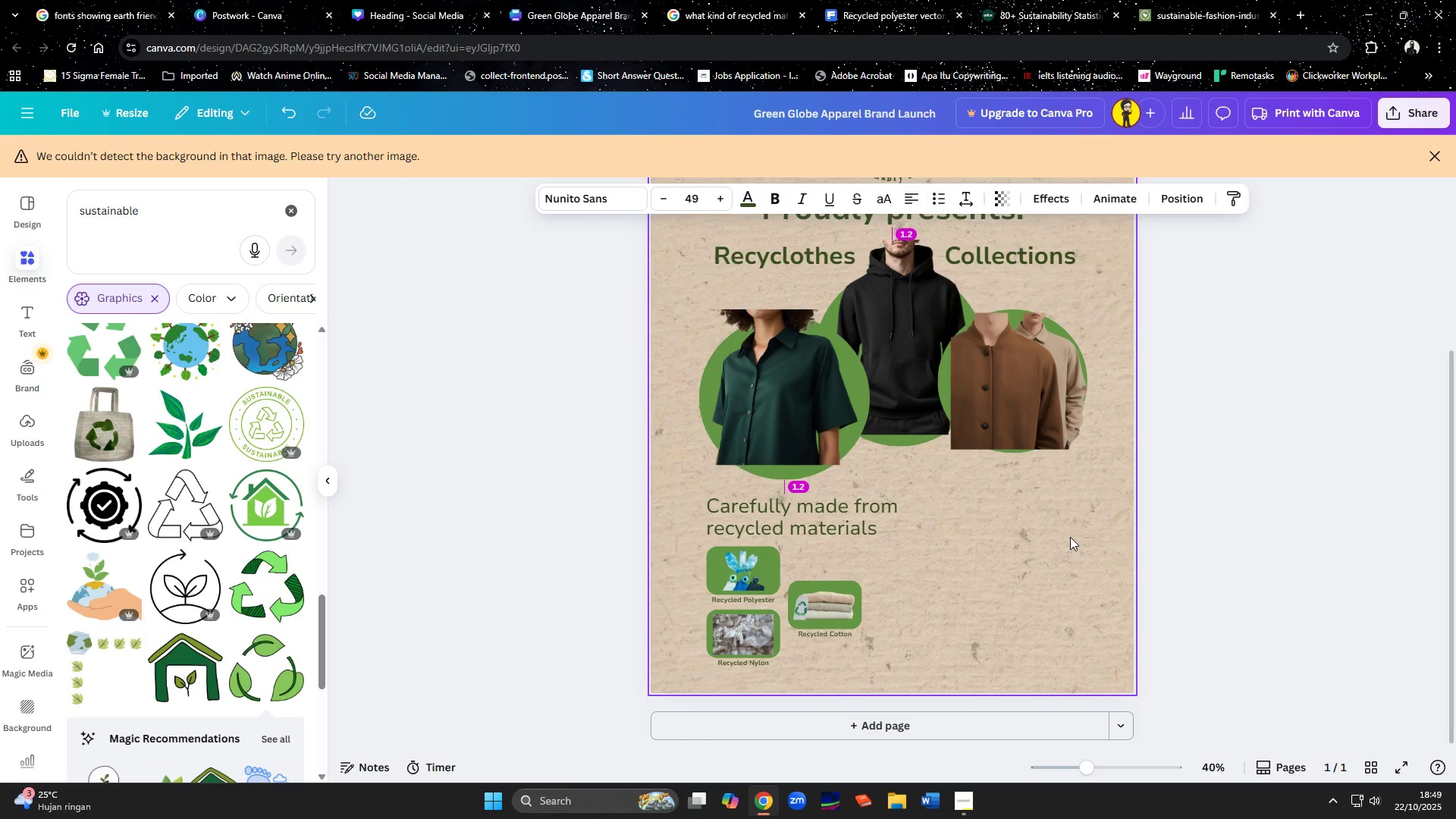 
key(ArrowUp)
 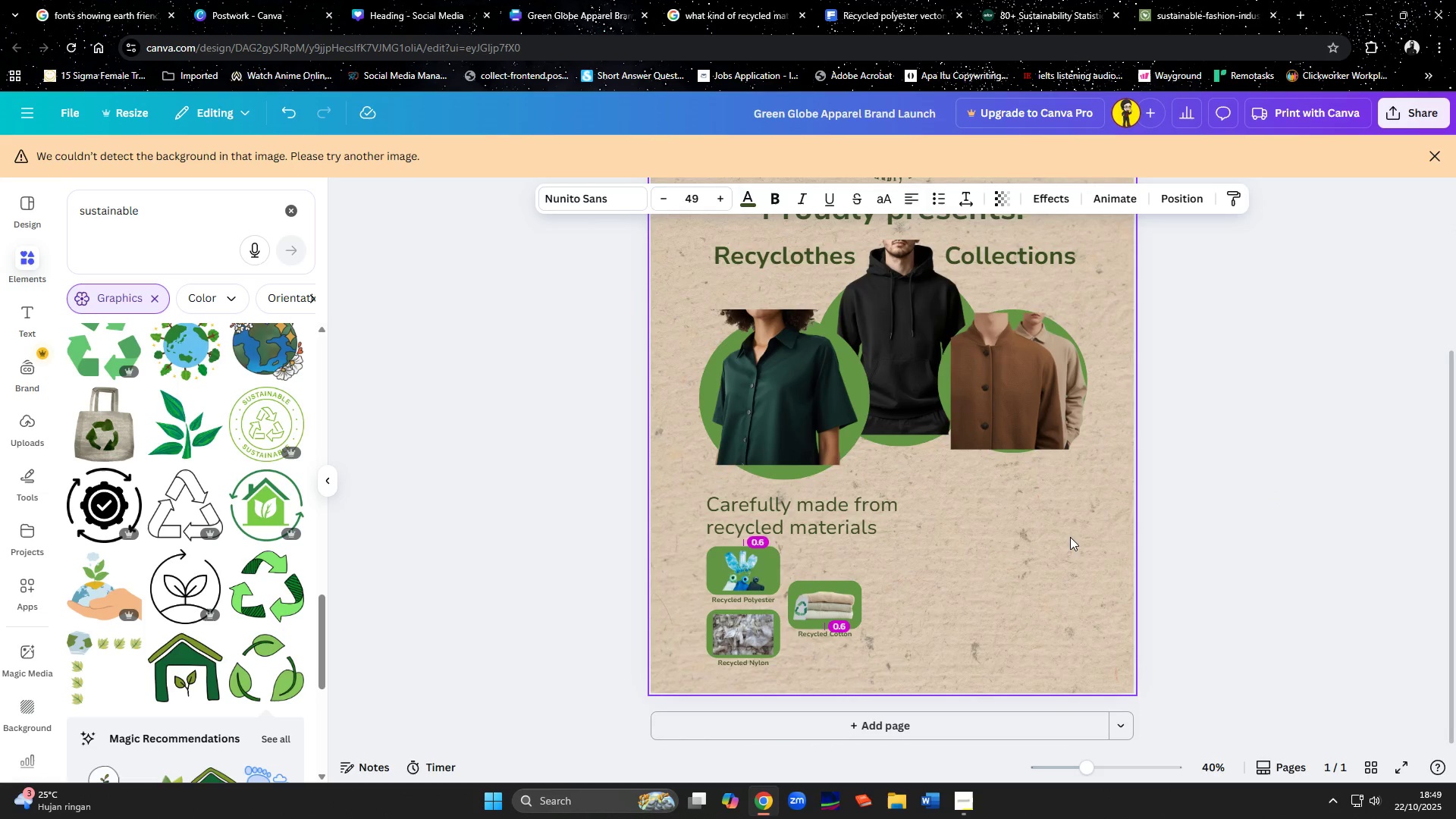 
key(ArrowUp)
 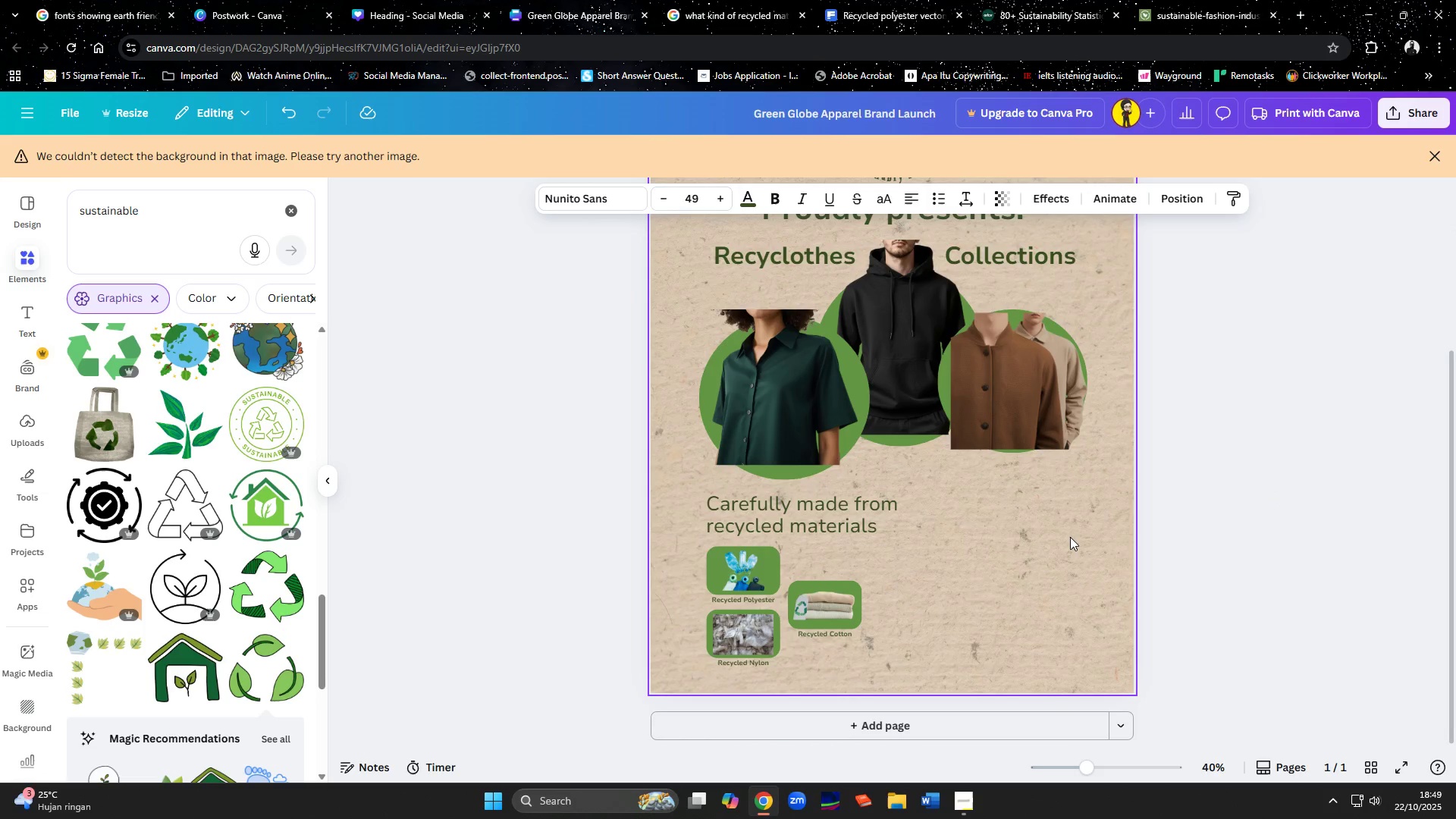 
key(ArrowUp)
 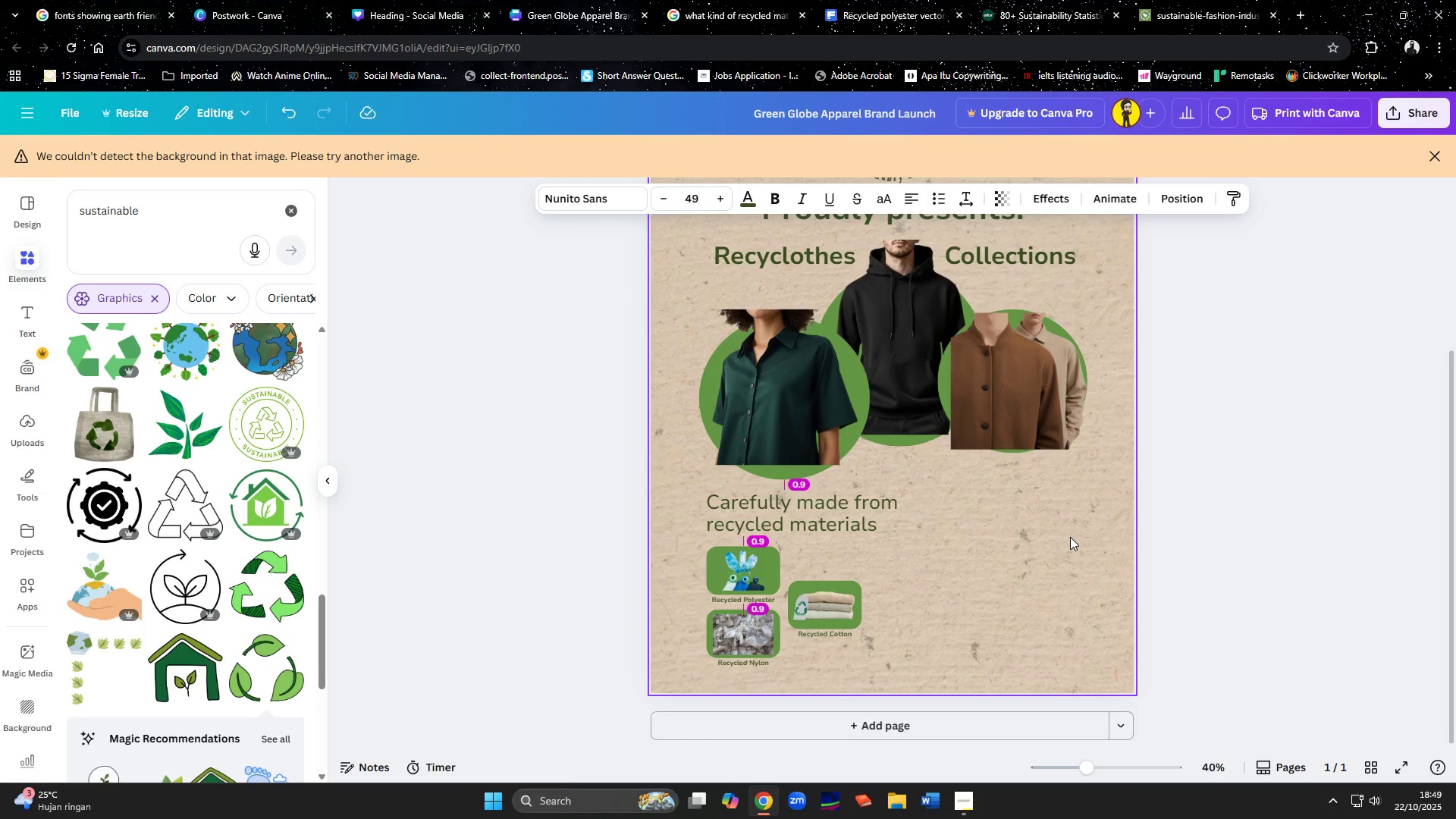 
key(ArrowUp)
 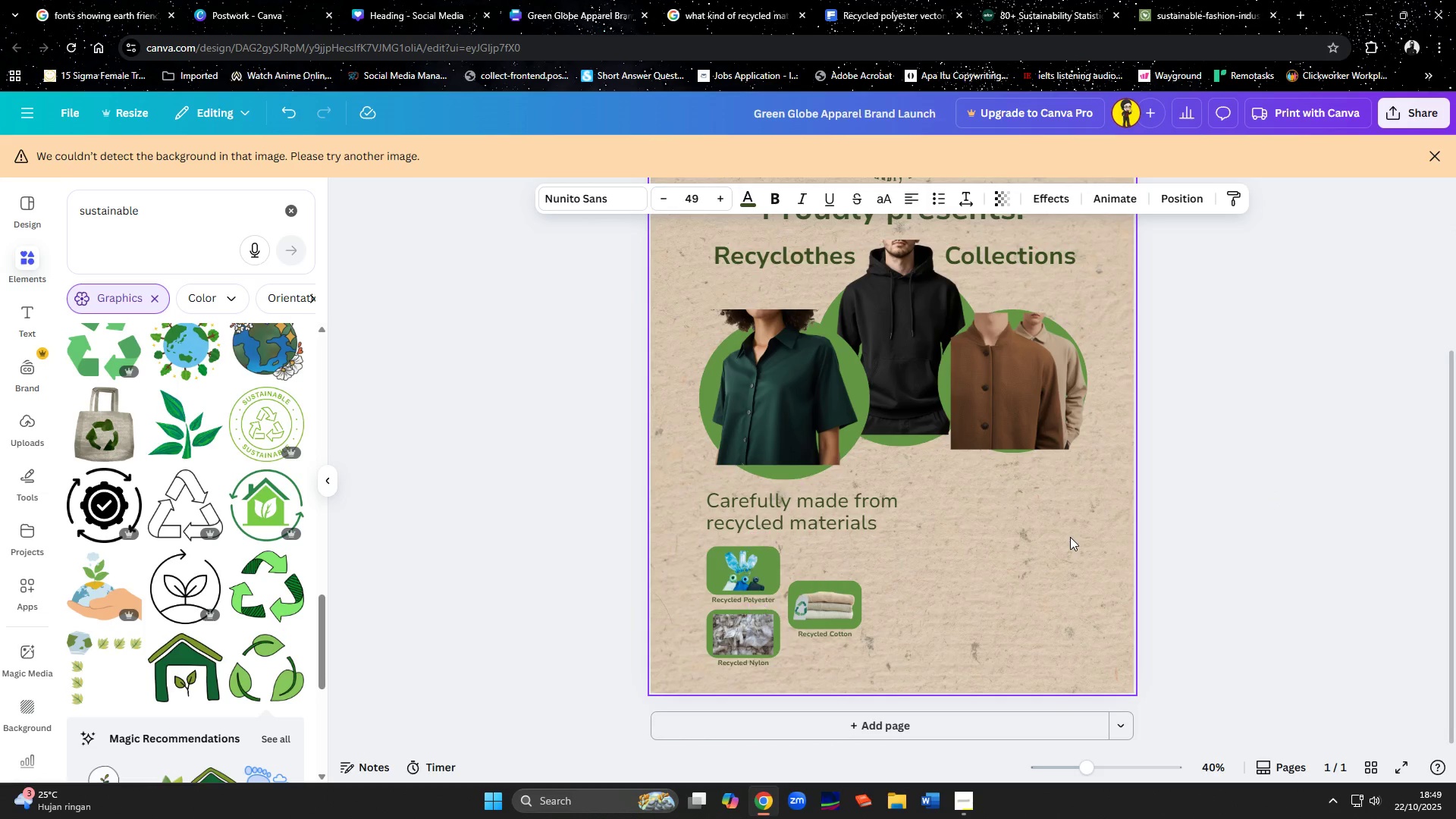 
key(ArrowUp)
 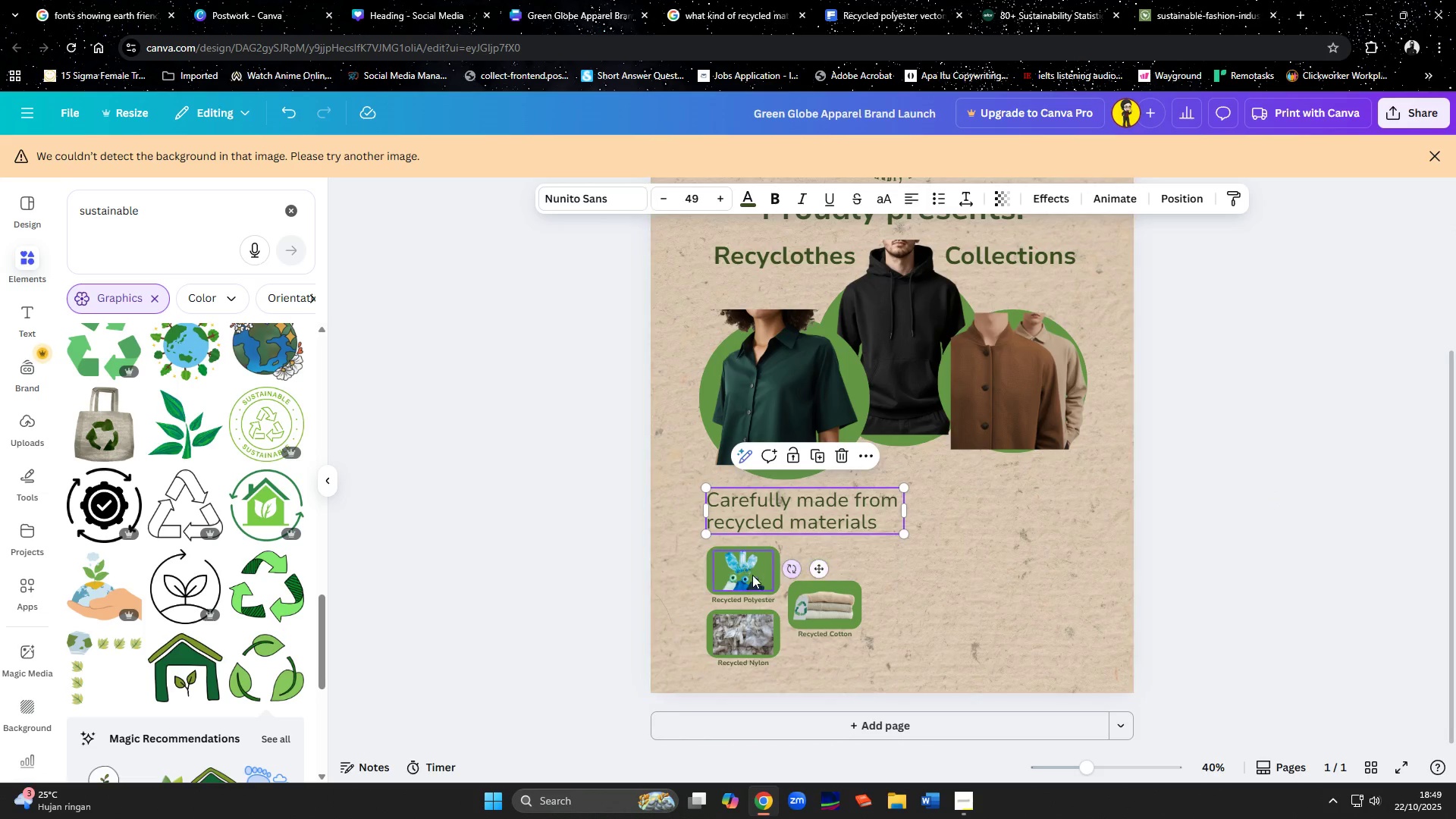 
left_click([752, 574])
 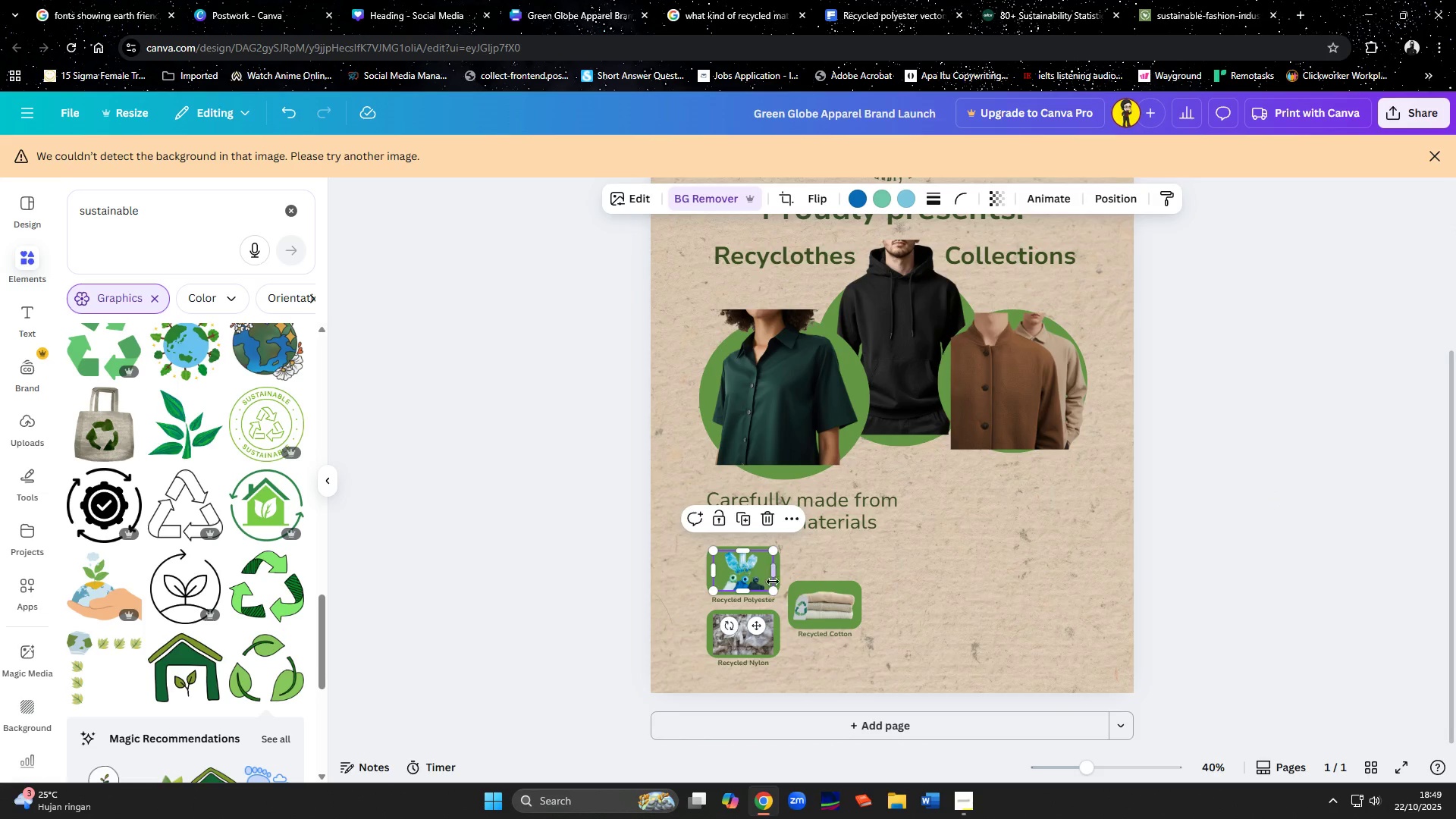 
hold_key(key=ShiftLeft, duration=1.5)
 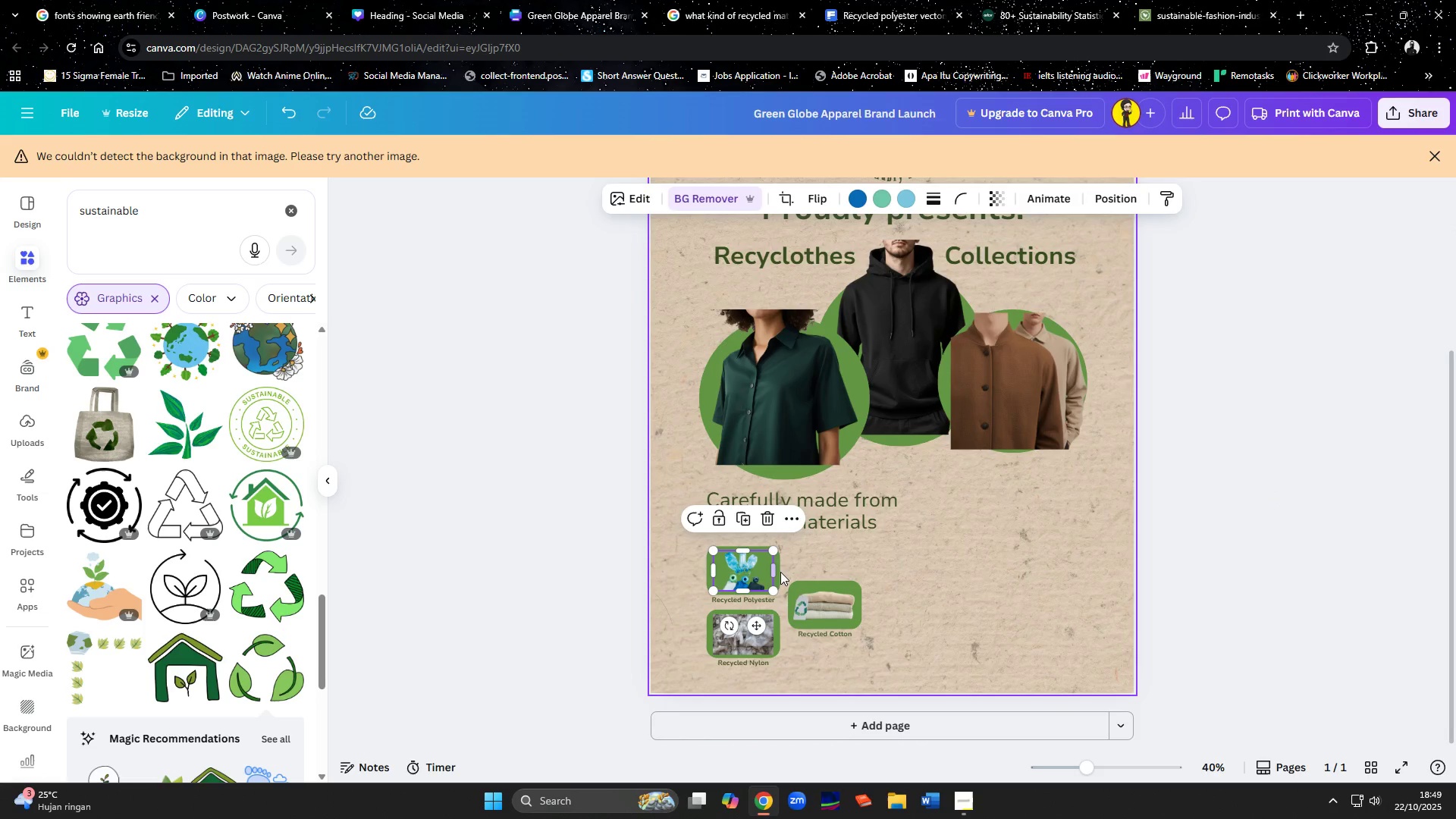 
hold_key(key=ShiftLeft, duration=1.51)
 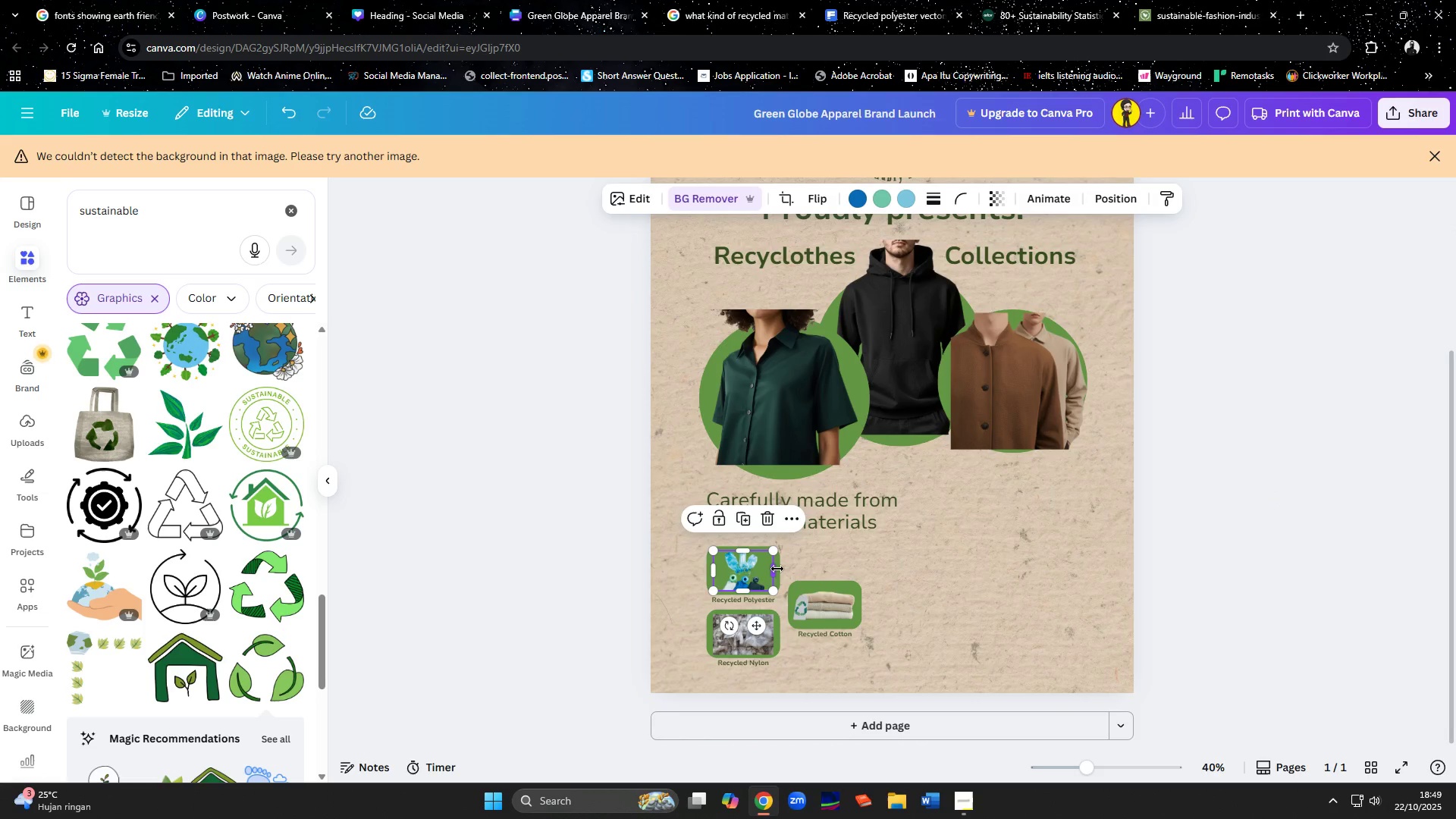 
hold_key(key=ShiftLeft, duration=1.52)
 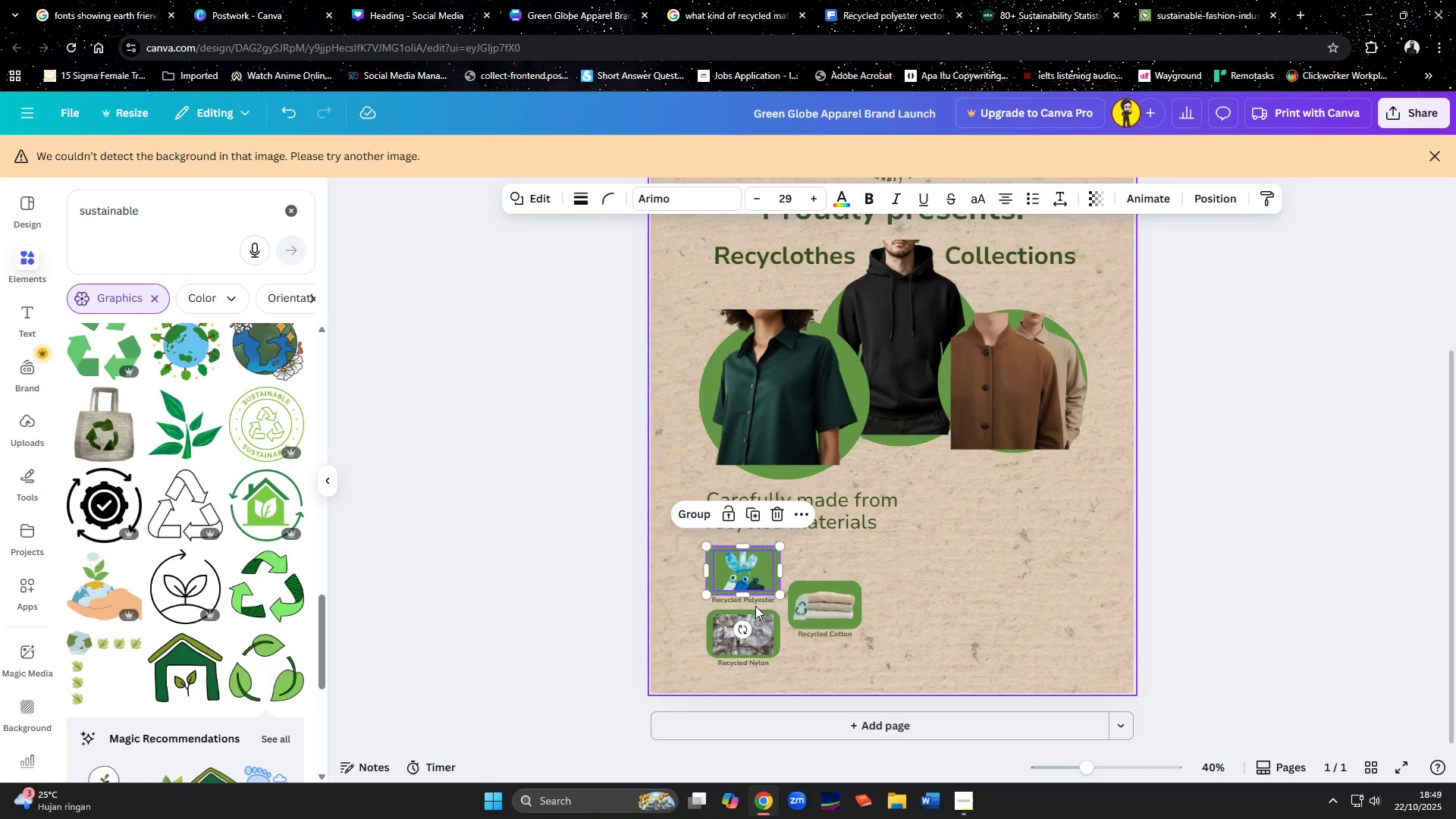 
hold_key(key=ShiftLeft, duration=1.52)
left_click([780, 586])
 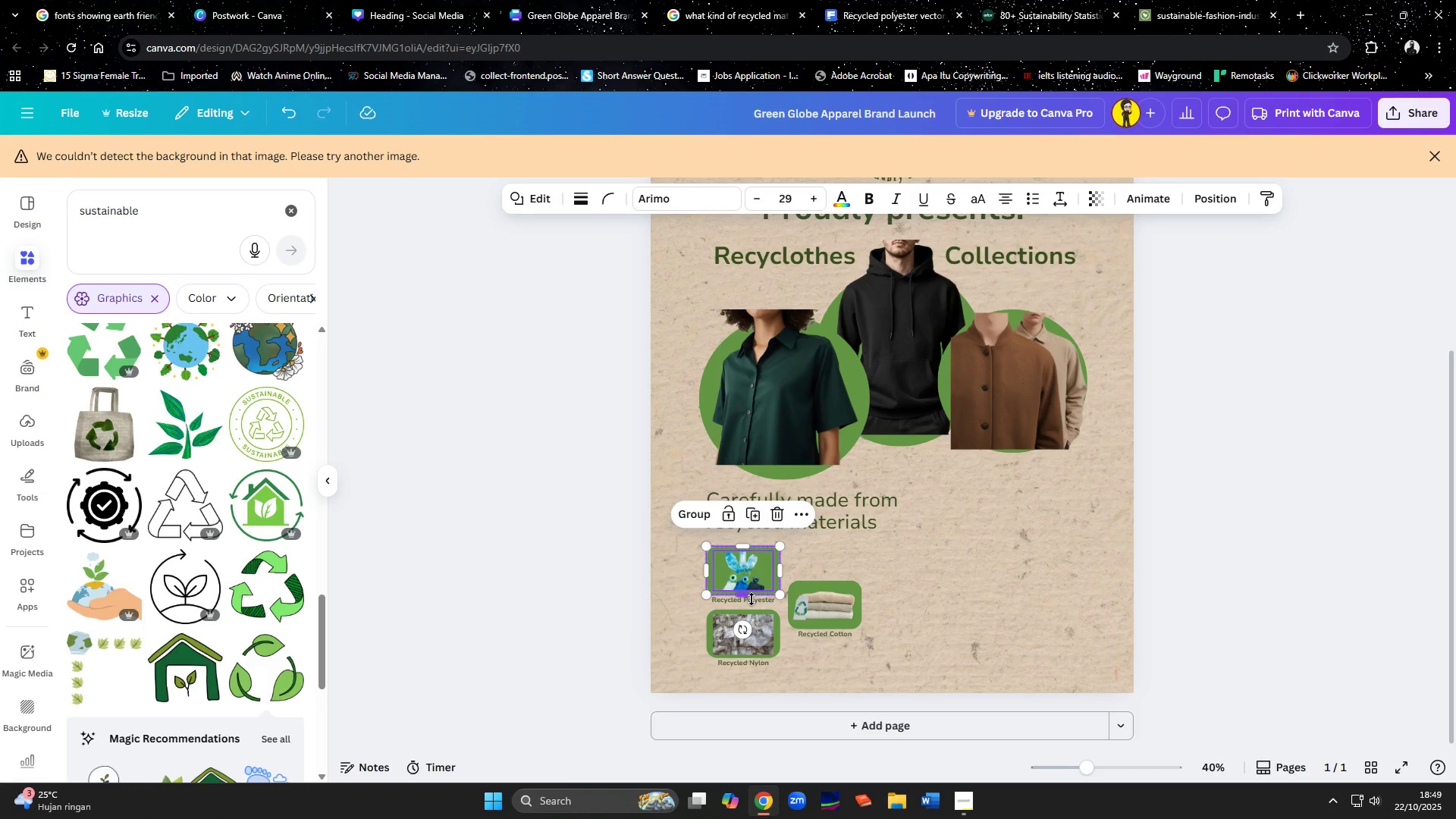 
hold_key(key=ShiftLeft, duration=0.87)
left_click([757, 602])
 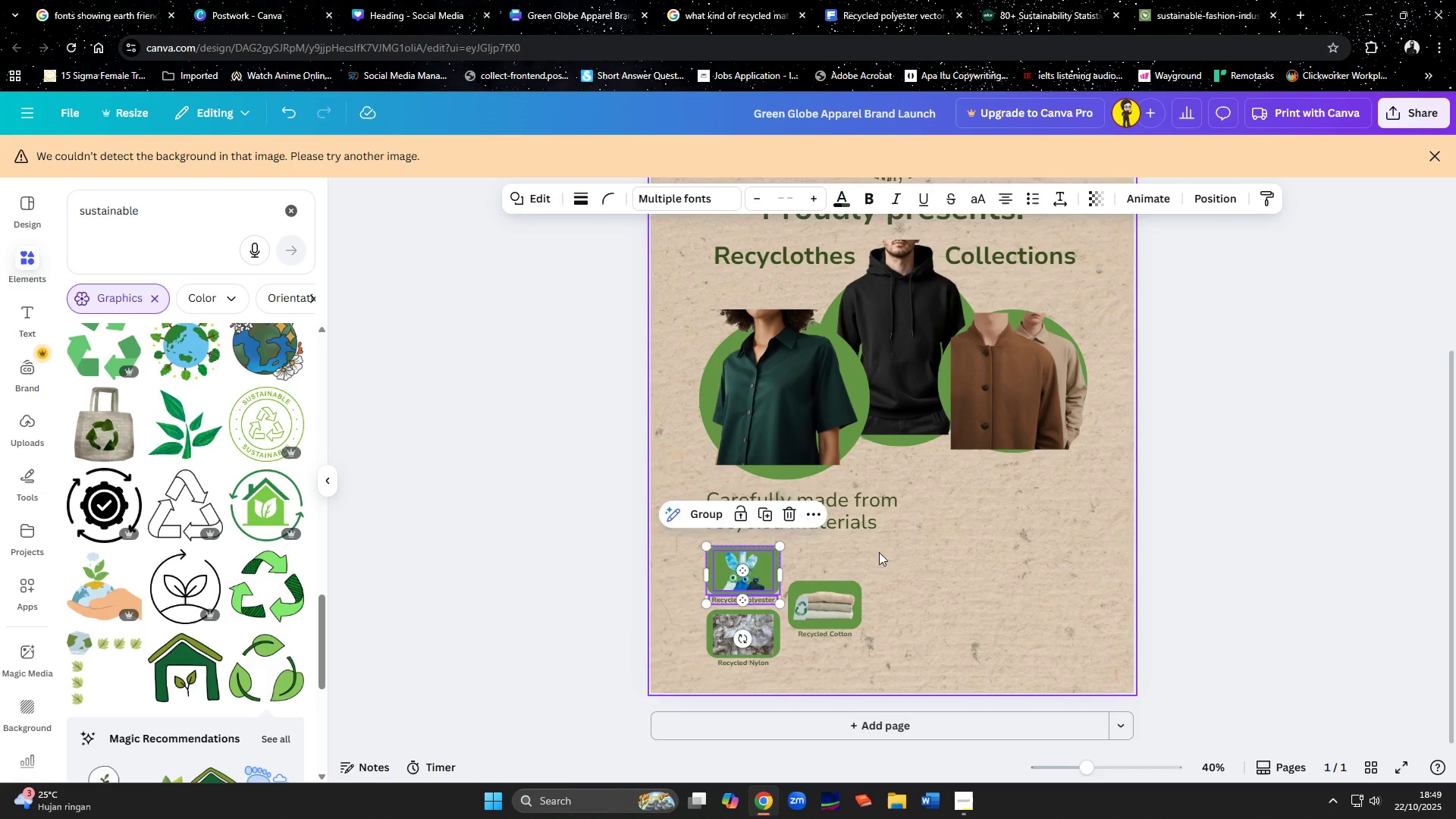 
hold_key(key=ControlLeft, duration=1.02)
scroll: coordinate [905, 493], scroll_direction: up, amount: 1.0
 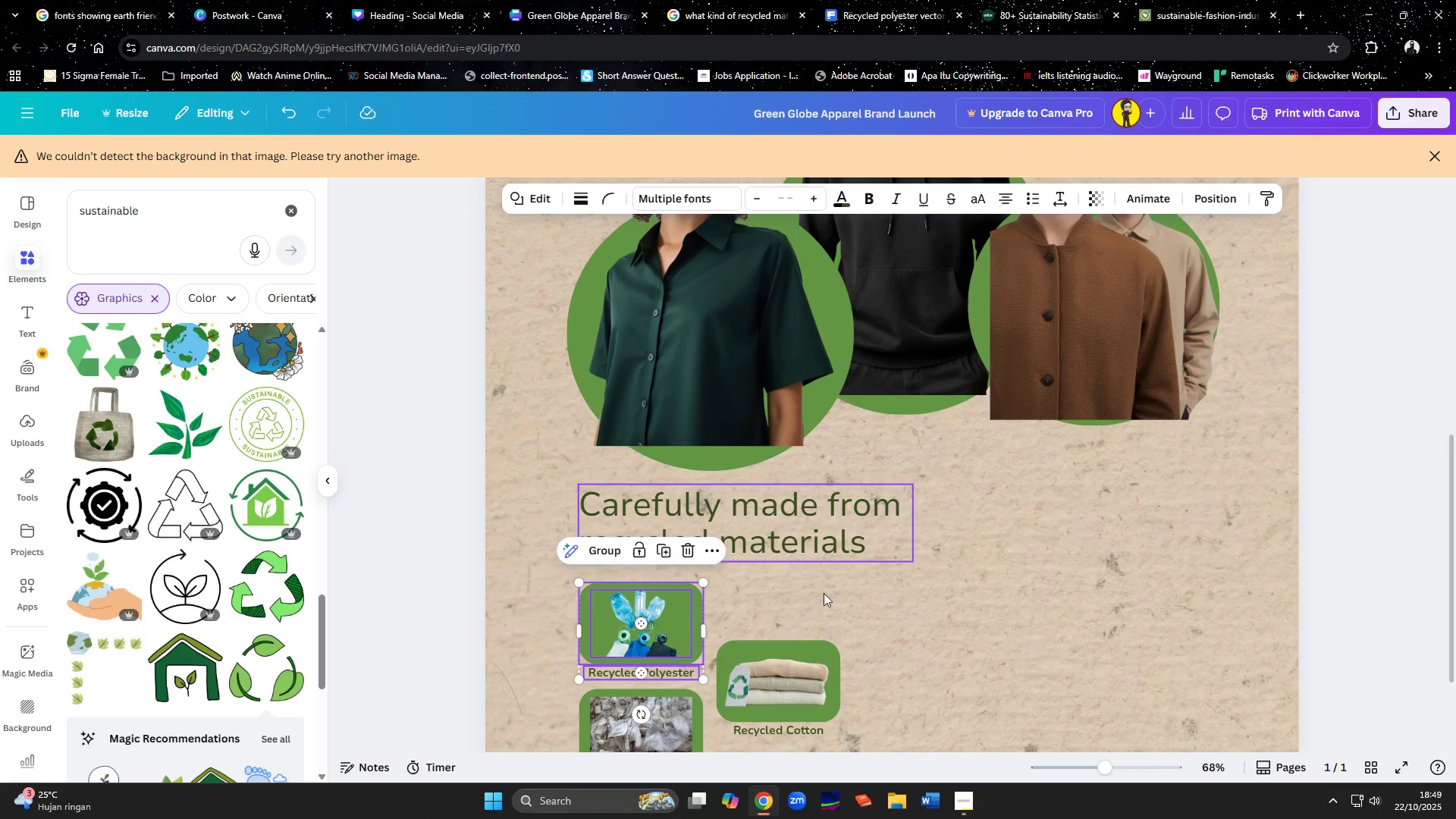 
scroll: coordinate [796, 626], scroll_direction: down, amount: 3.0
 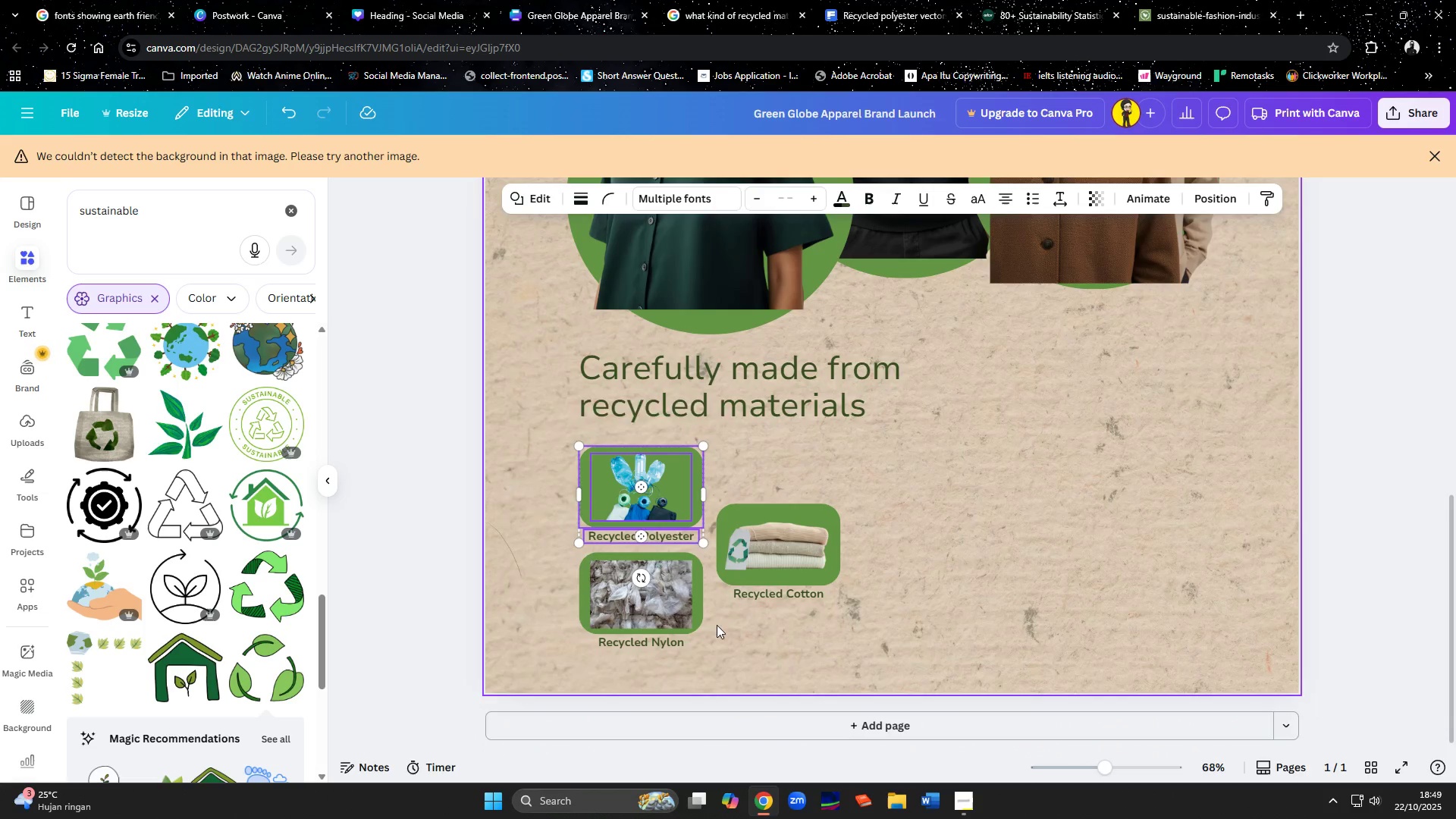 
hold_key(key=ShiftLeft, duration=1.5)
left_click([679, 611])
 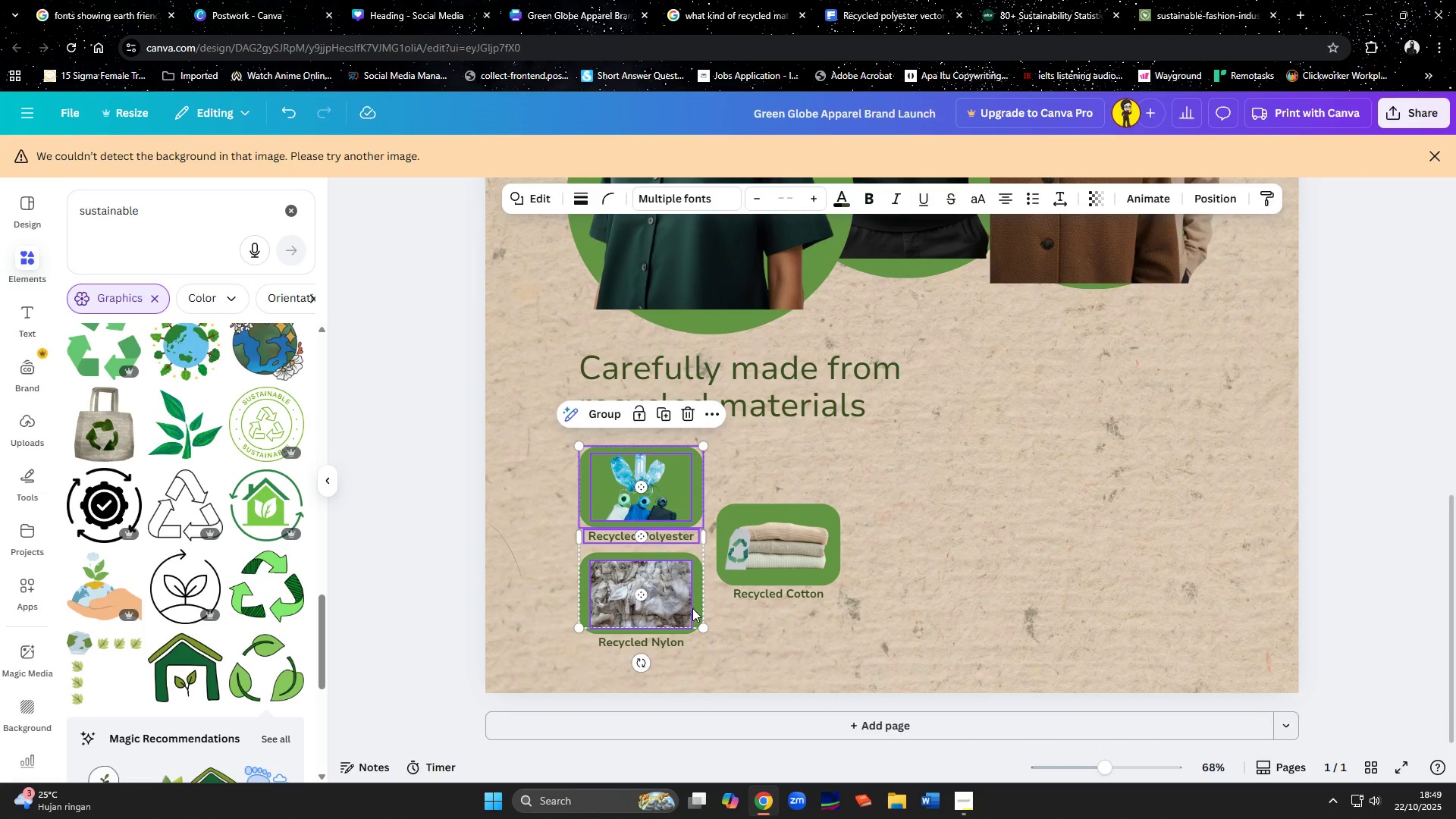 
hold_key(key=ShiftLeft, duration=1.5)
left_click([695, 608])
 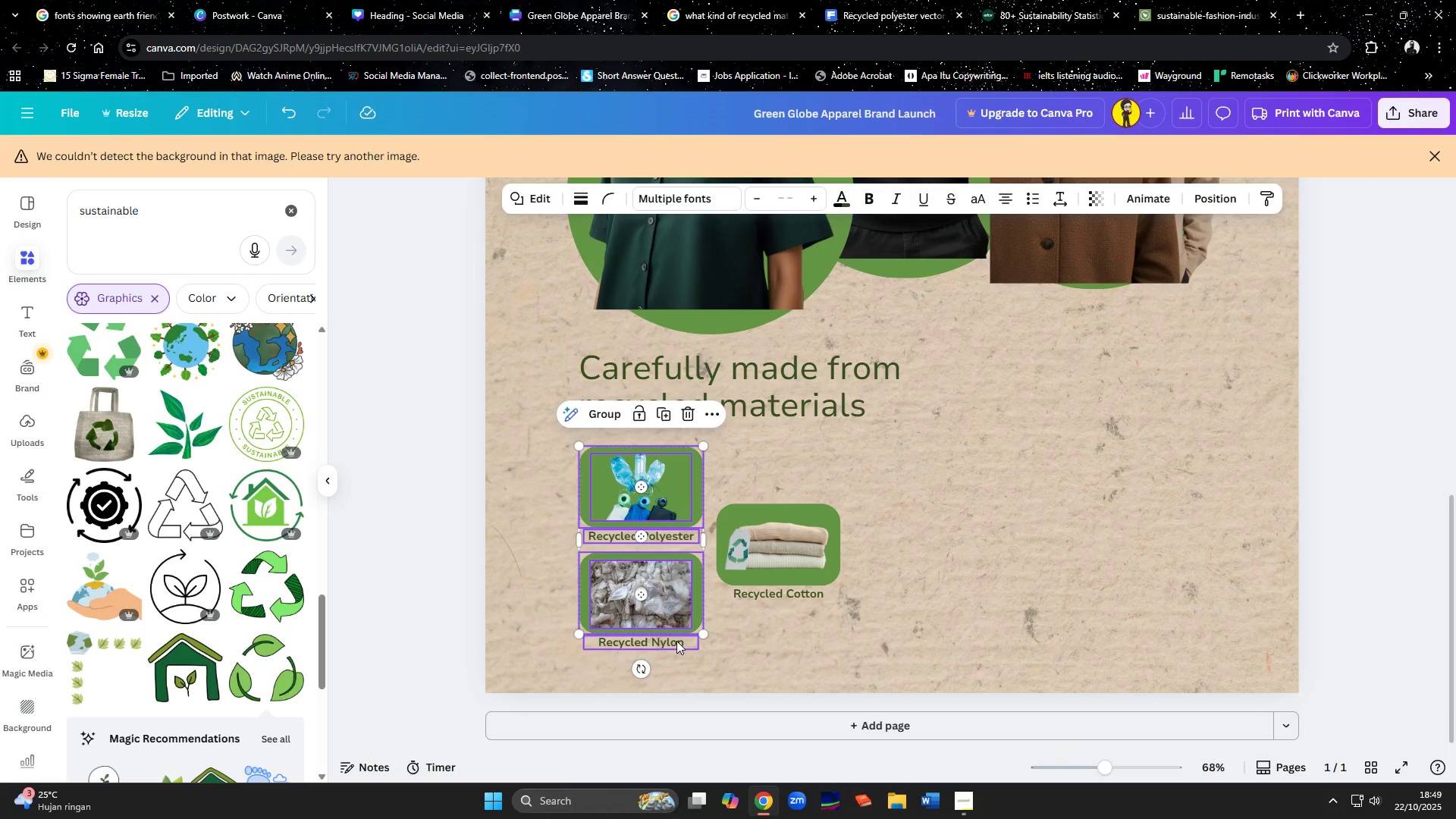 
left_click([675, 642])
 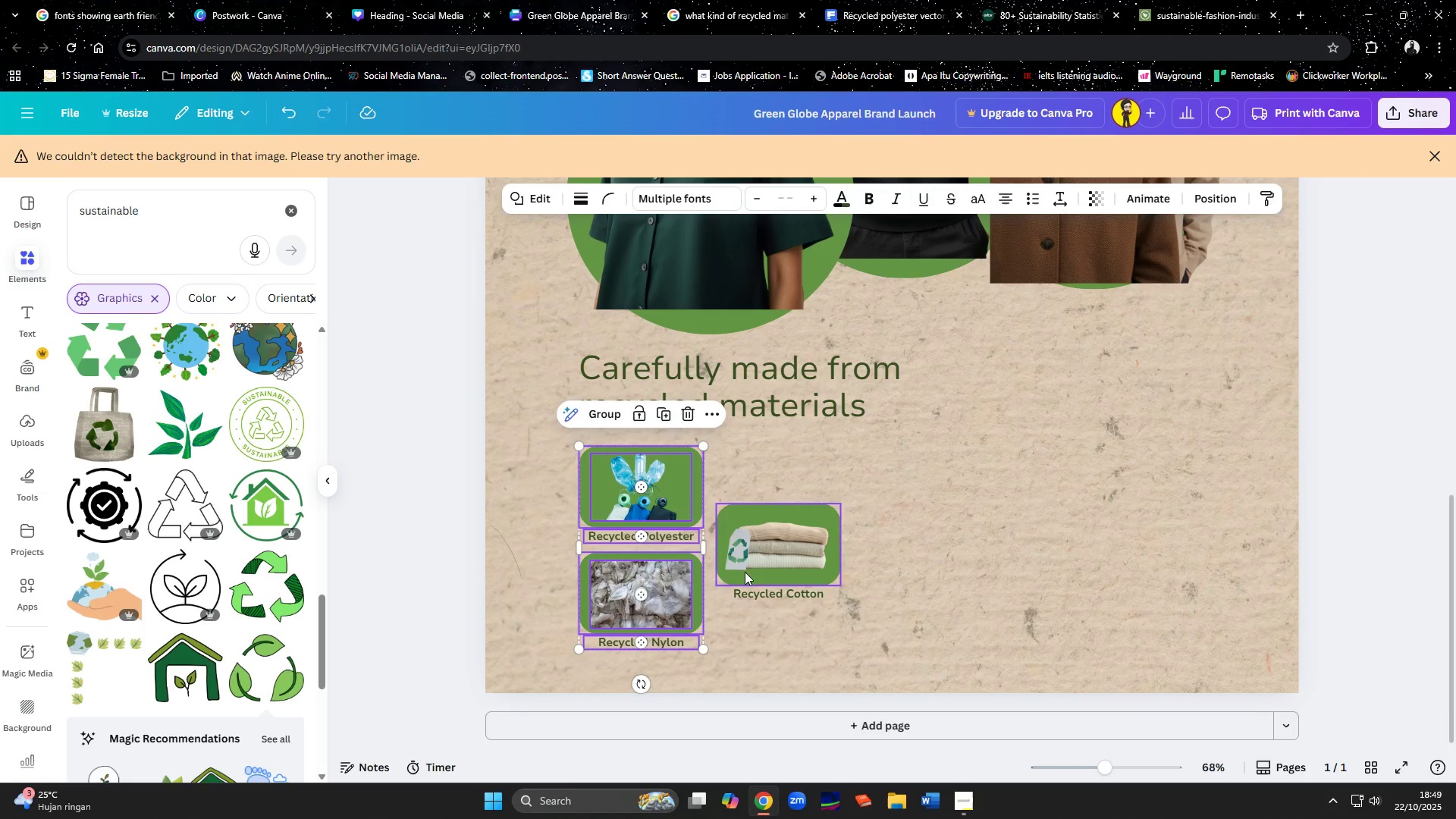 
hold_key(key=ShiftLeft, duration=1.52)
left_click([757, 551])
 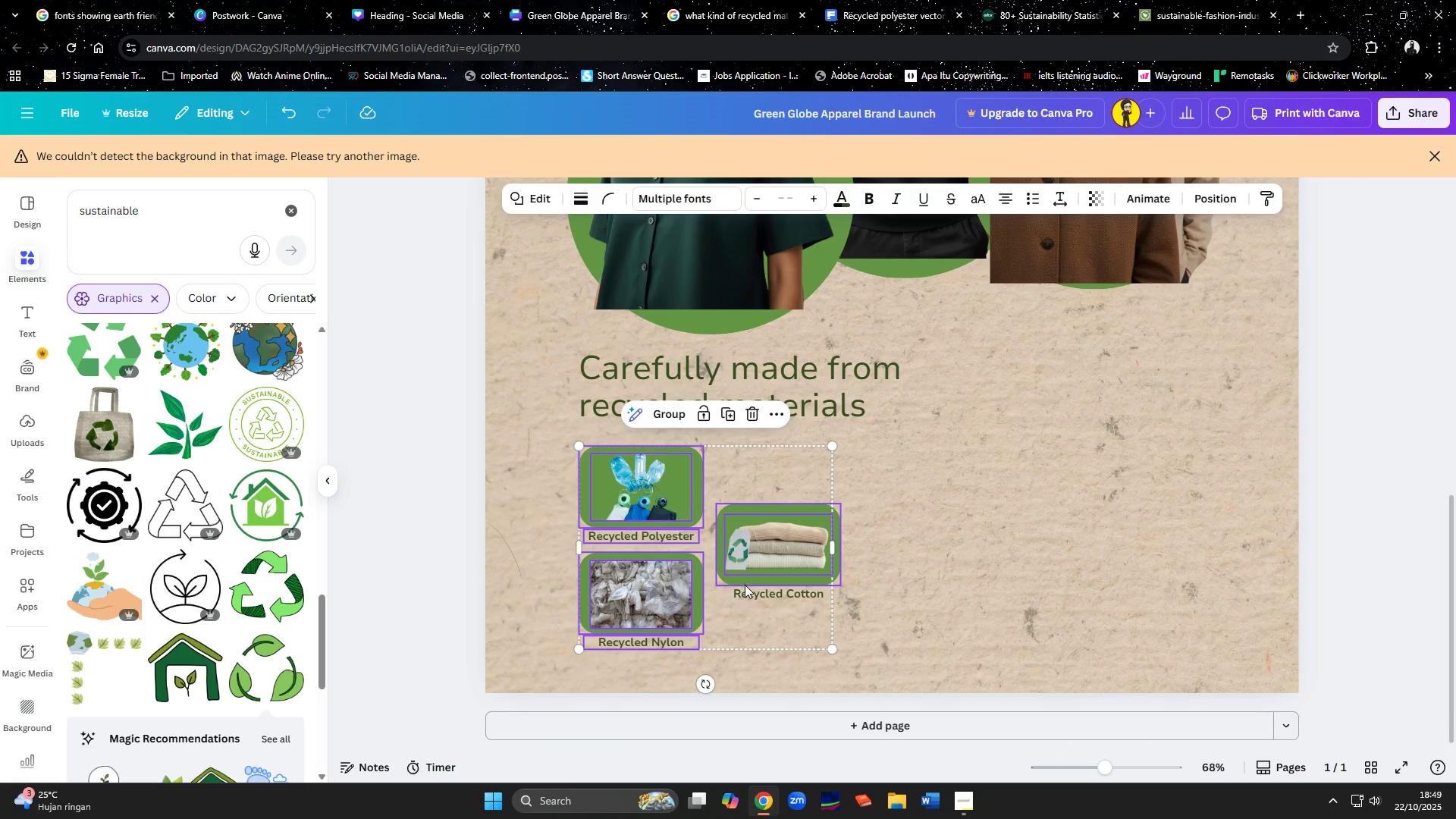 
left_click([745, 585])
 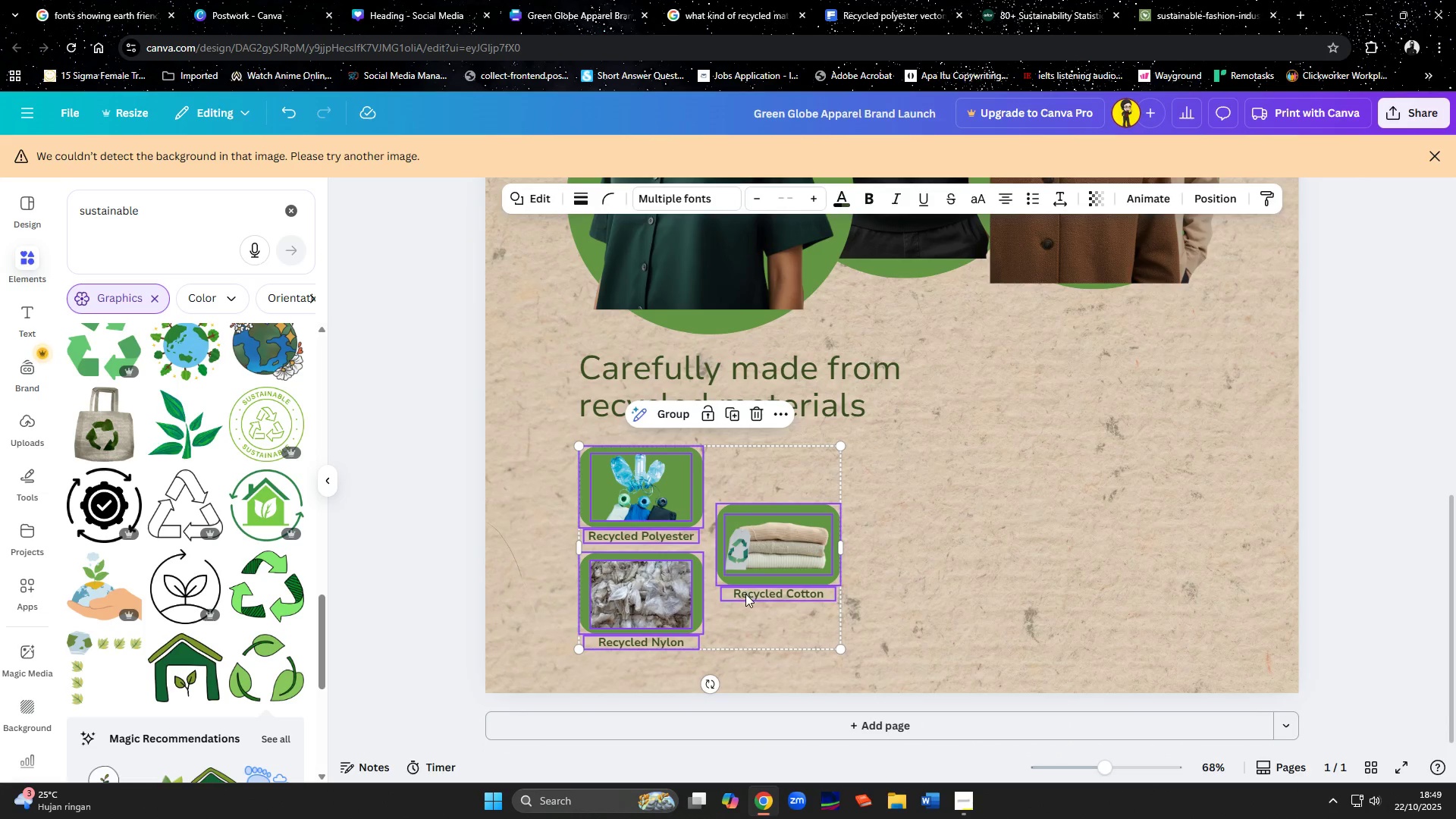 
left_click([745, 594])
 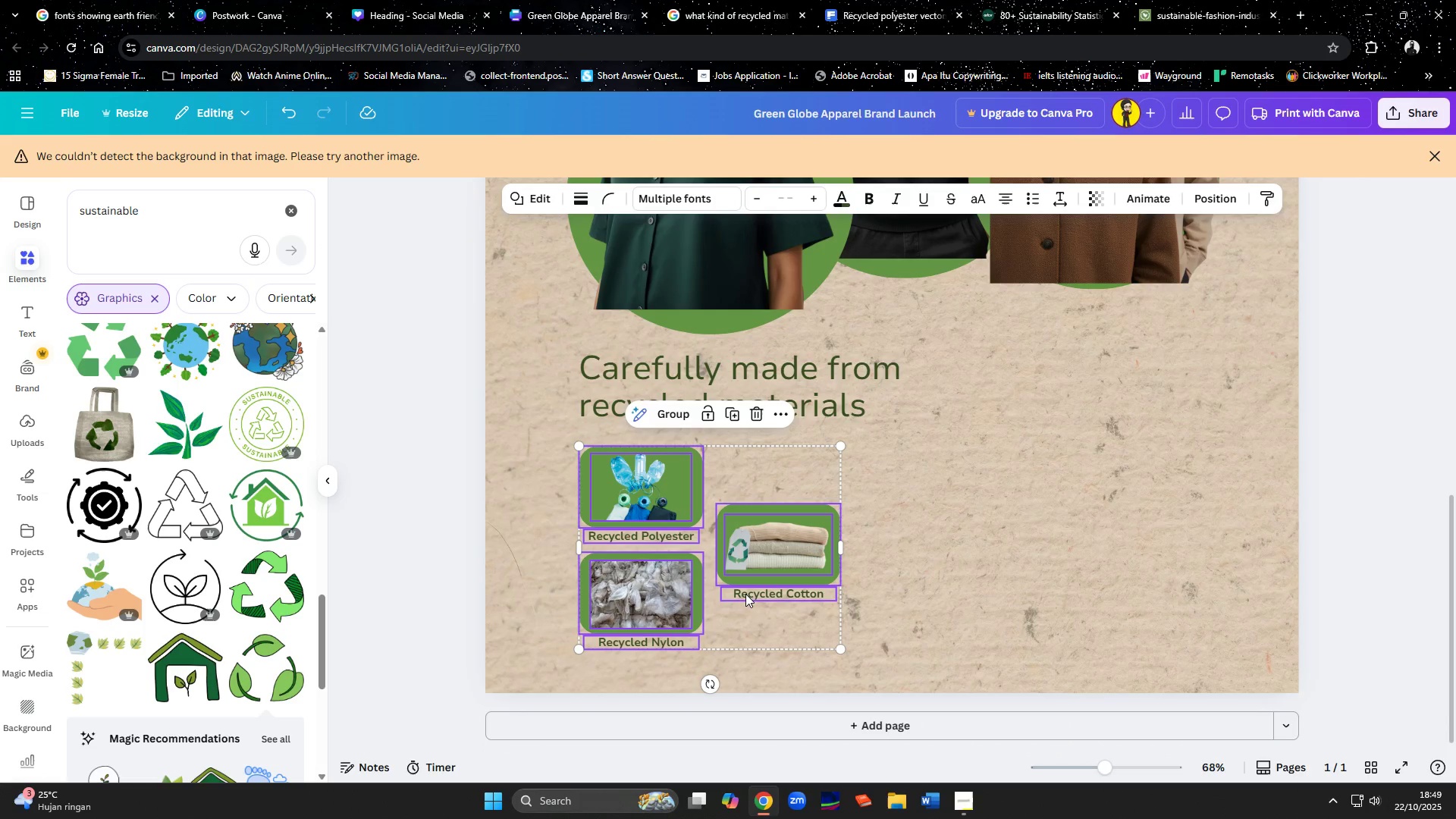 
key(Shift+ShiftLeft)
 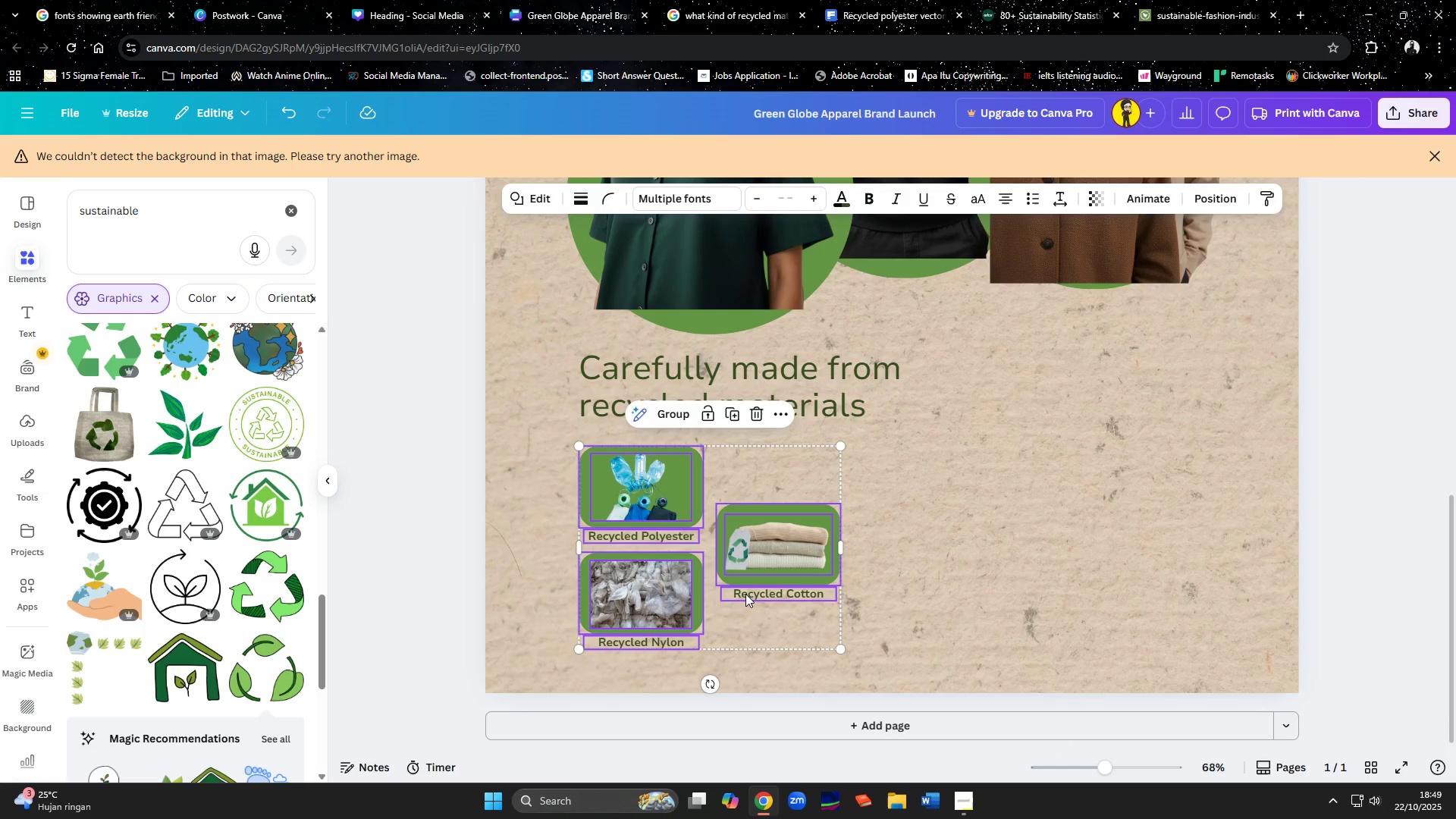 
key(Shift+ShiftLeft)
 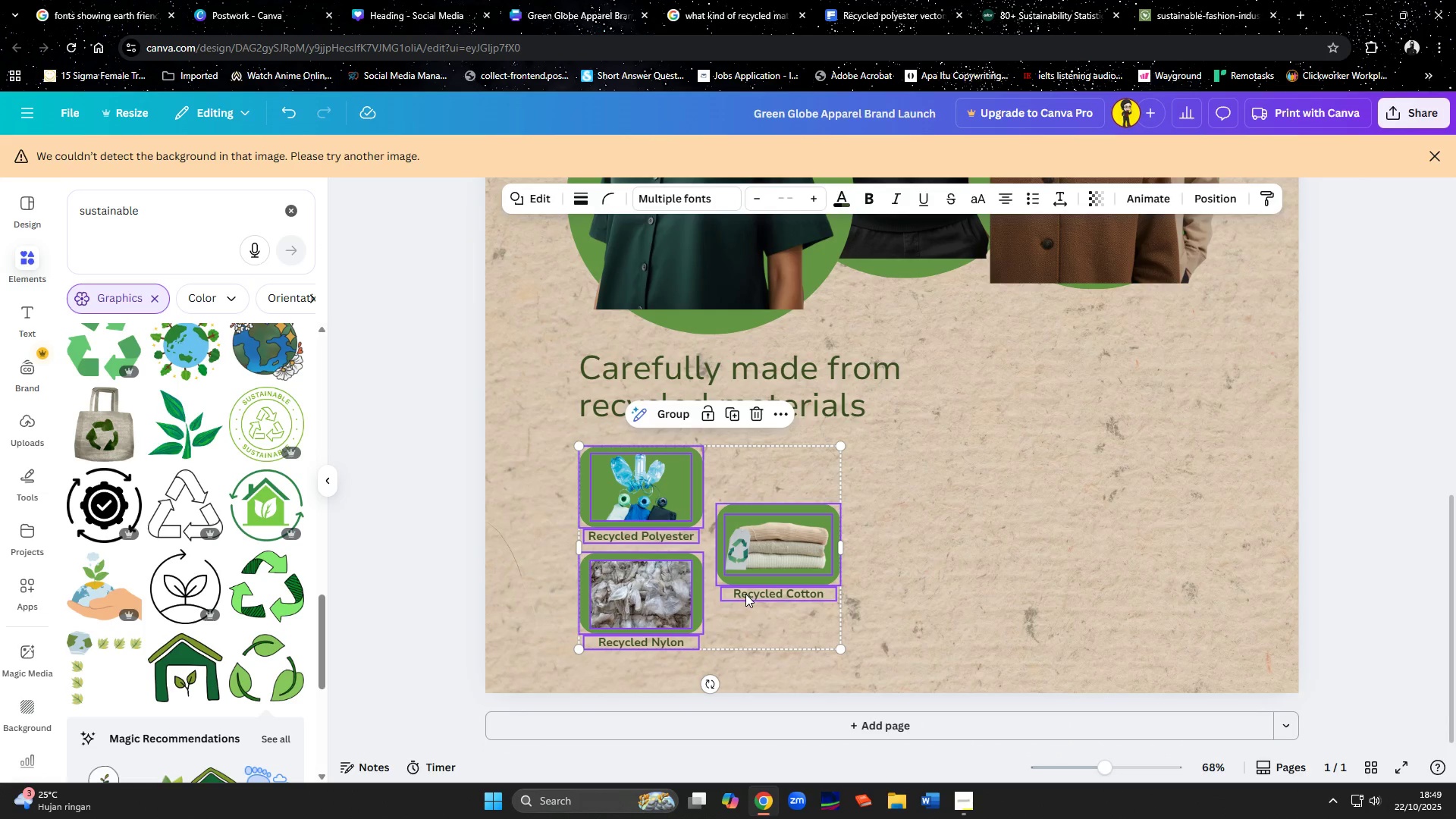 
key(Shift+ShiftLeft)
 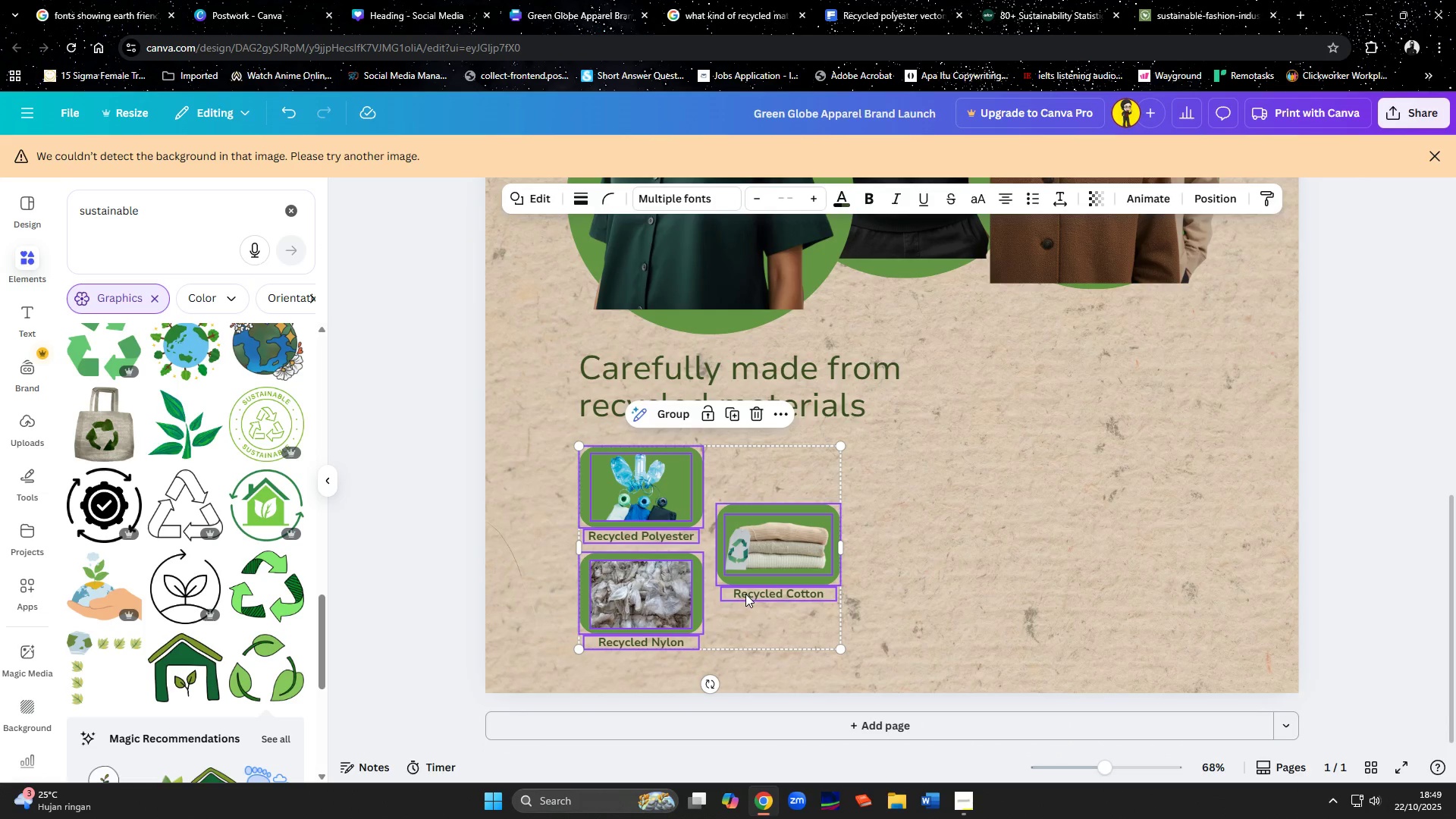 
key(Shift+ShiftLeft)
 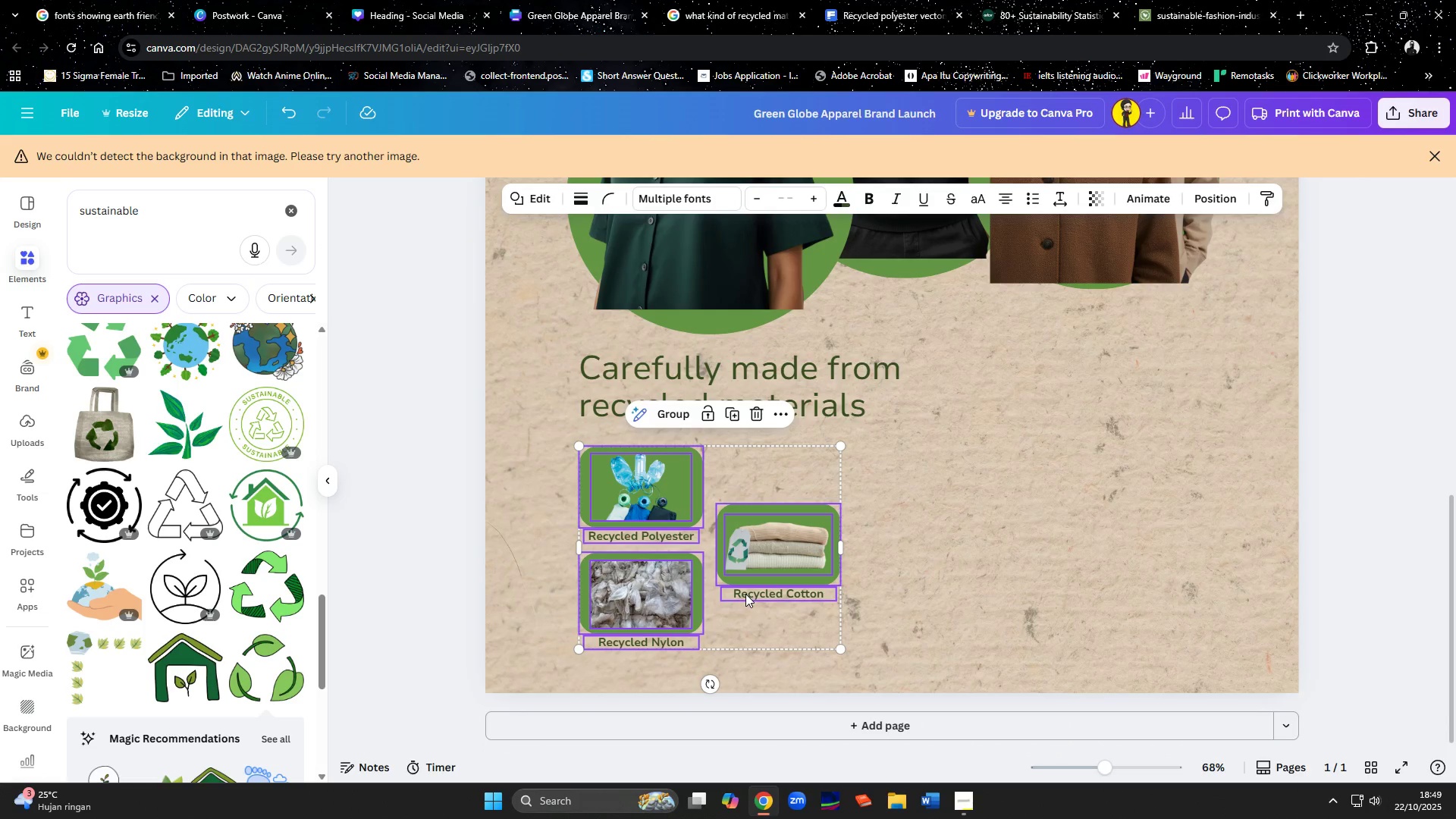 
key(Shift+ShiftLeft)
 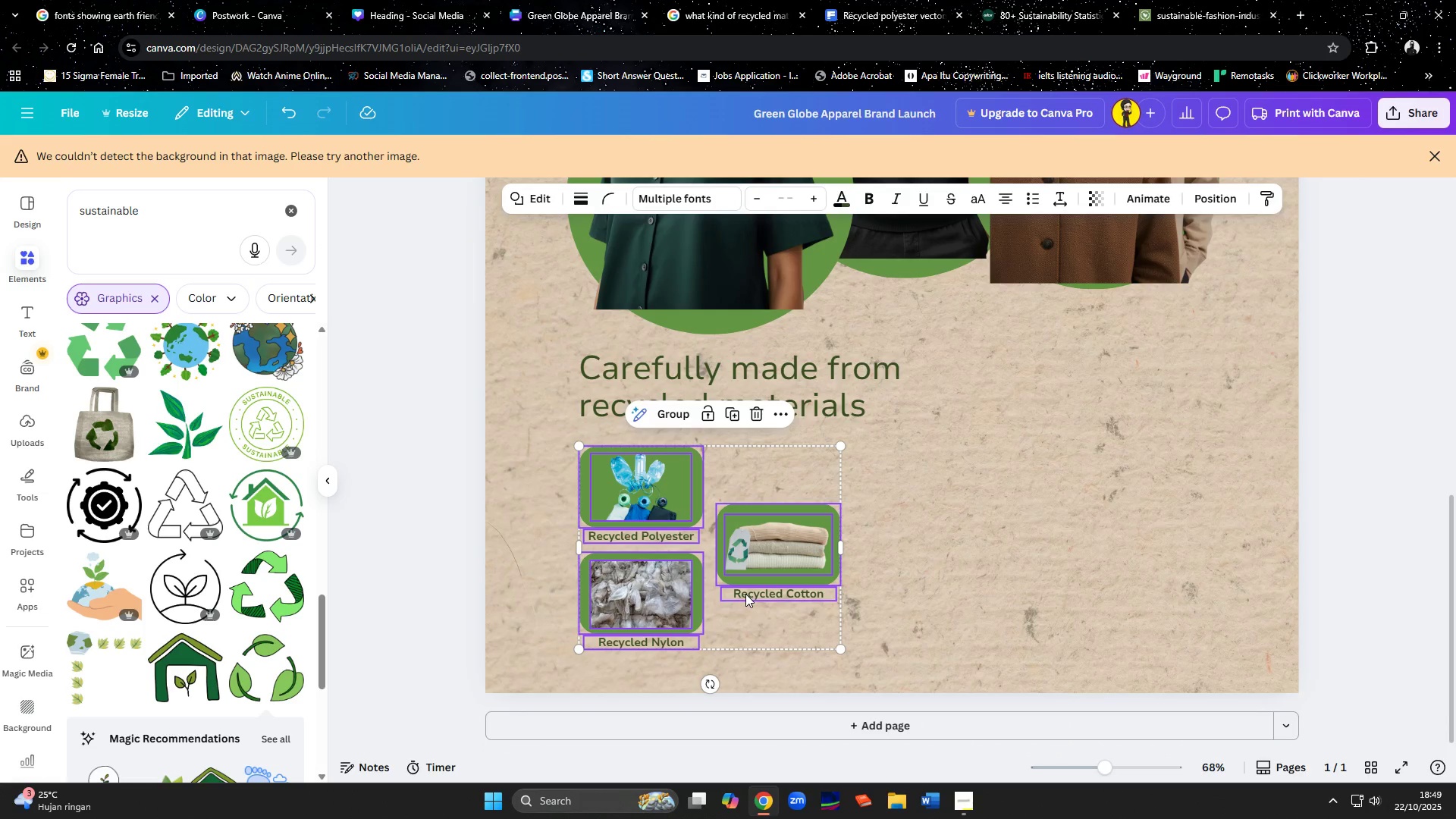 
key(Shift+ShiftLeft)
 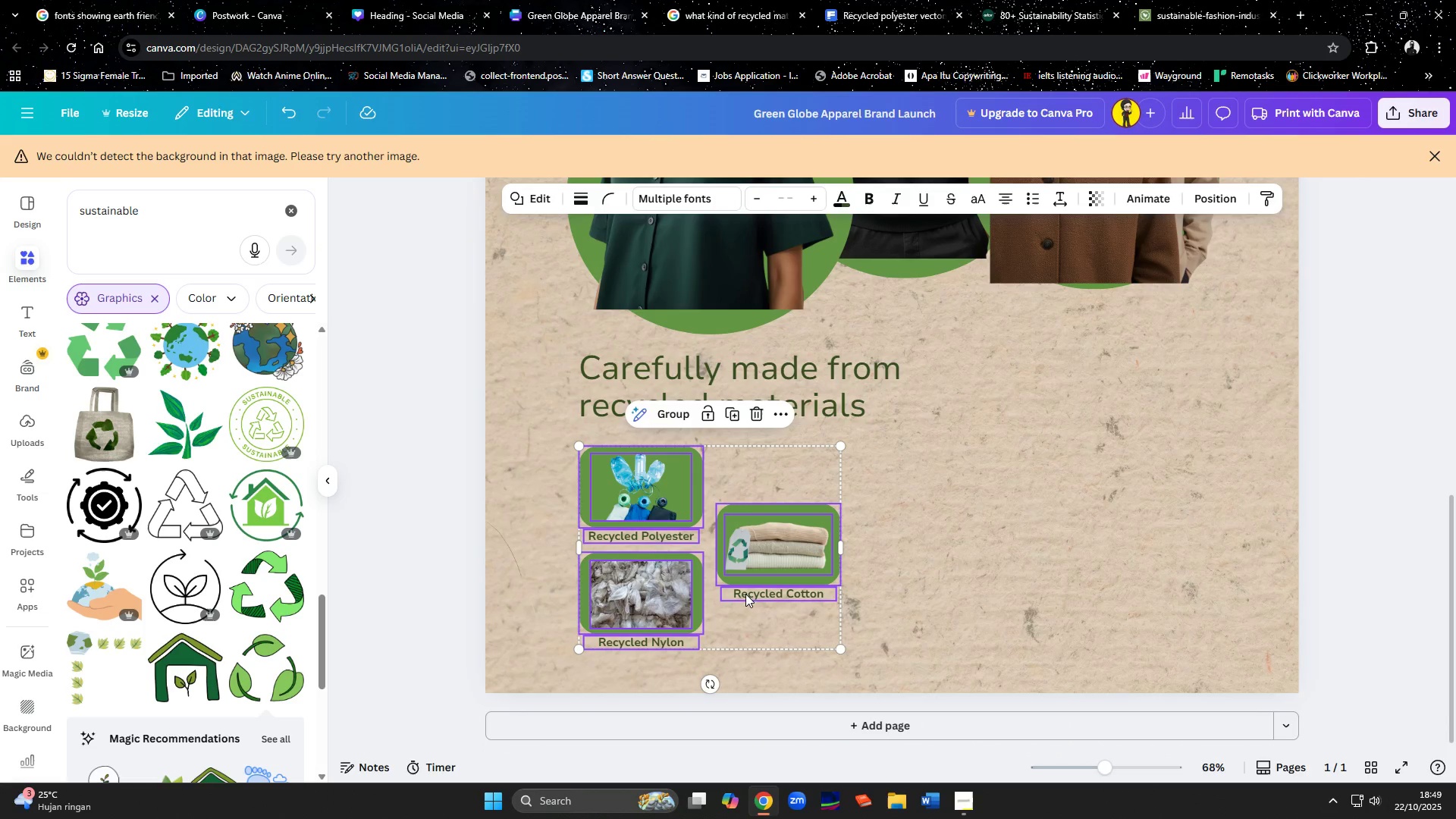 
key(Shift+ShiftLeft)
 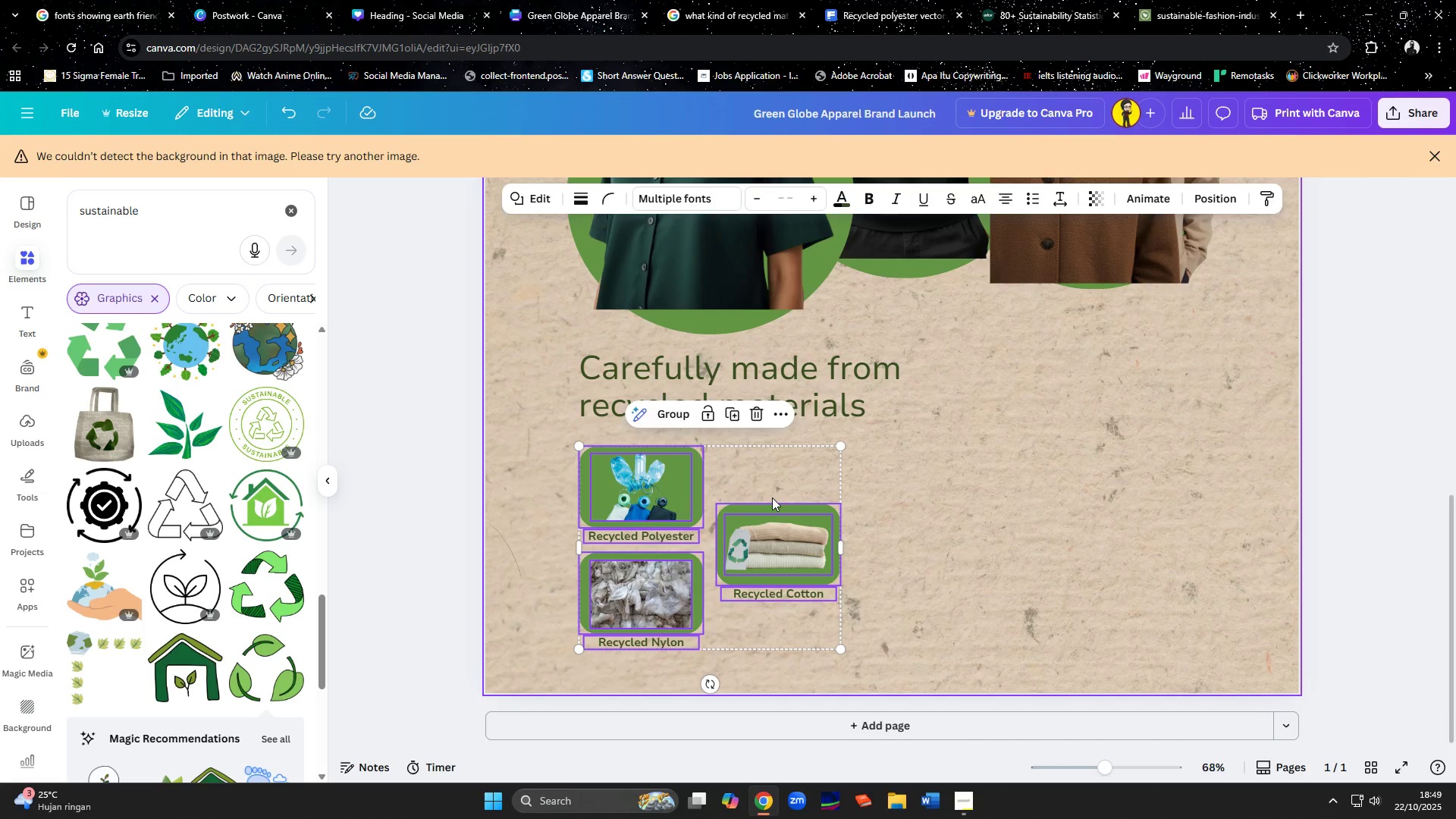 
key(ArrowUp)
 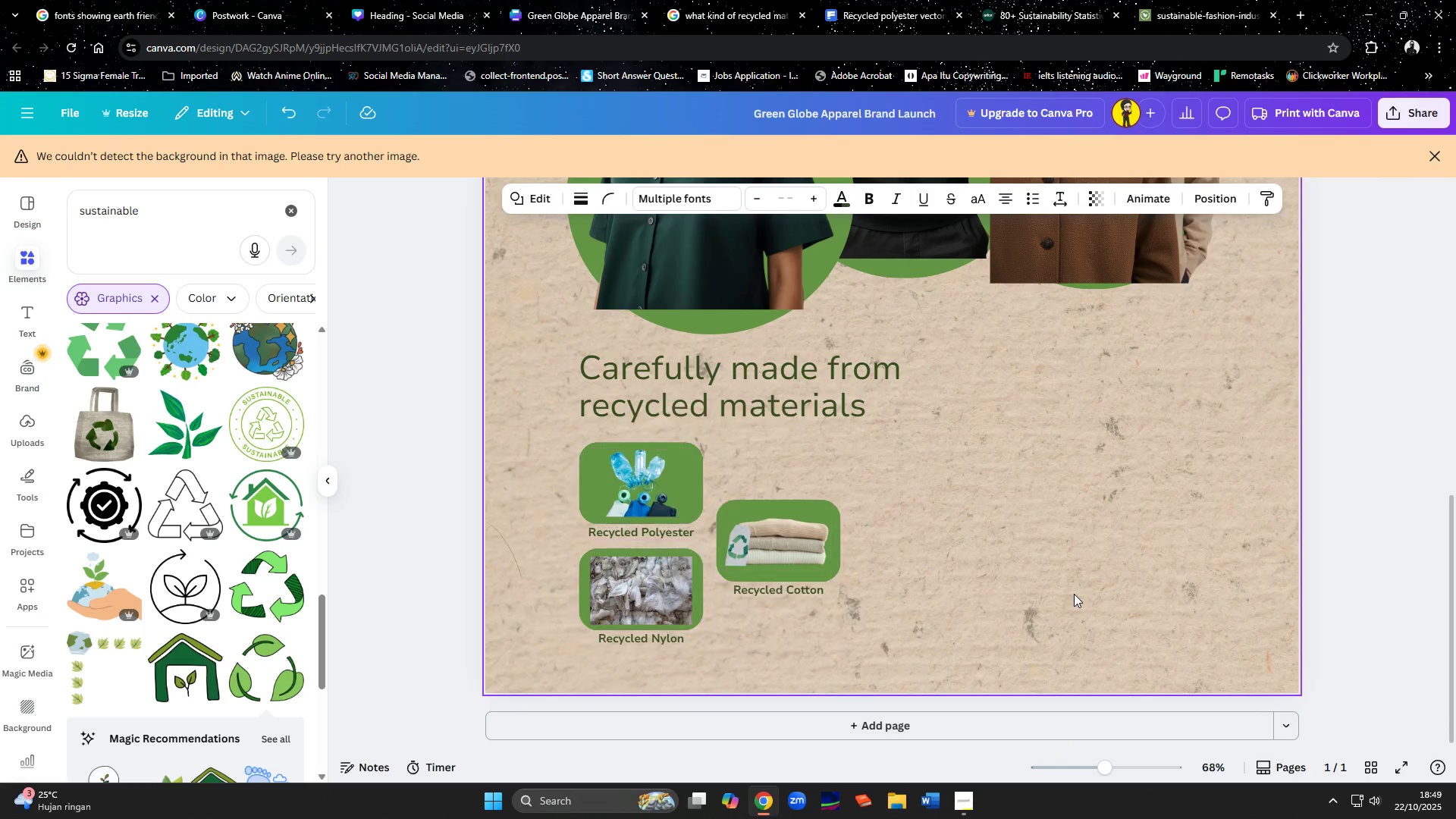 
key(ArrowUp)
 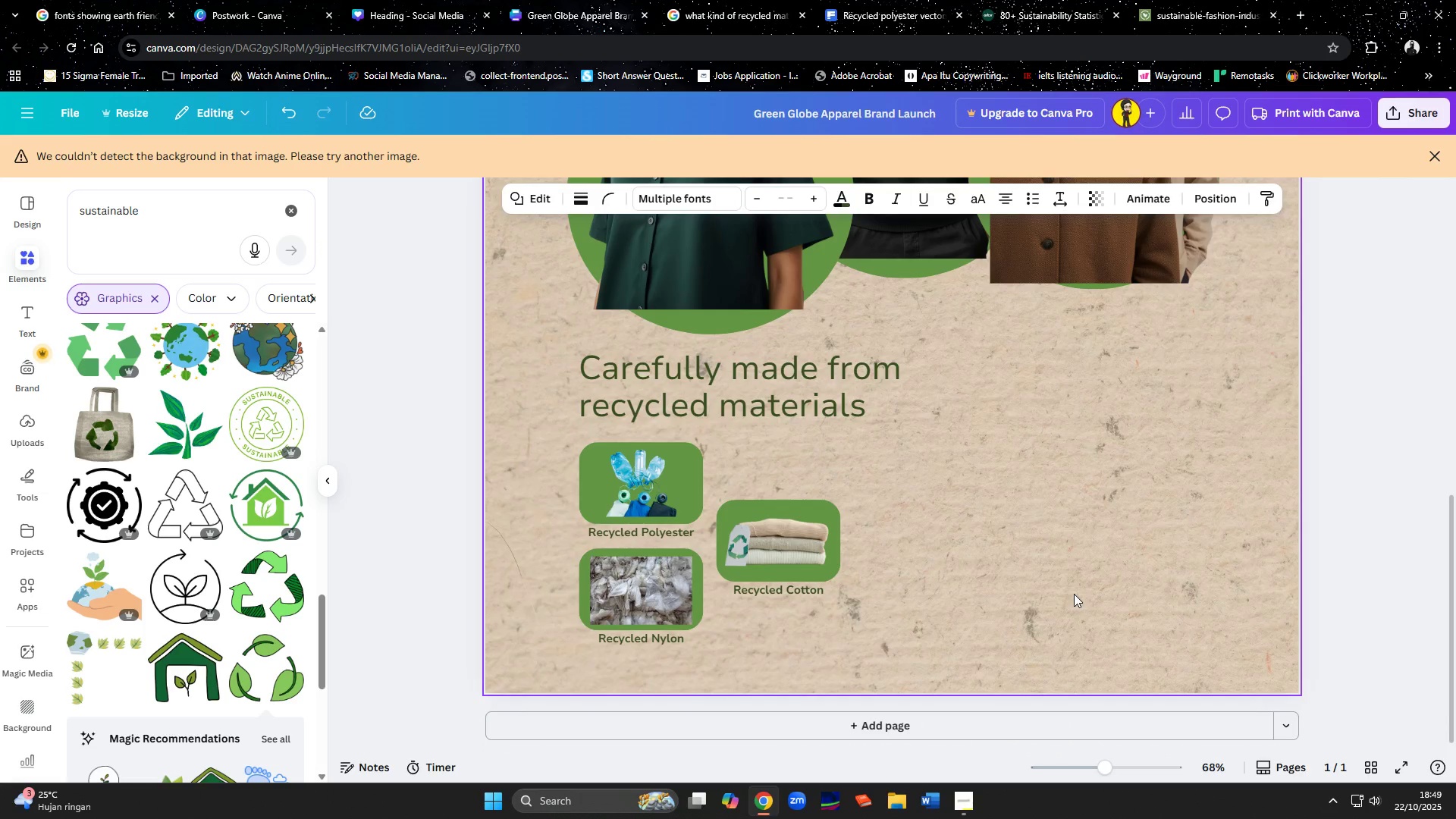 
key(ArrowUp)
 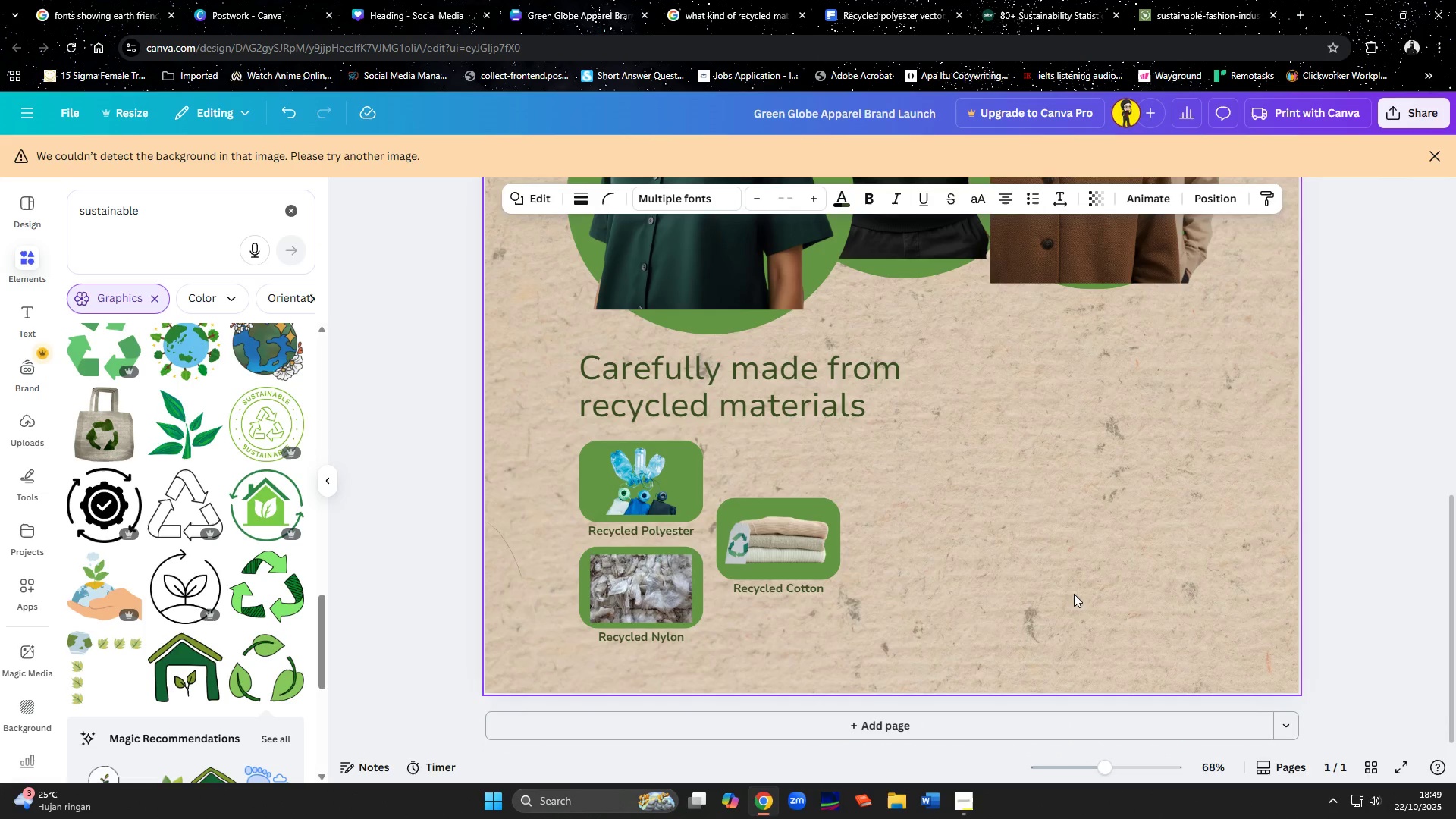 
key(ArrowUp)
 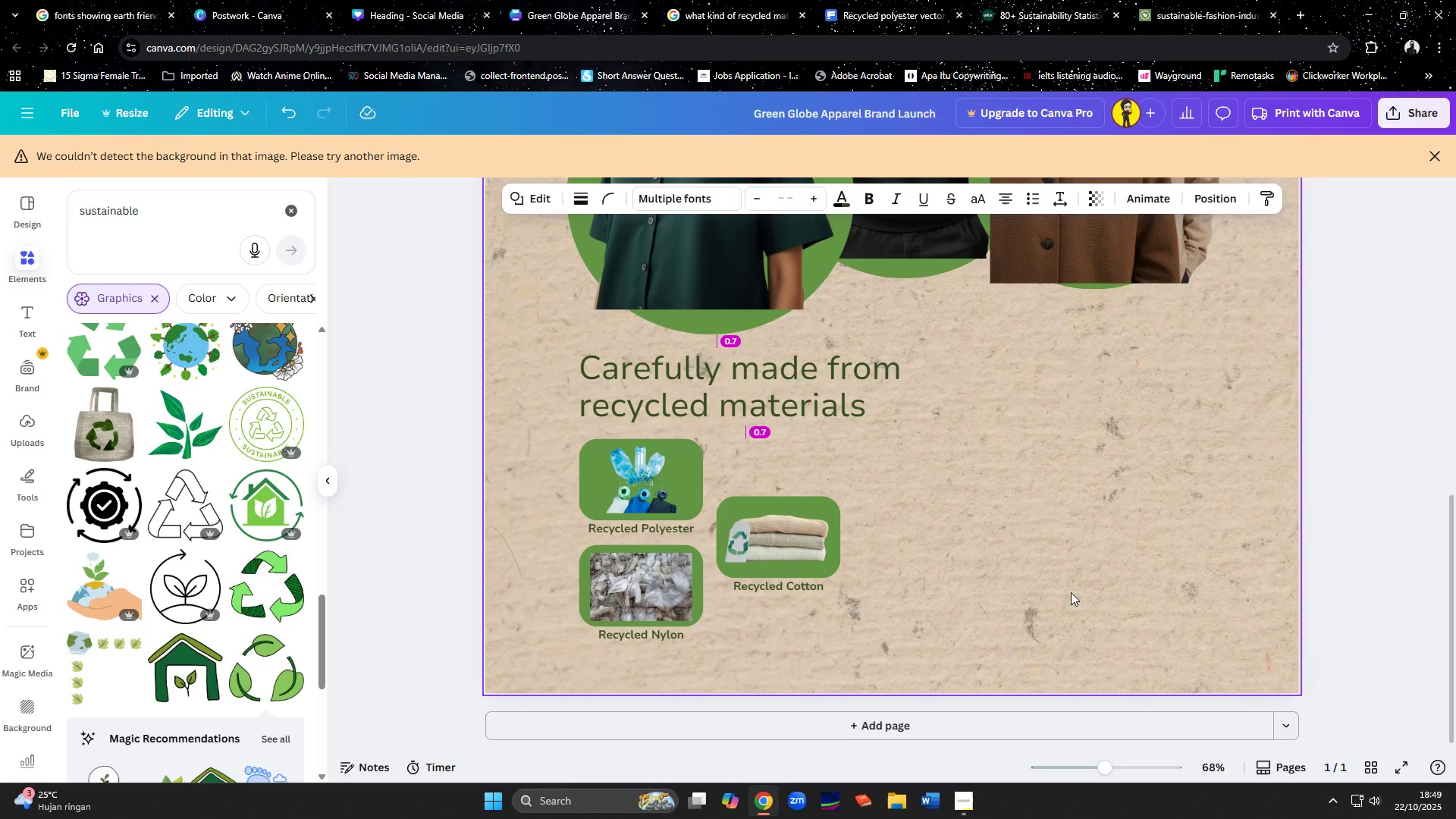 
key(ArrowUp)
 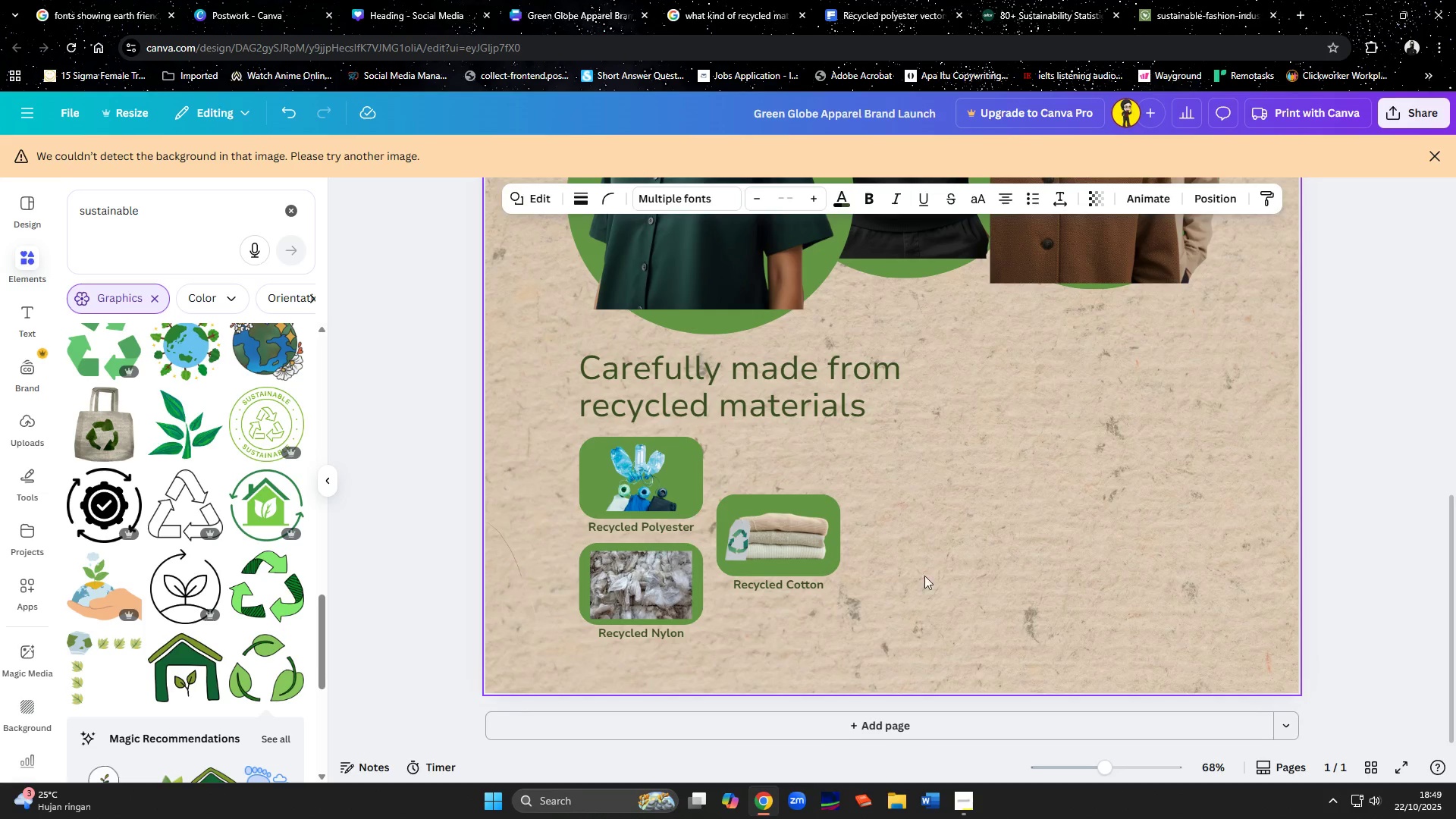 
key(ArrowUp)
 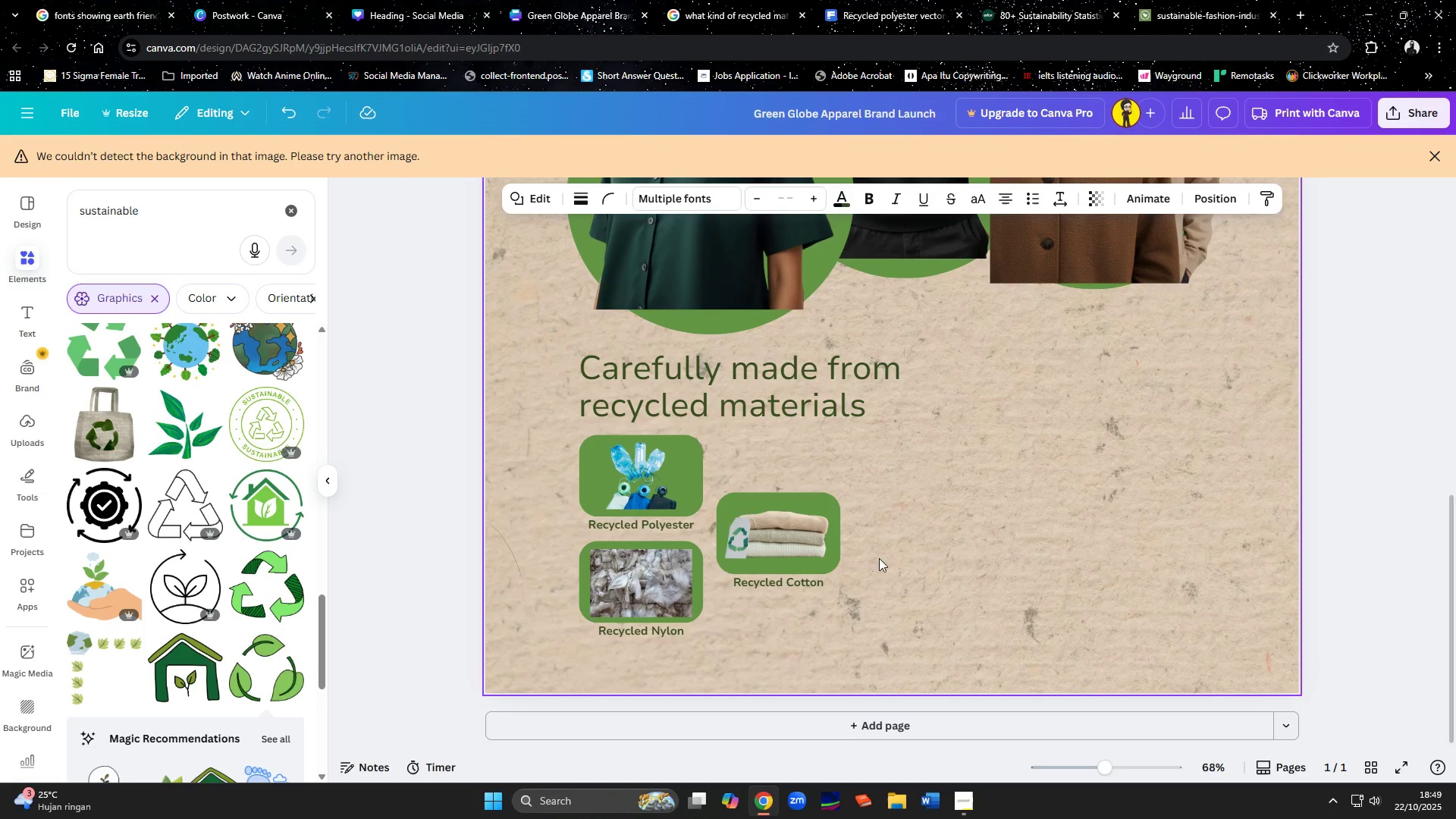 
key(ArrowUp)
 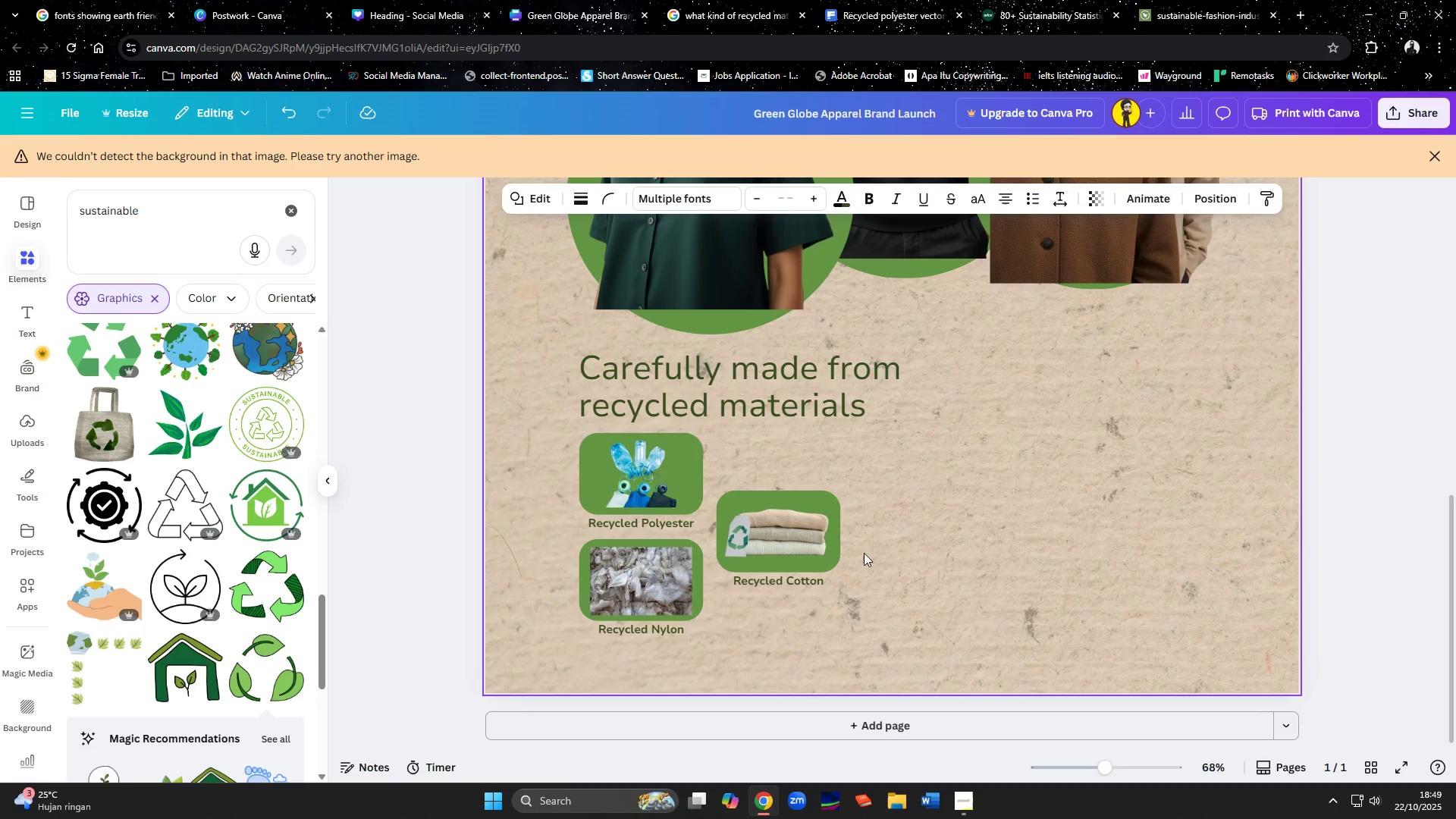 
key(ArrowUp)
 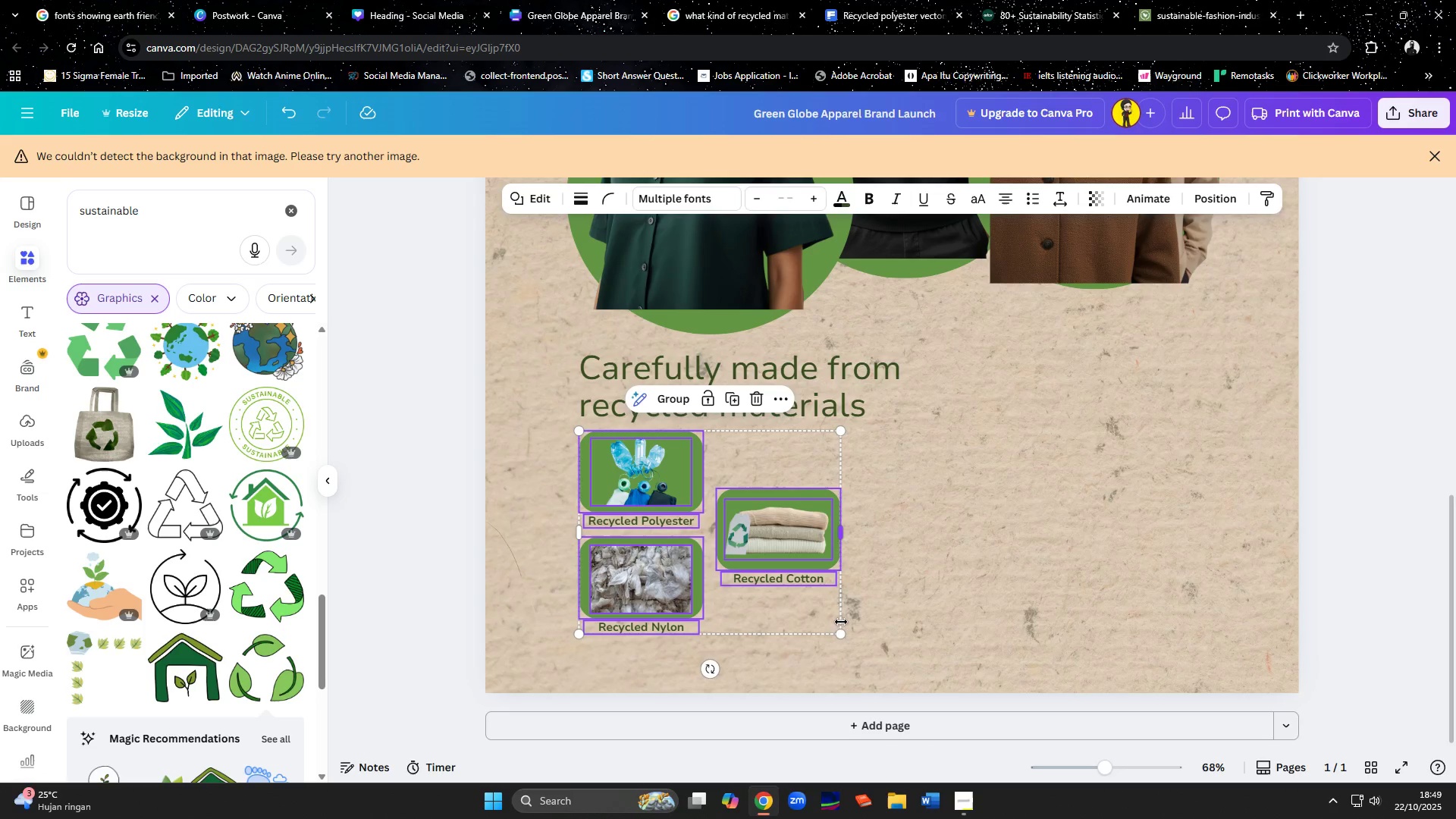 
left_click_drag(start_coordinate=[843, 631], to_coordinate=[859, 645])
 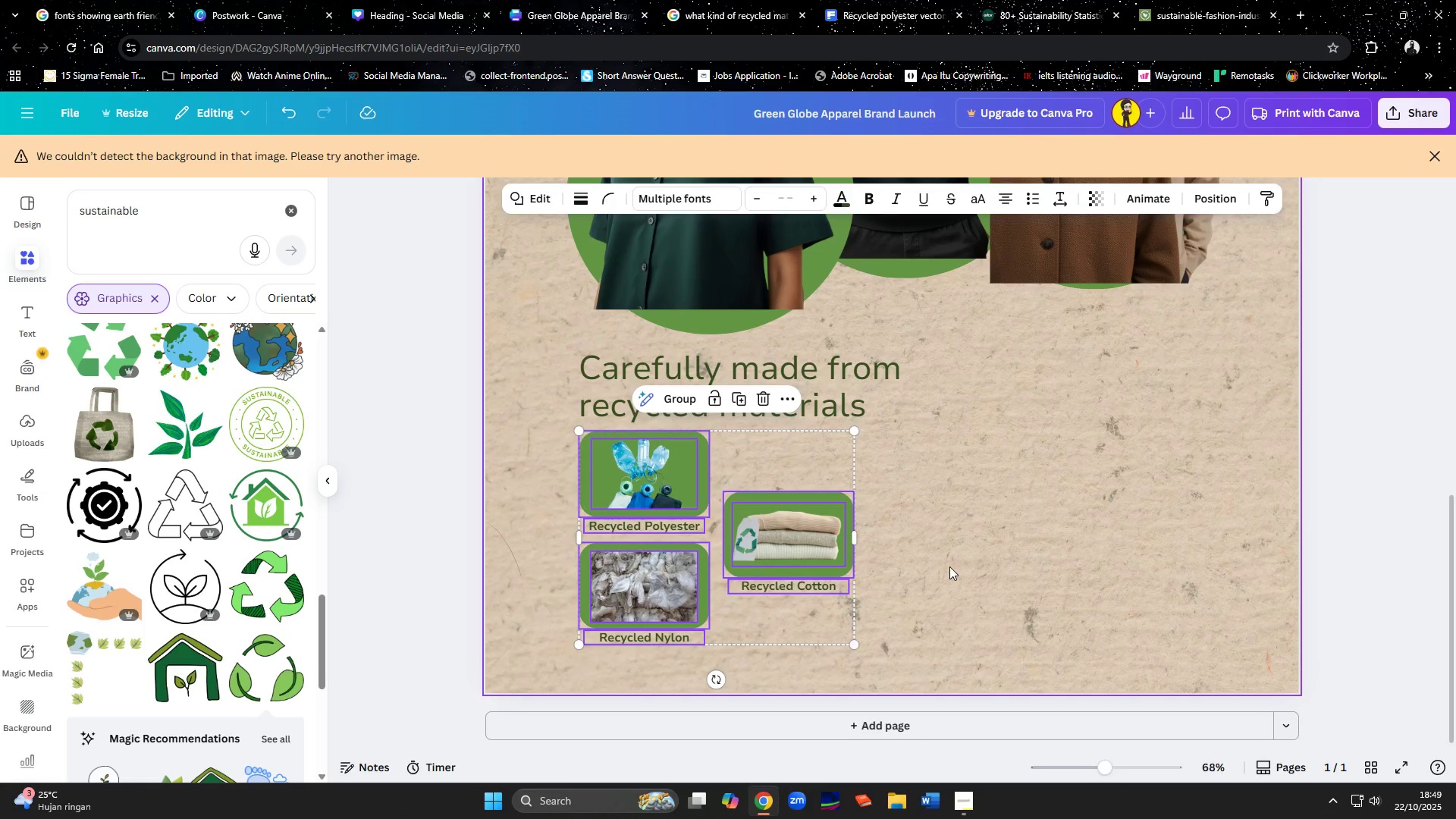 
left_click([950, 566])
 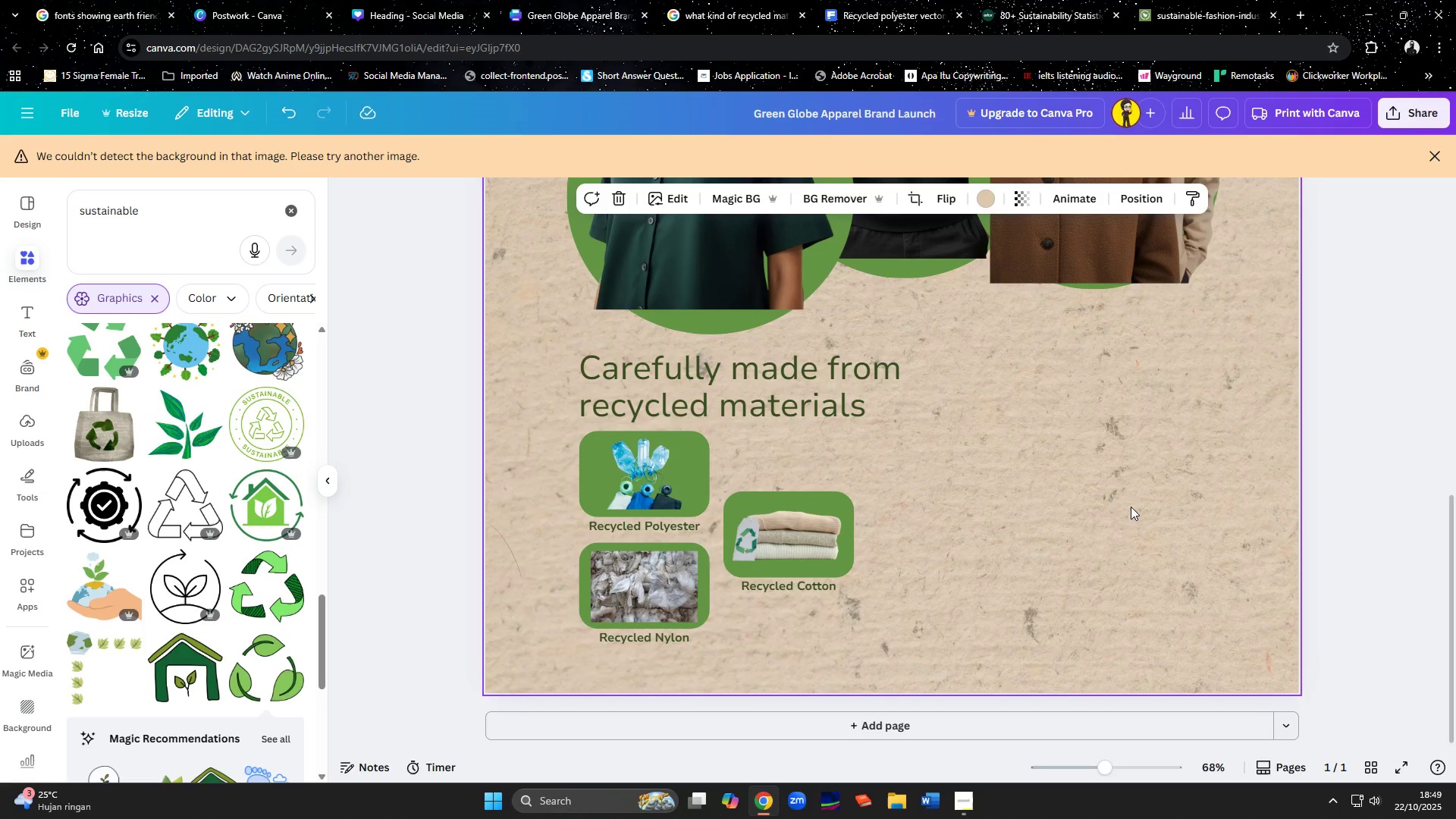 
hold_key(key=ControlLeft, duration=1.31)
scroll: coordinate [1121, 501], scroll_direction: down, amount: 2.0
 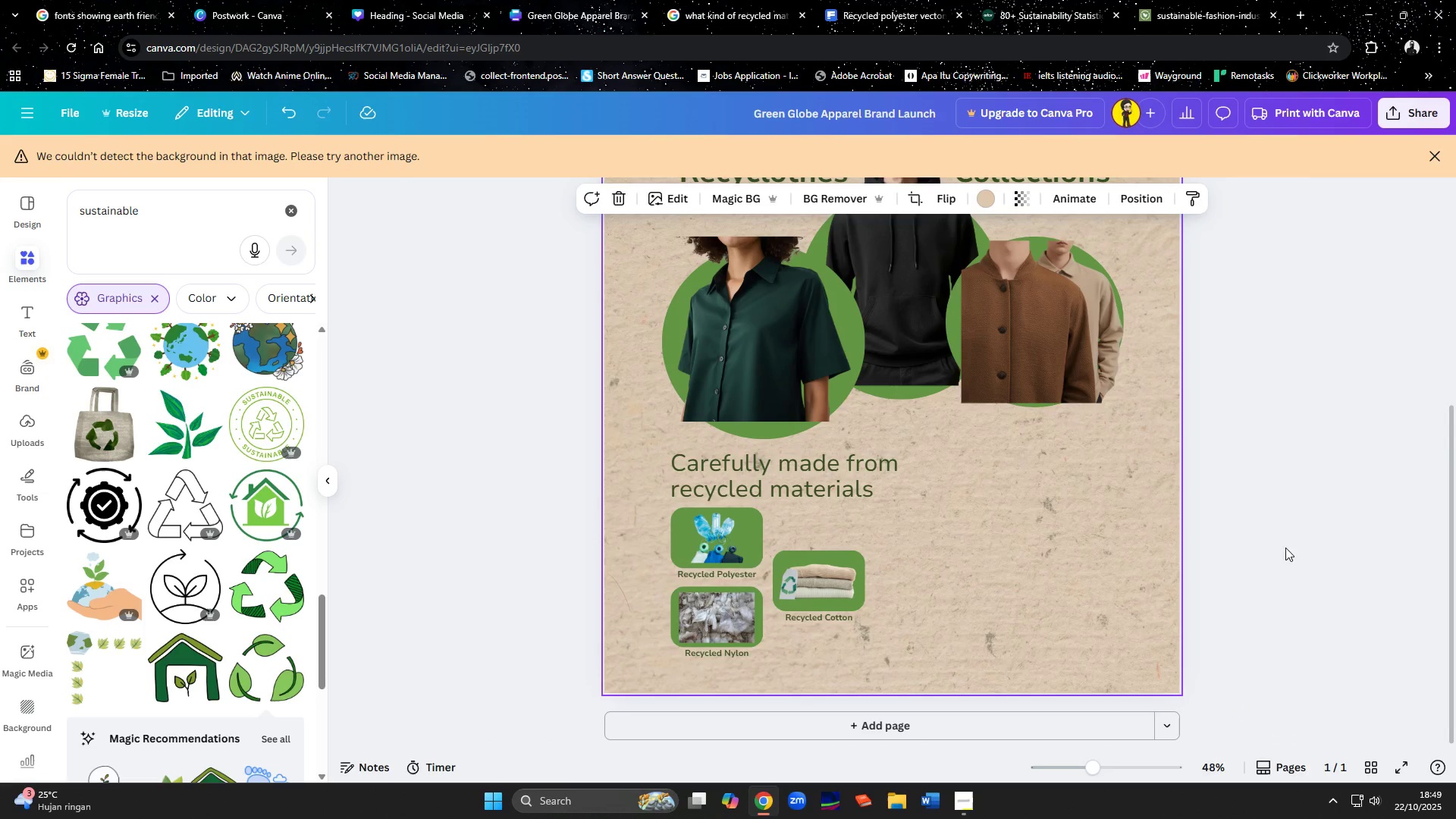 
scroll: coordinate [1303, 538], scroll_direction: up, amount: 1.0
 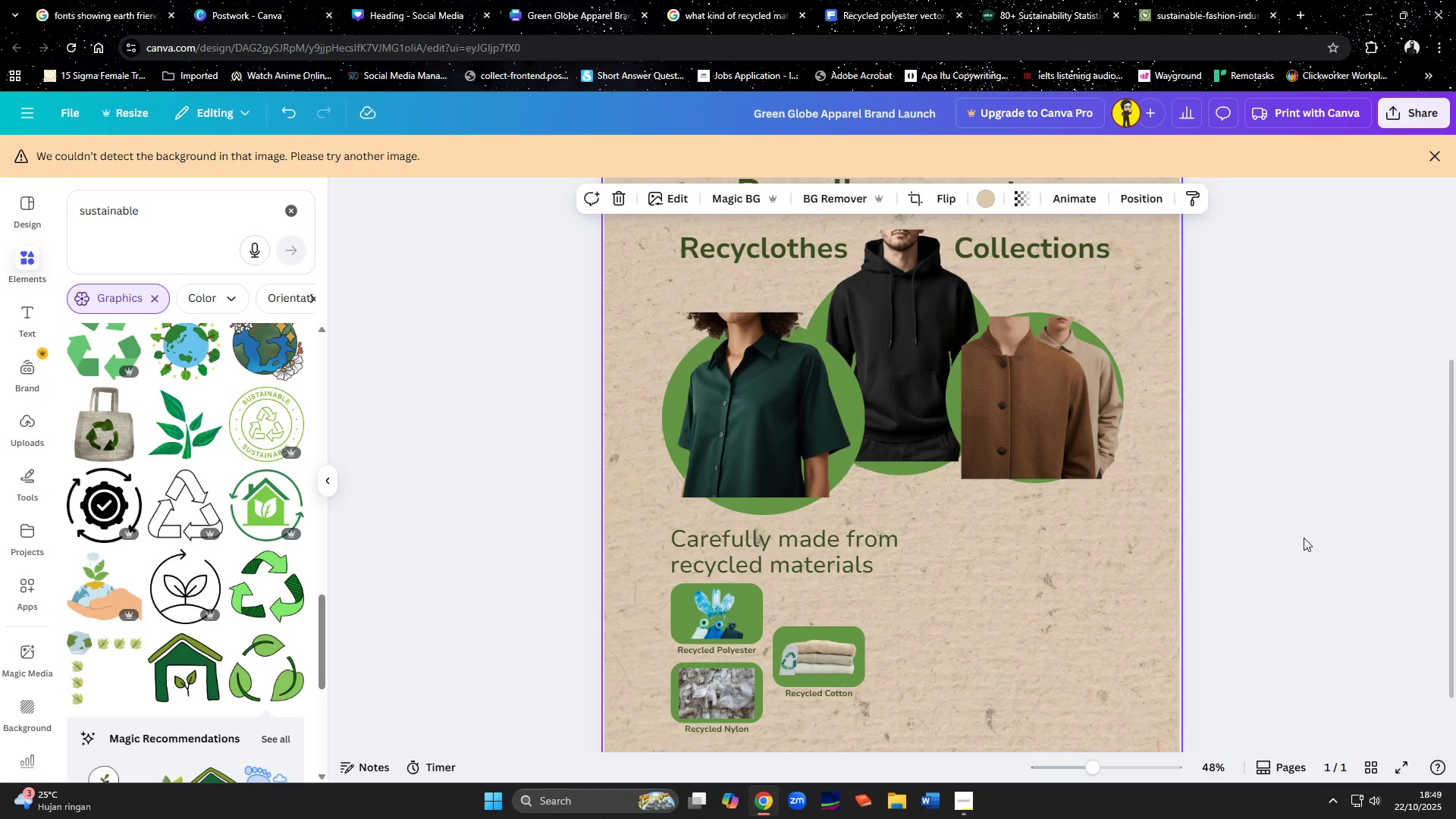 
scroll: coordinate [1304, 538], scroll_direction: down, amount: 1.0
 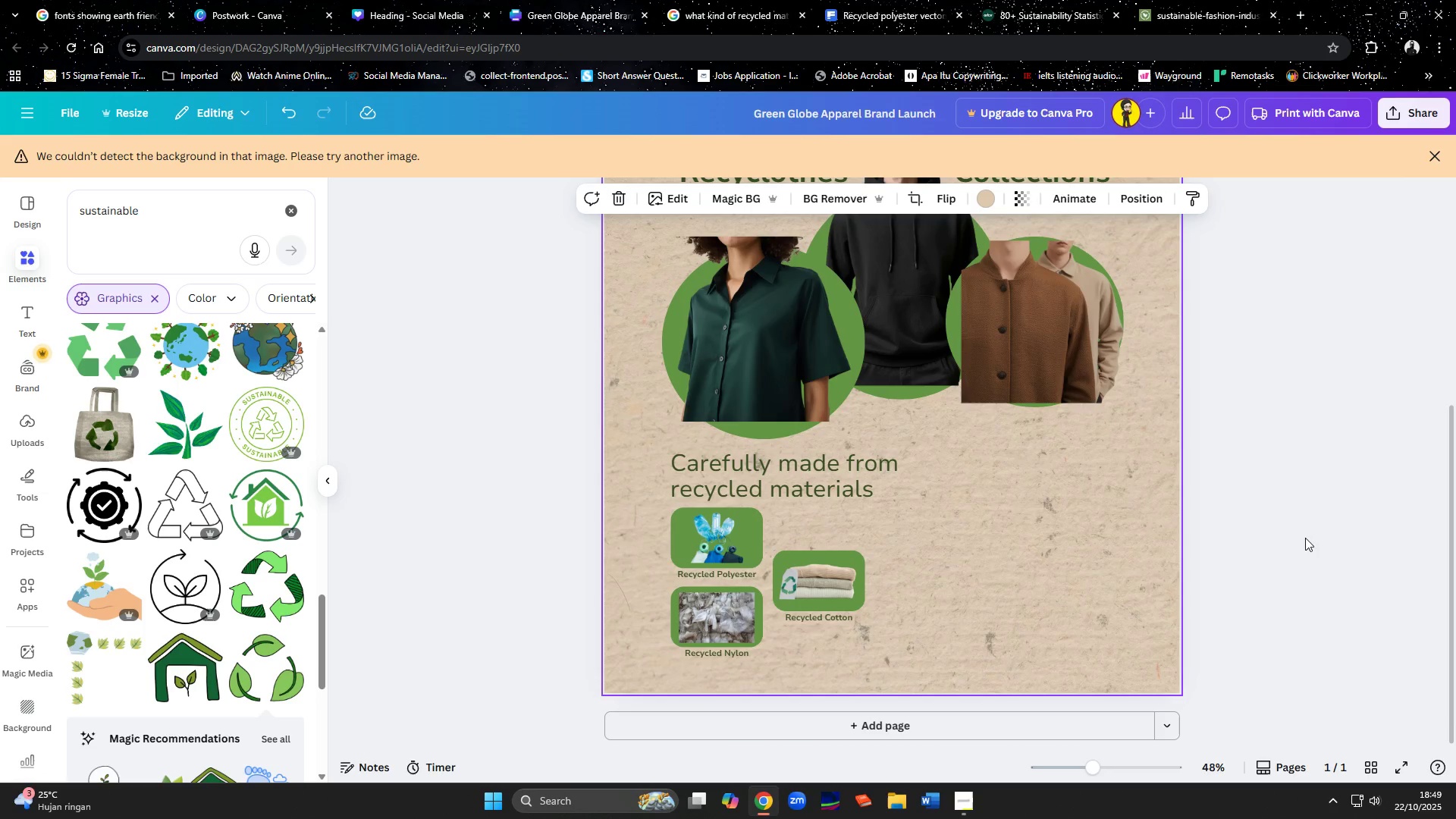 
hold_key(key=ControlLeft, duration=0.84)
scroll: coordinate [1303, 517], scroll_direction: down, amount: 2.0
 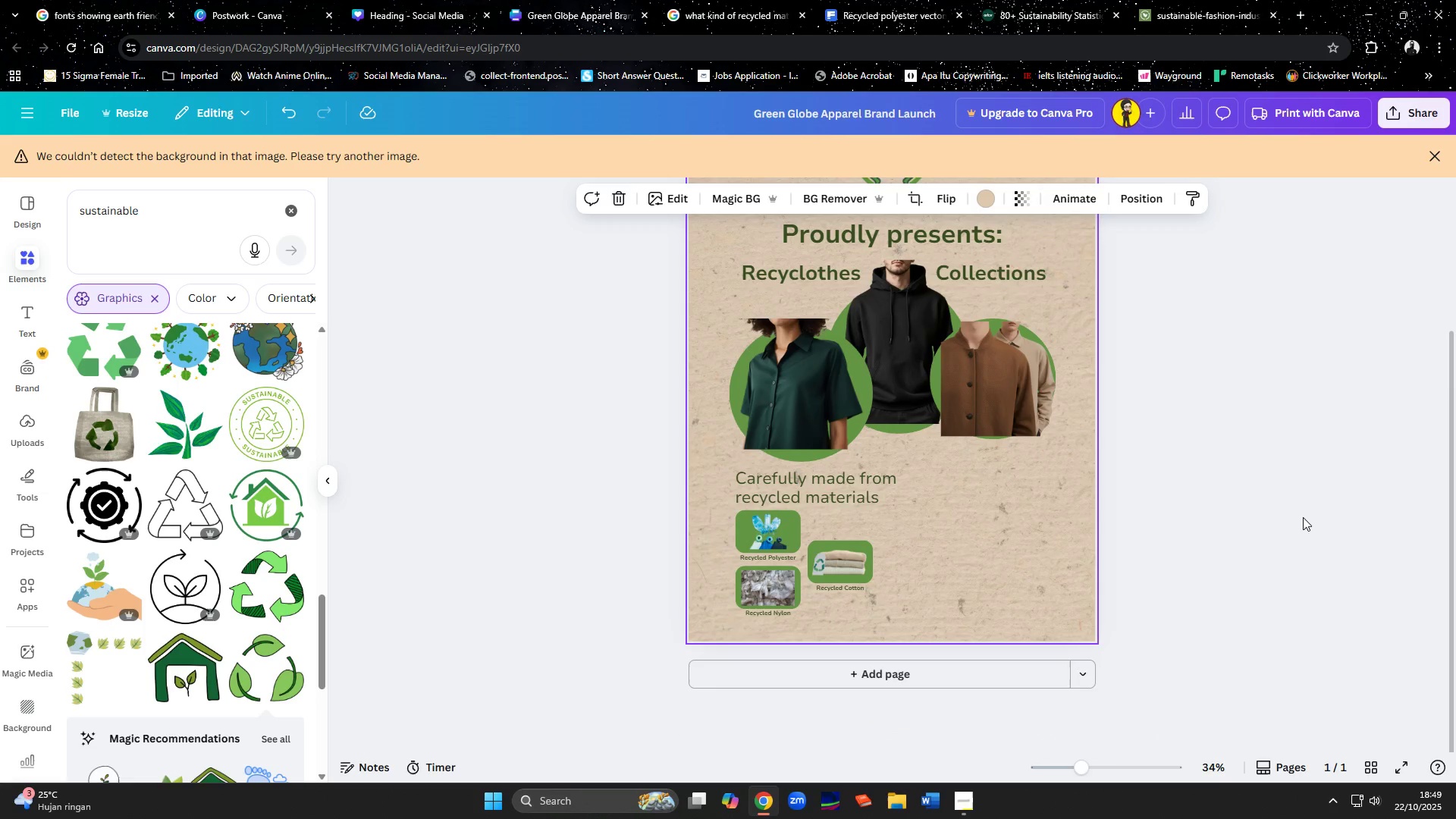 
scroll: coordinate [1303, 517], scroll_direction: up, amount: 2.0
 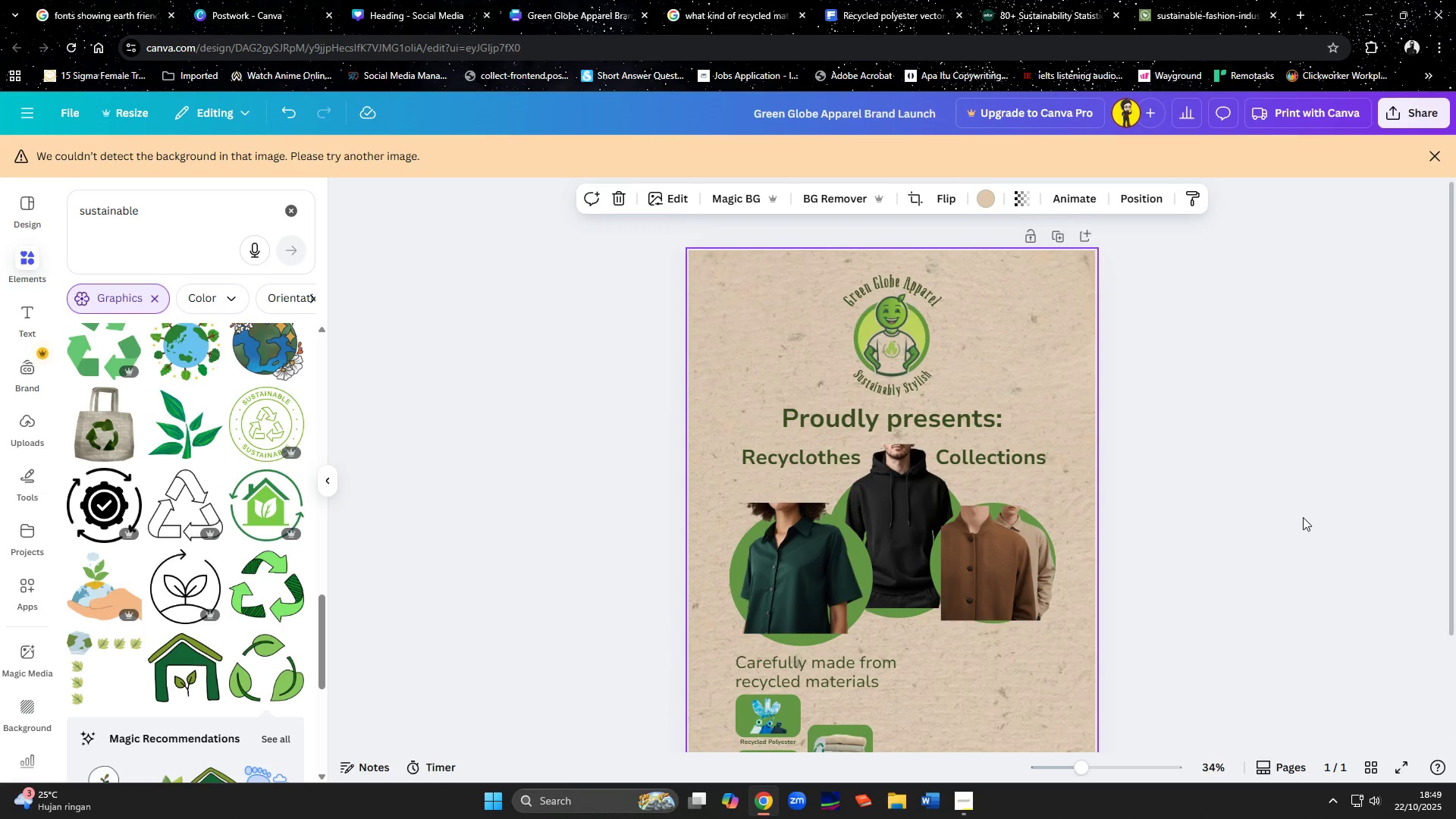 
scroll: coordinate [1303, 517], scroll_direction: down, amount: 2.0
 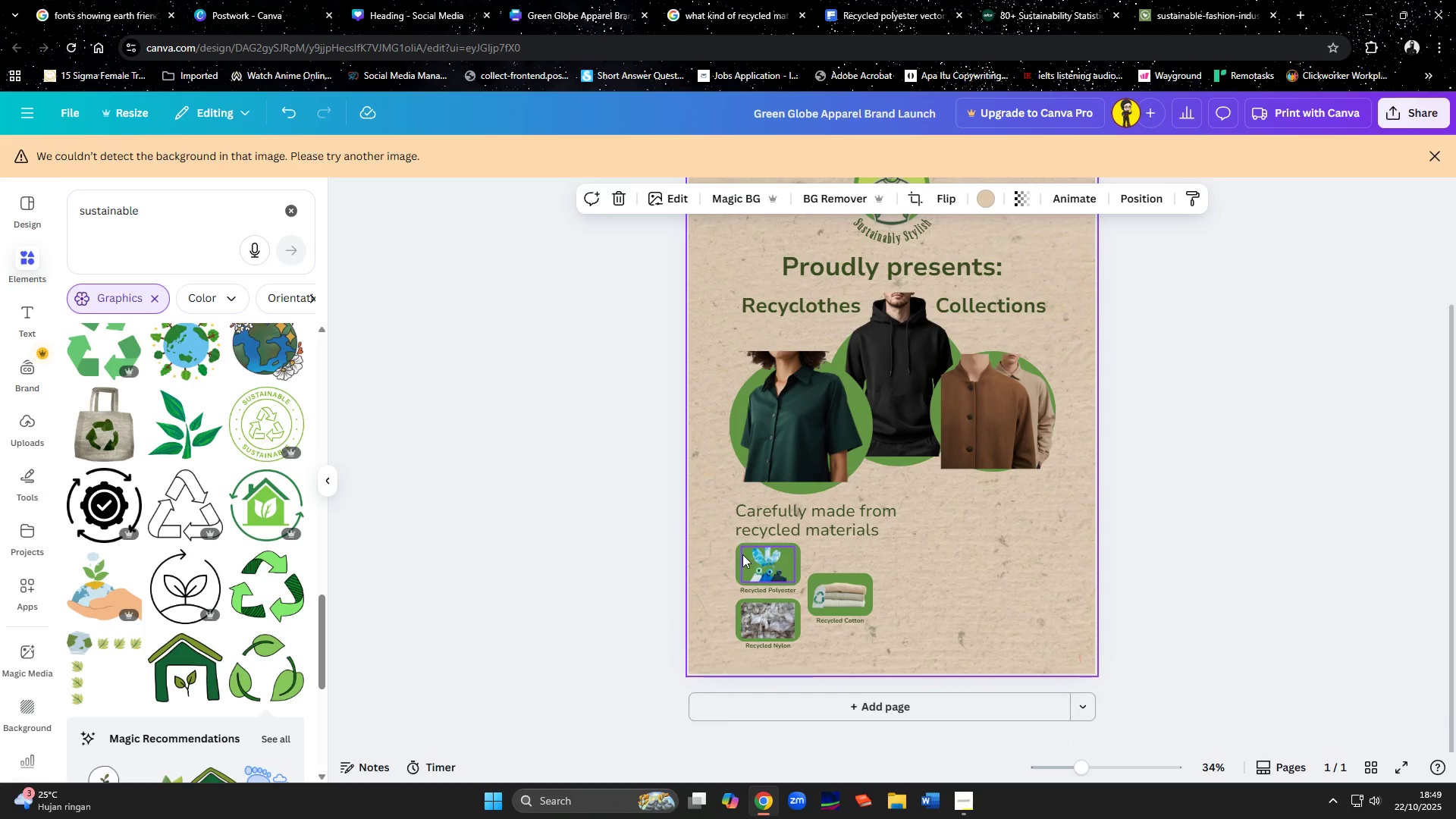 
left_click([739, 554])
 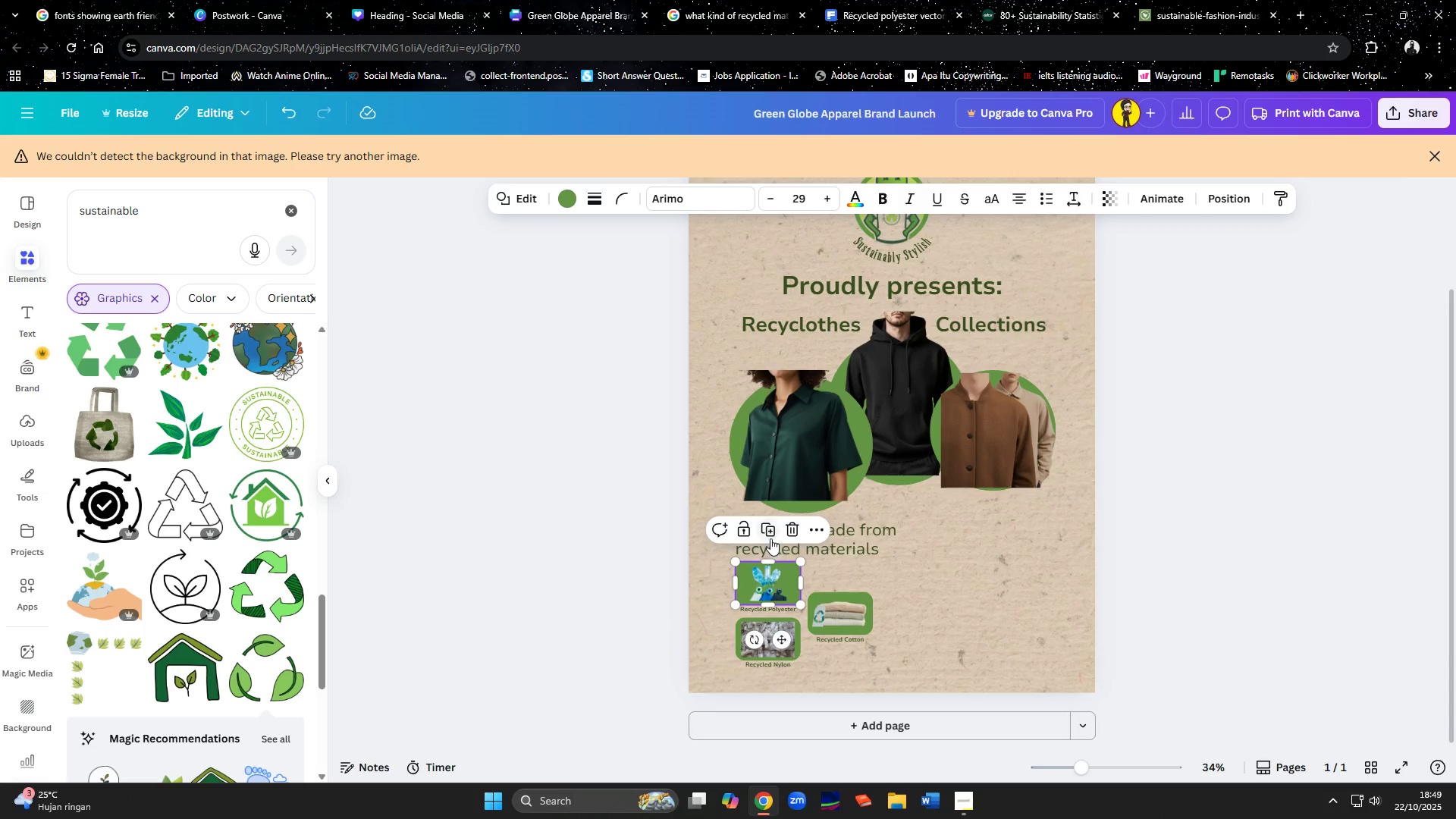 
left_click([771, 536])
 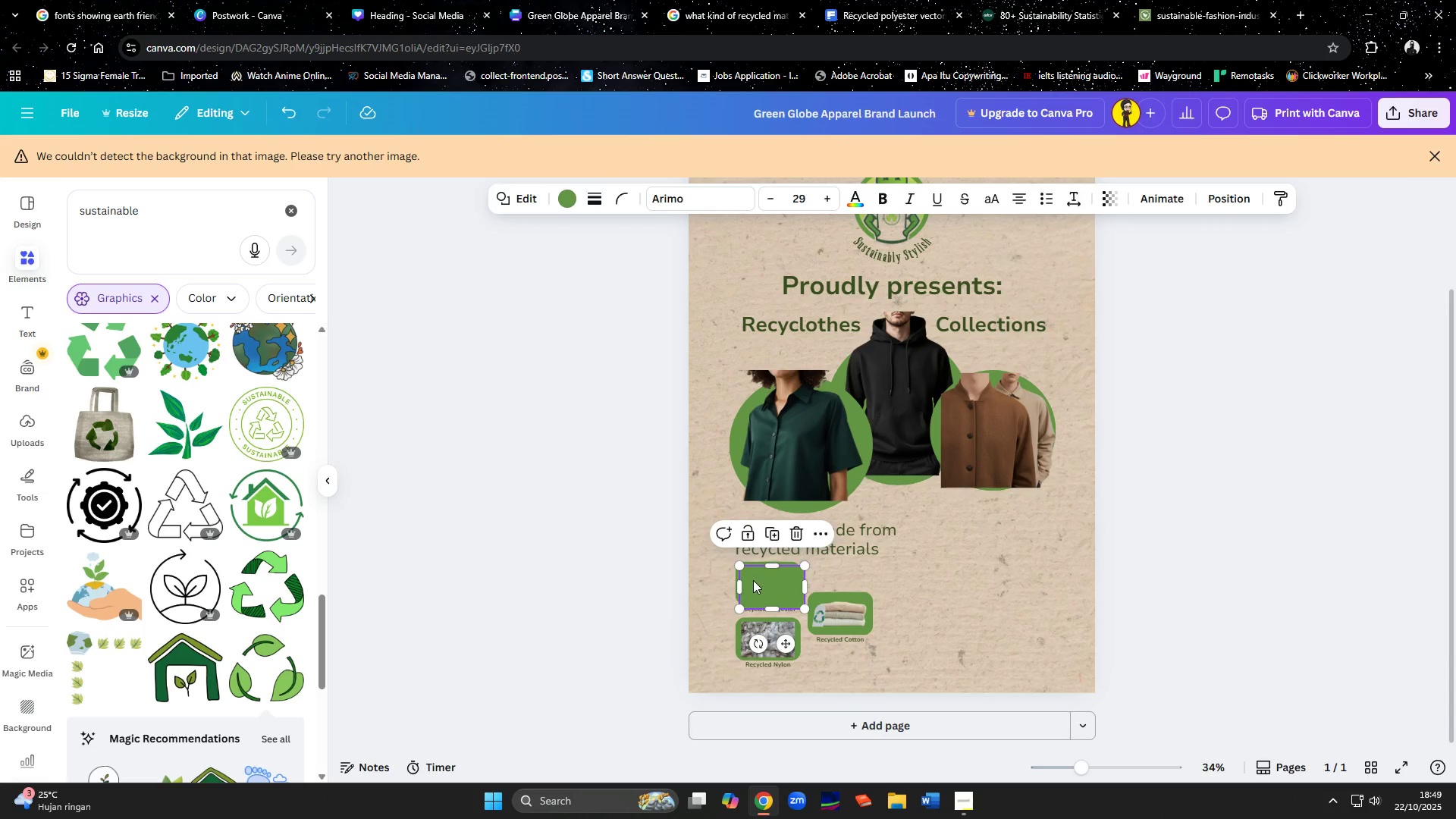 
left_click_drag(start_coordinate=[755, 582], to_coordinate=[940, 543])
 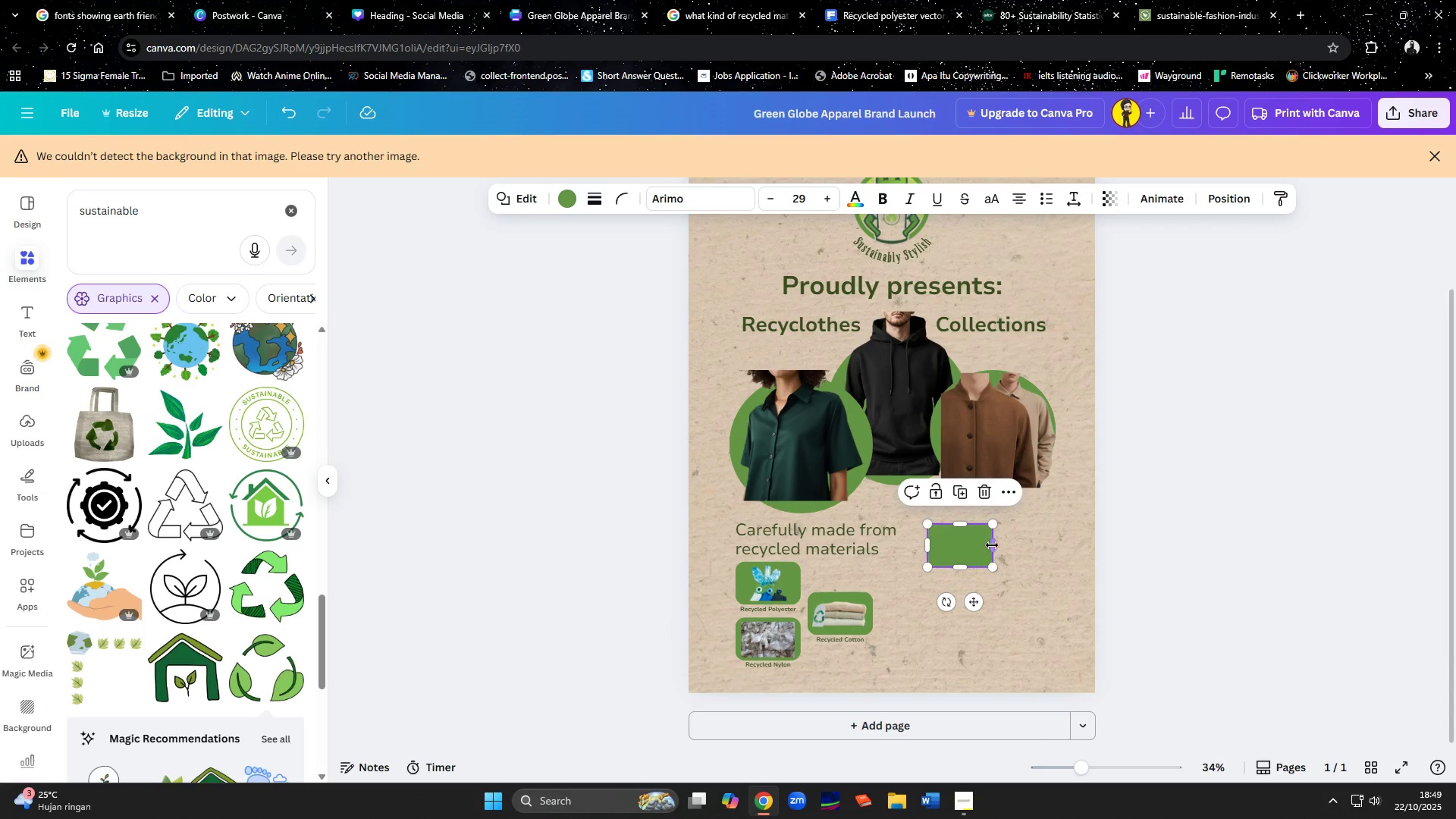 
left_click_drag(start_coordinate=[993, 545], to_coordinate=[1053, 542])
 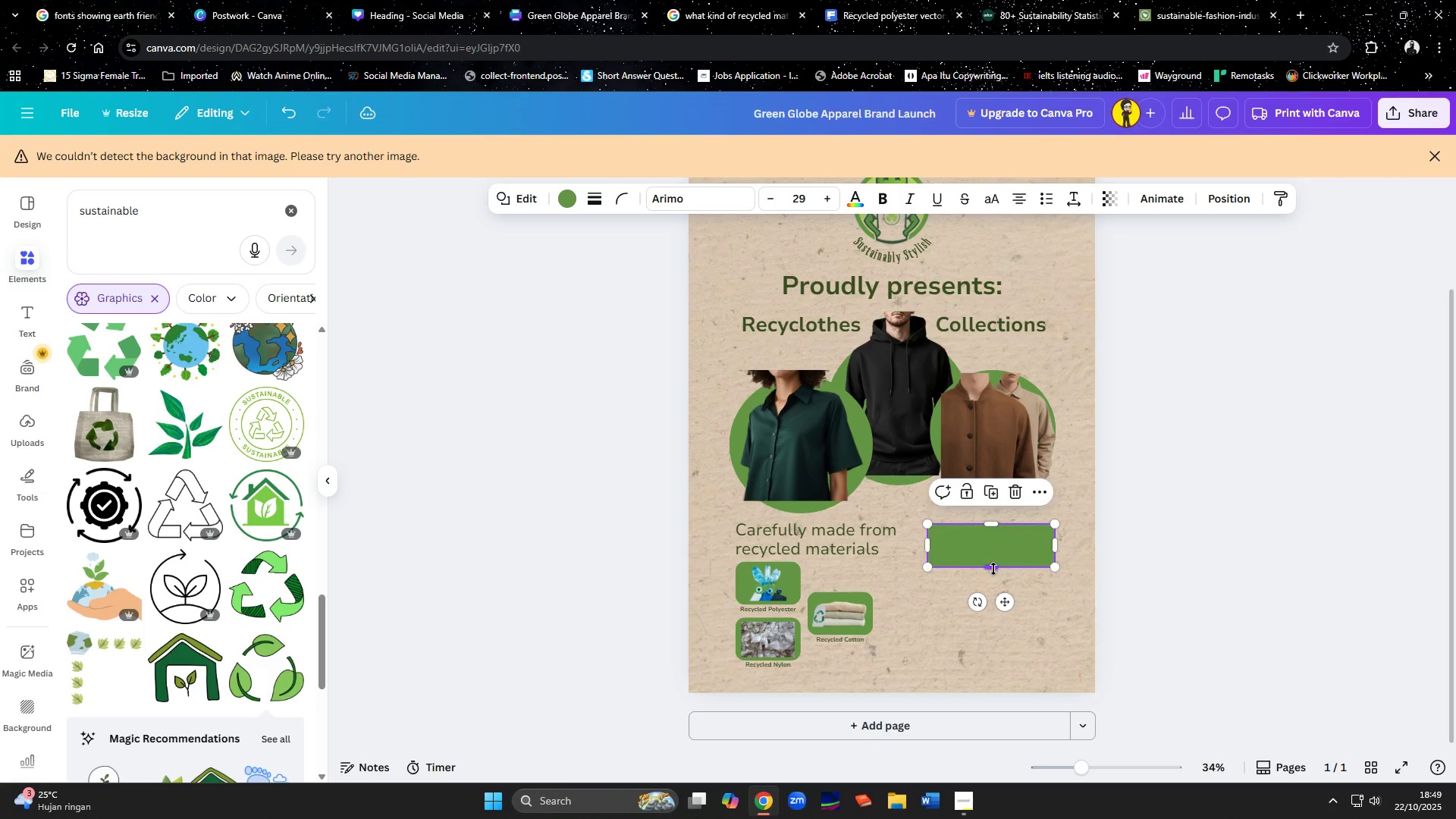 
left_click_drag(start_coordinate=[995, 569], to_coordinate=[1003, 646])
 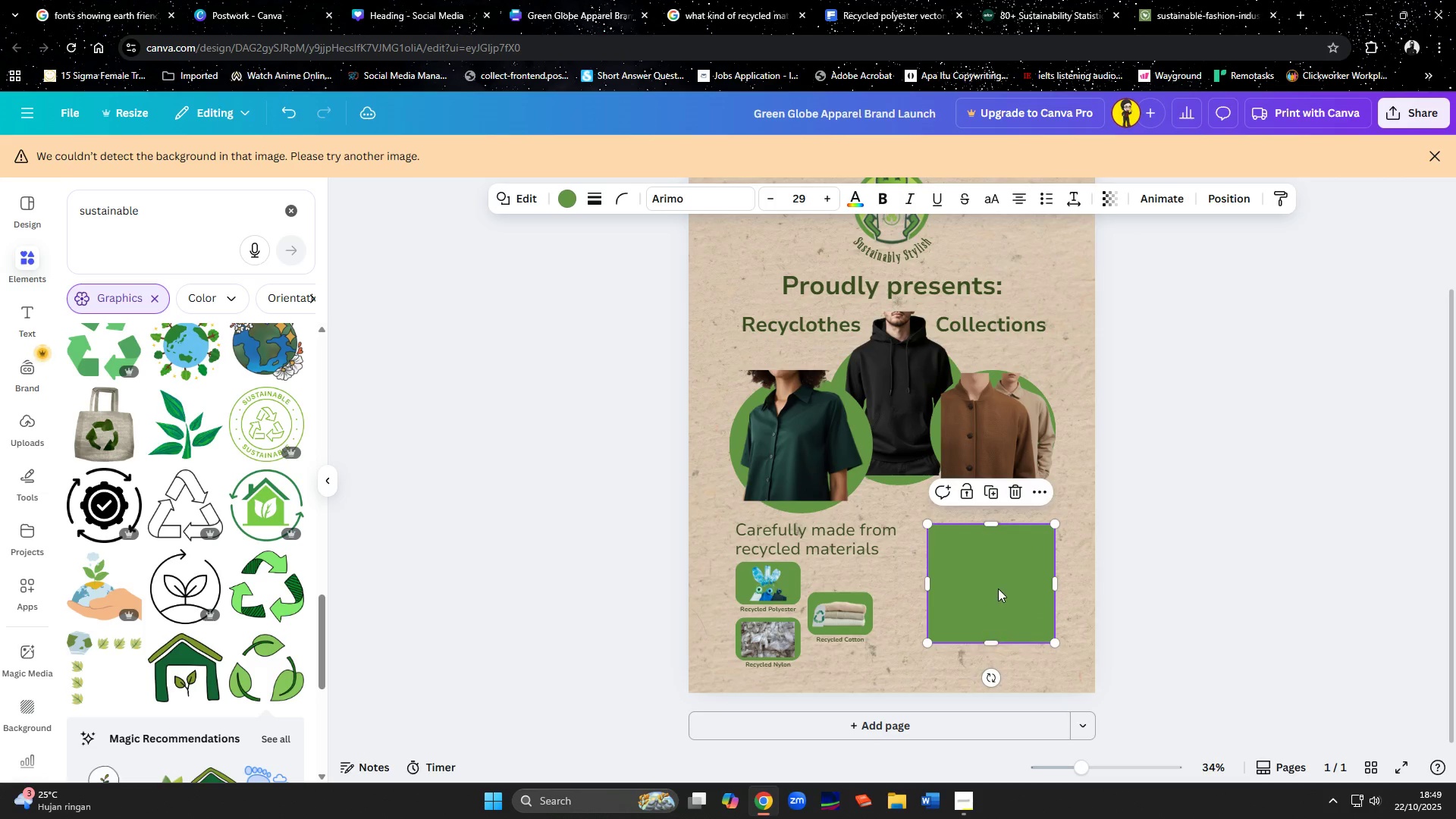 
left_click_drag(start_coordinate=[998, 588], to_coordinate=[1001, 612])
 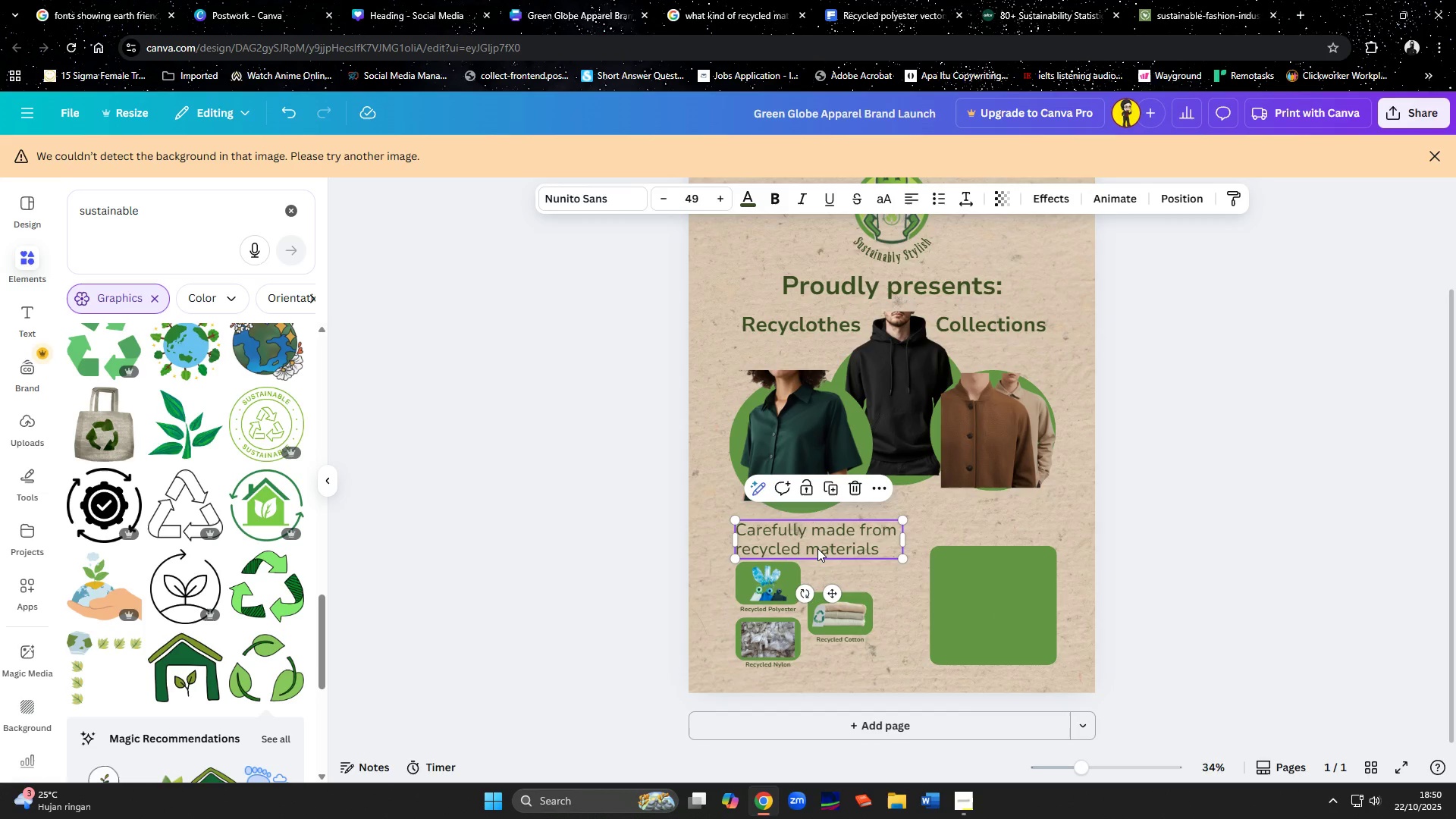 
double_click([817, 548])
 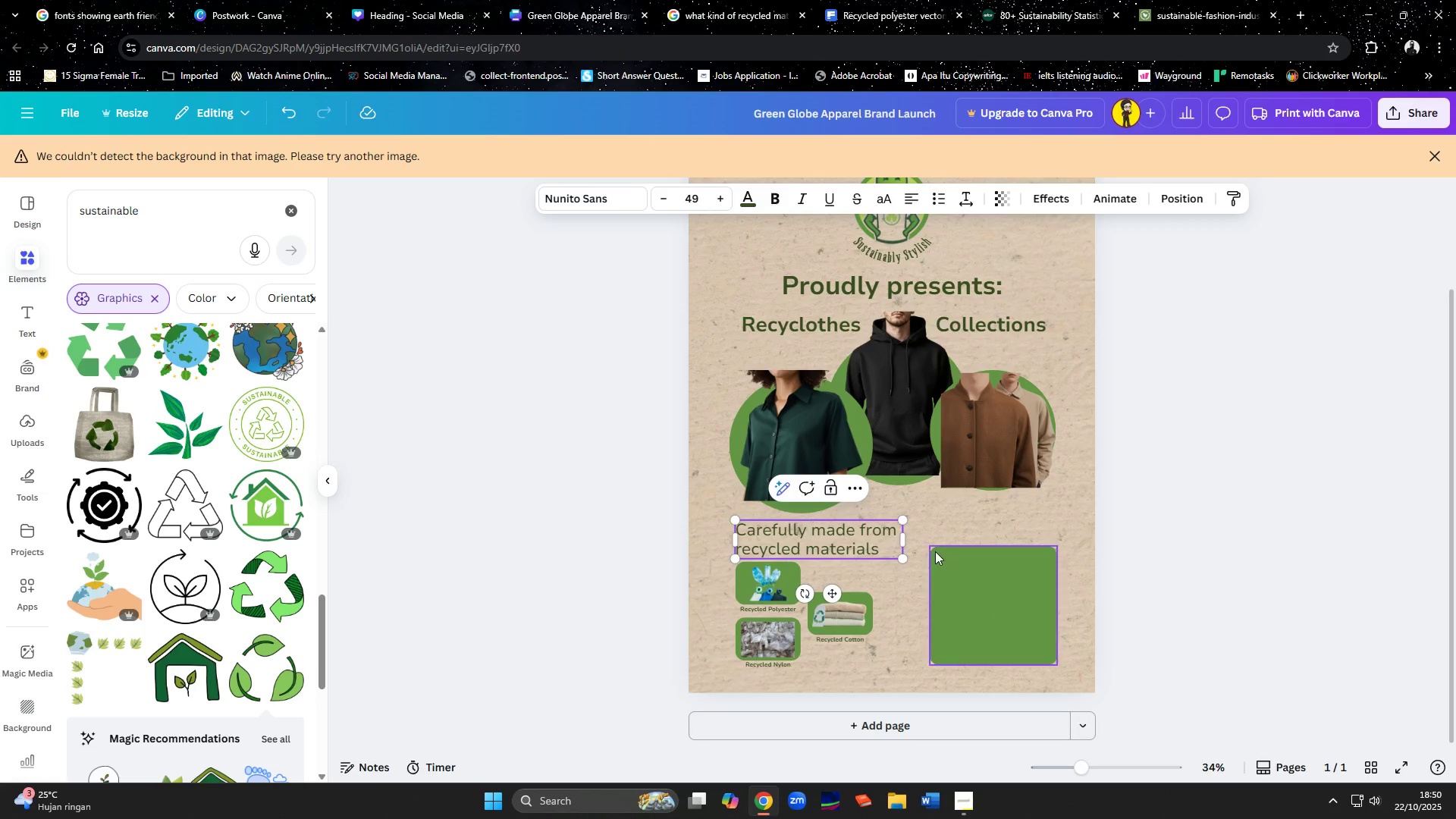 
left_click([935, 551])
 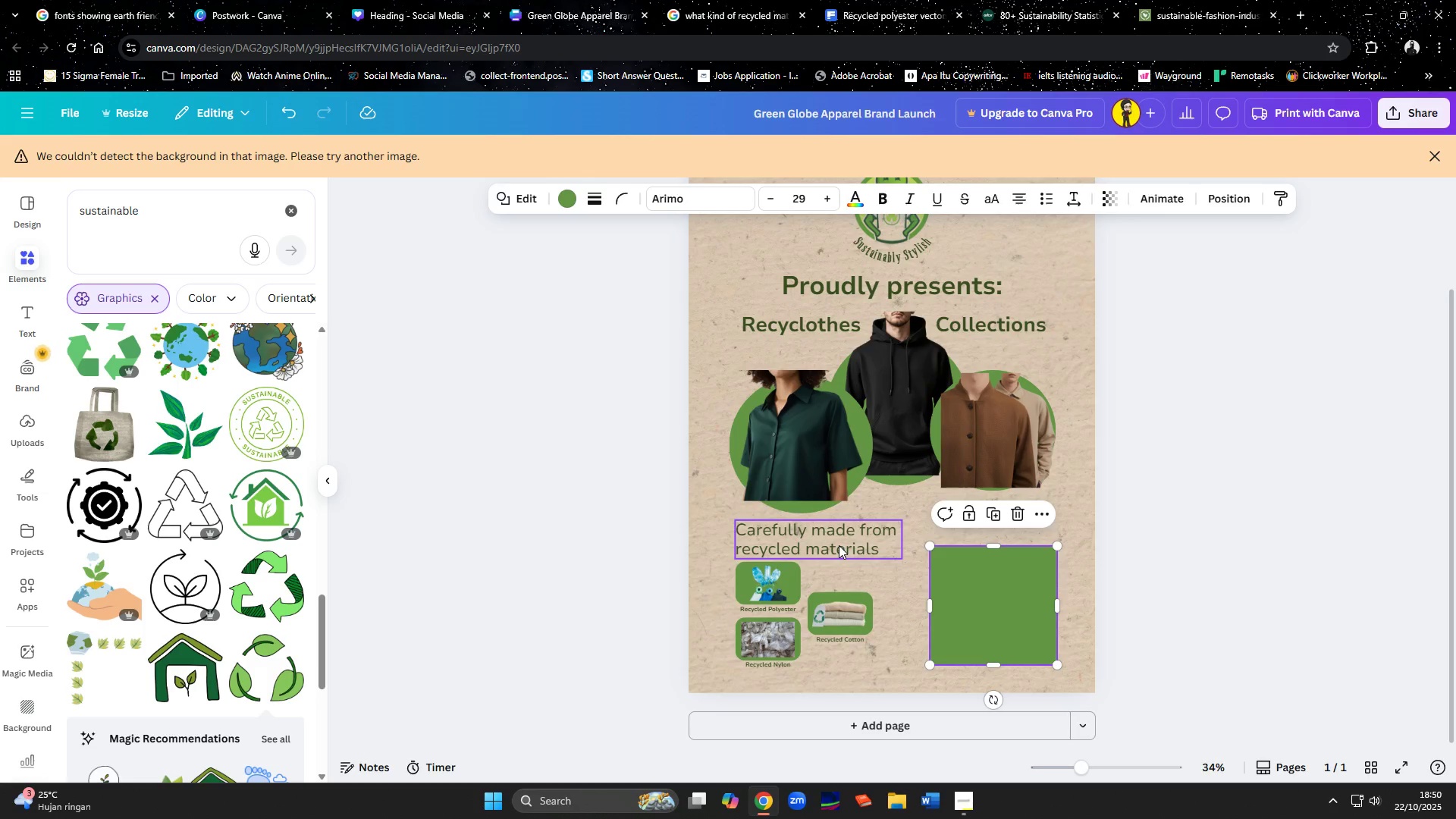 
left_click([839, 545])
 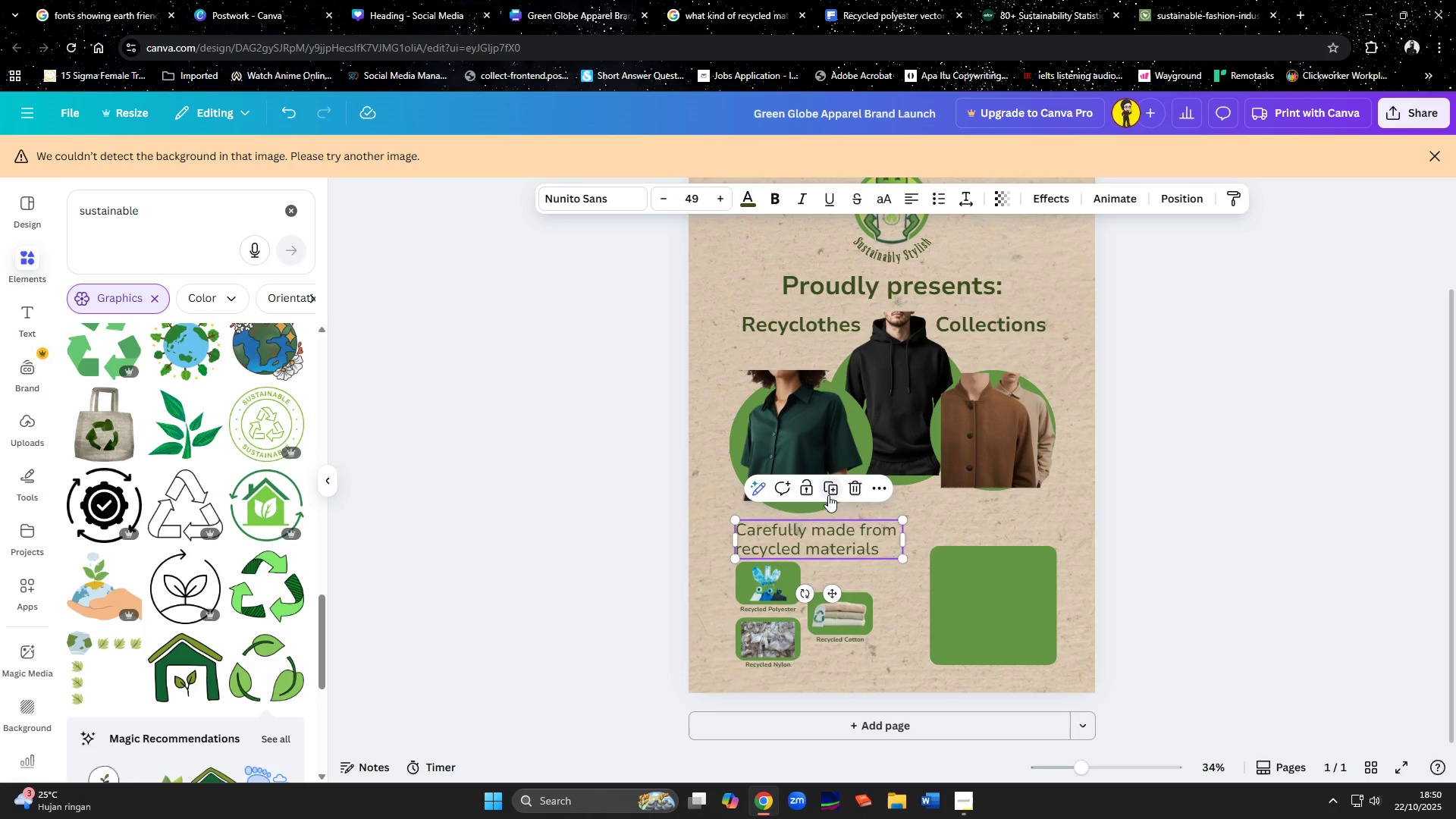 
left_click([830, 494])
 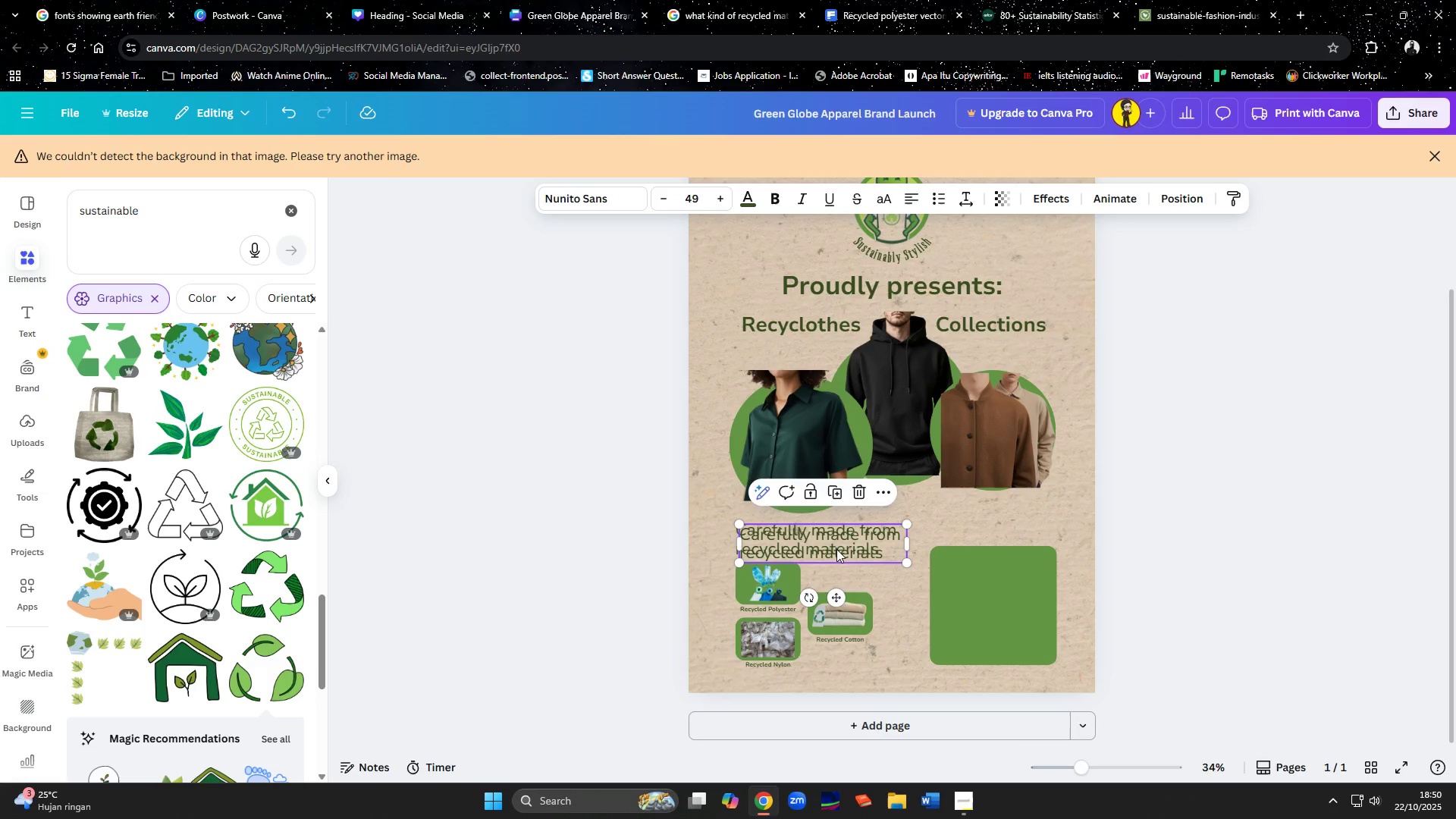 
left_click_drag(start_coordinate=[836, 549], to_coordinate=[1030, 526])
 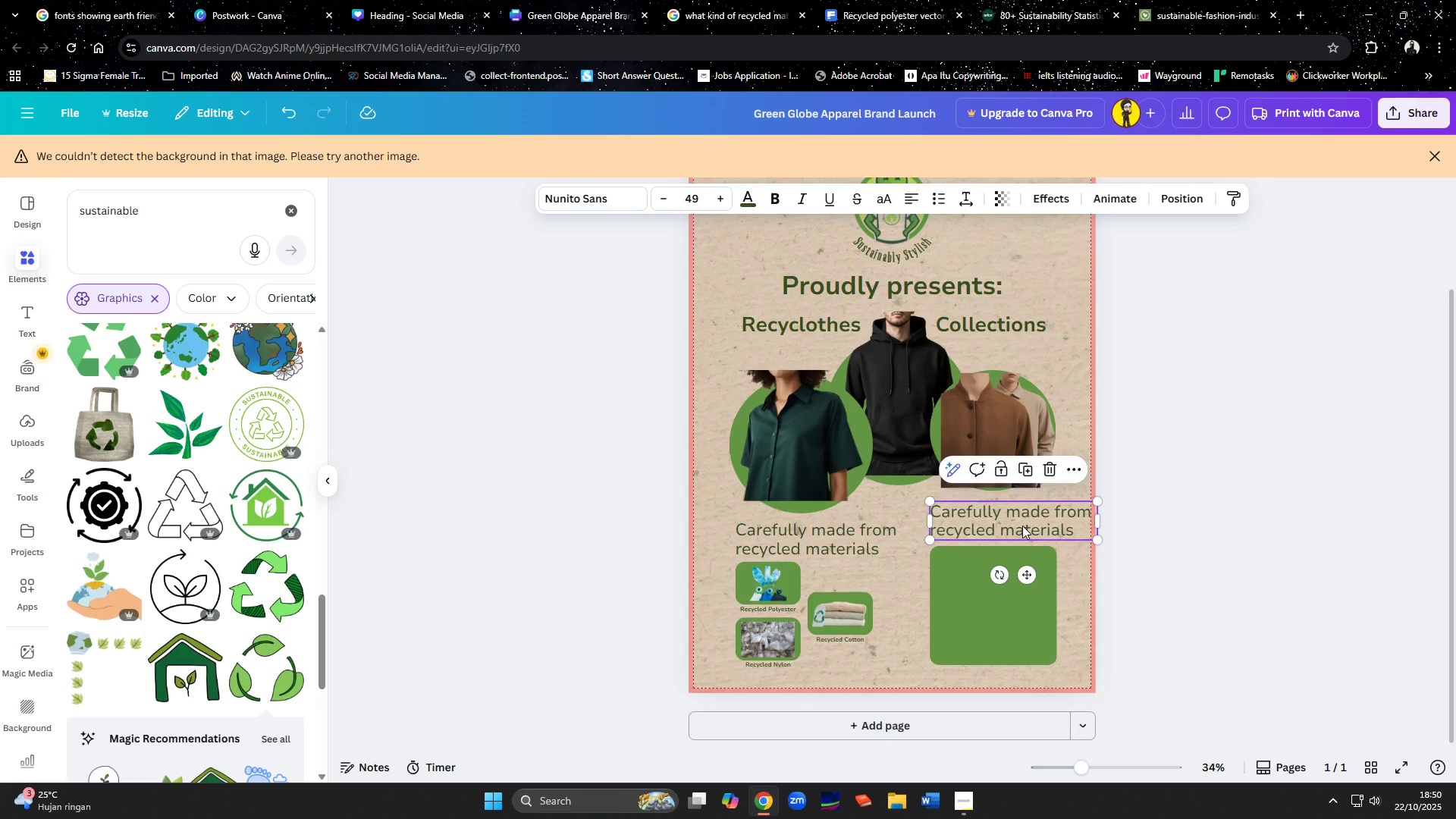 
left_click([1022, 526])
 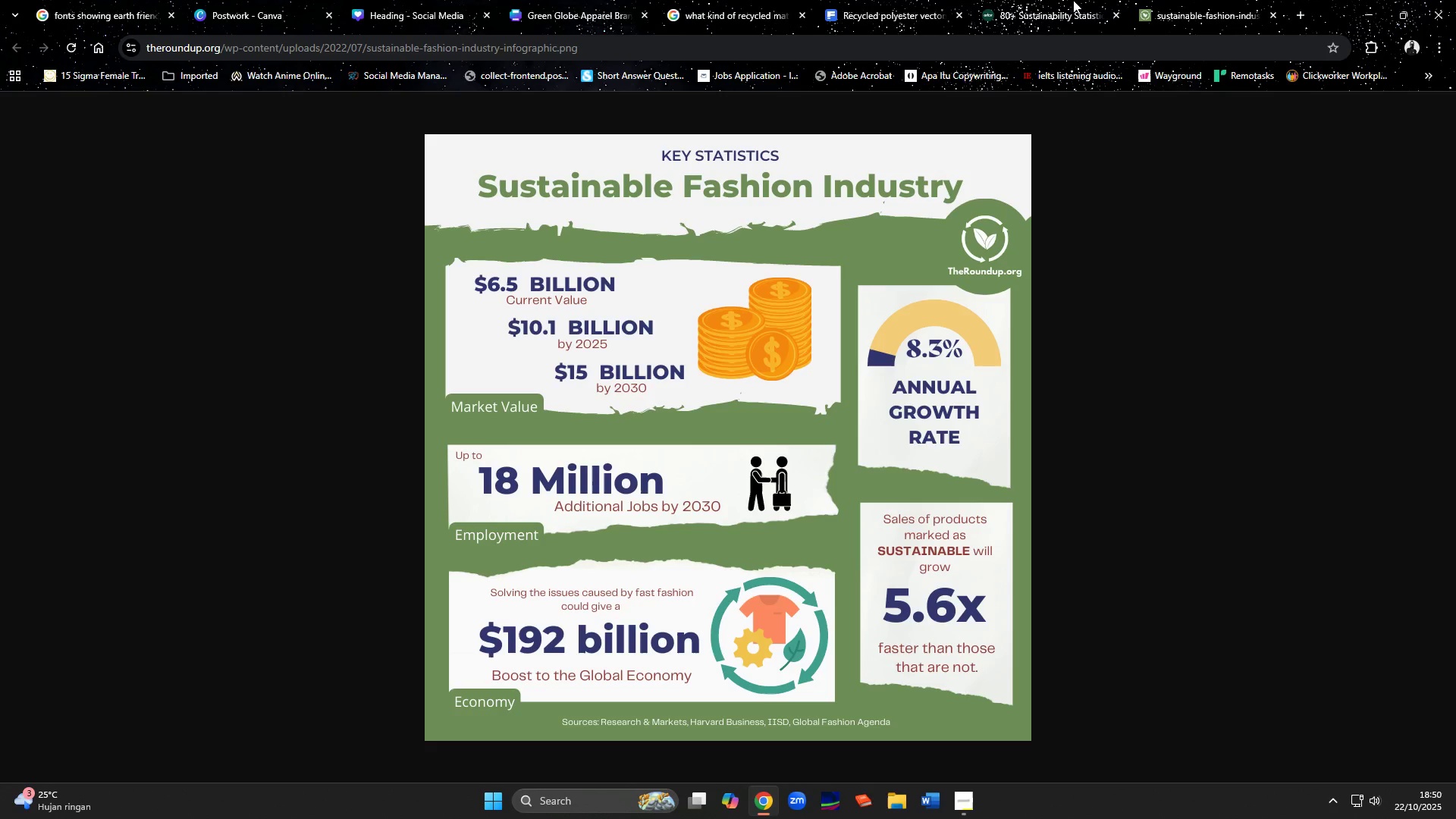 
wait(7.71)
 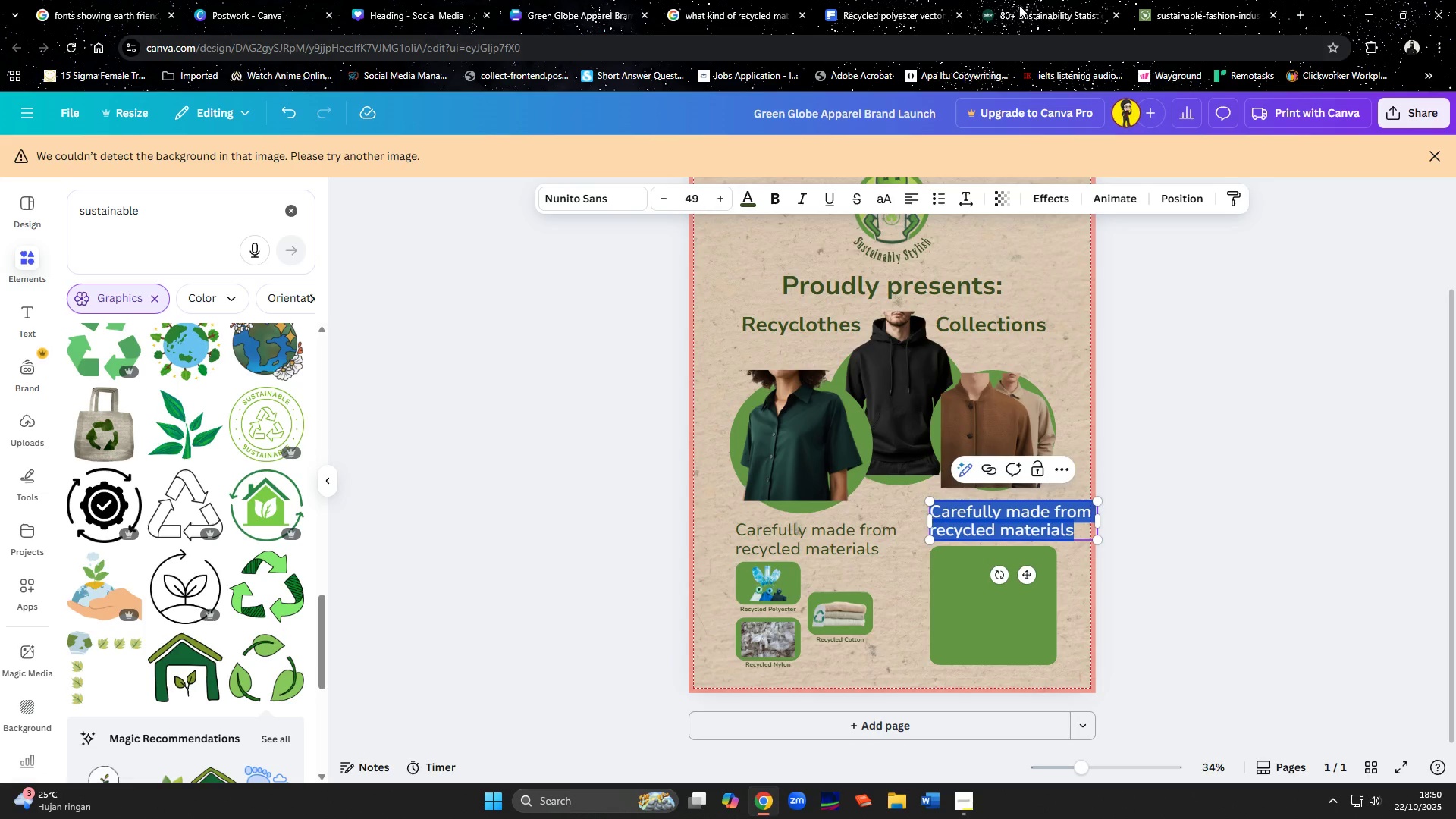 
left_click([568, 14])
 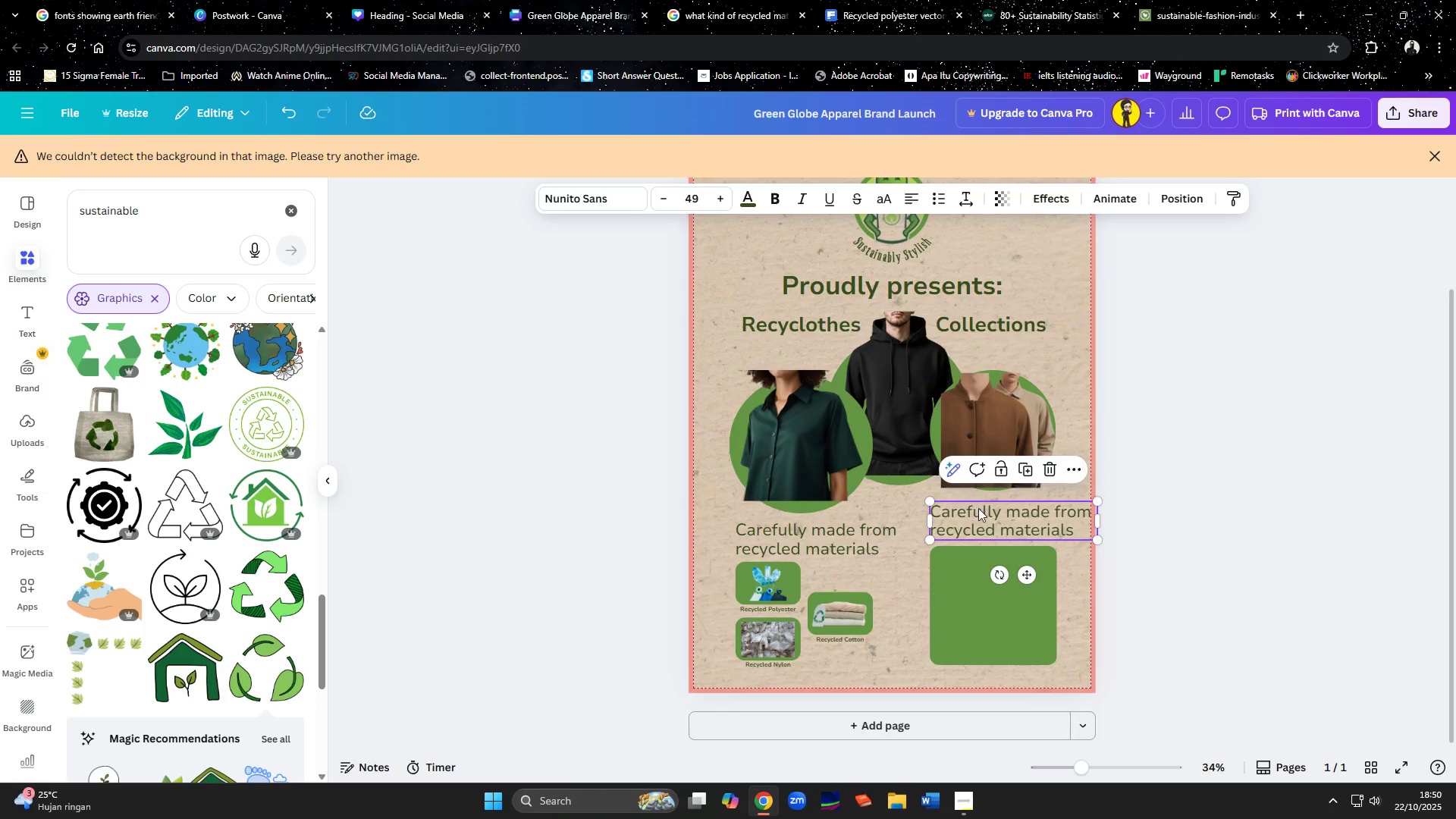 
left_click([980, 510])
 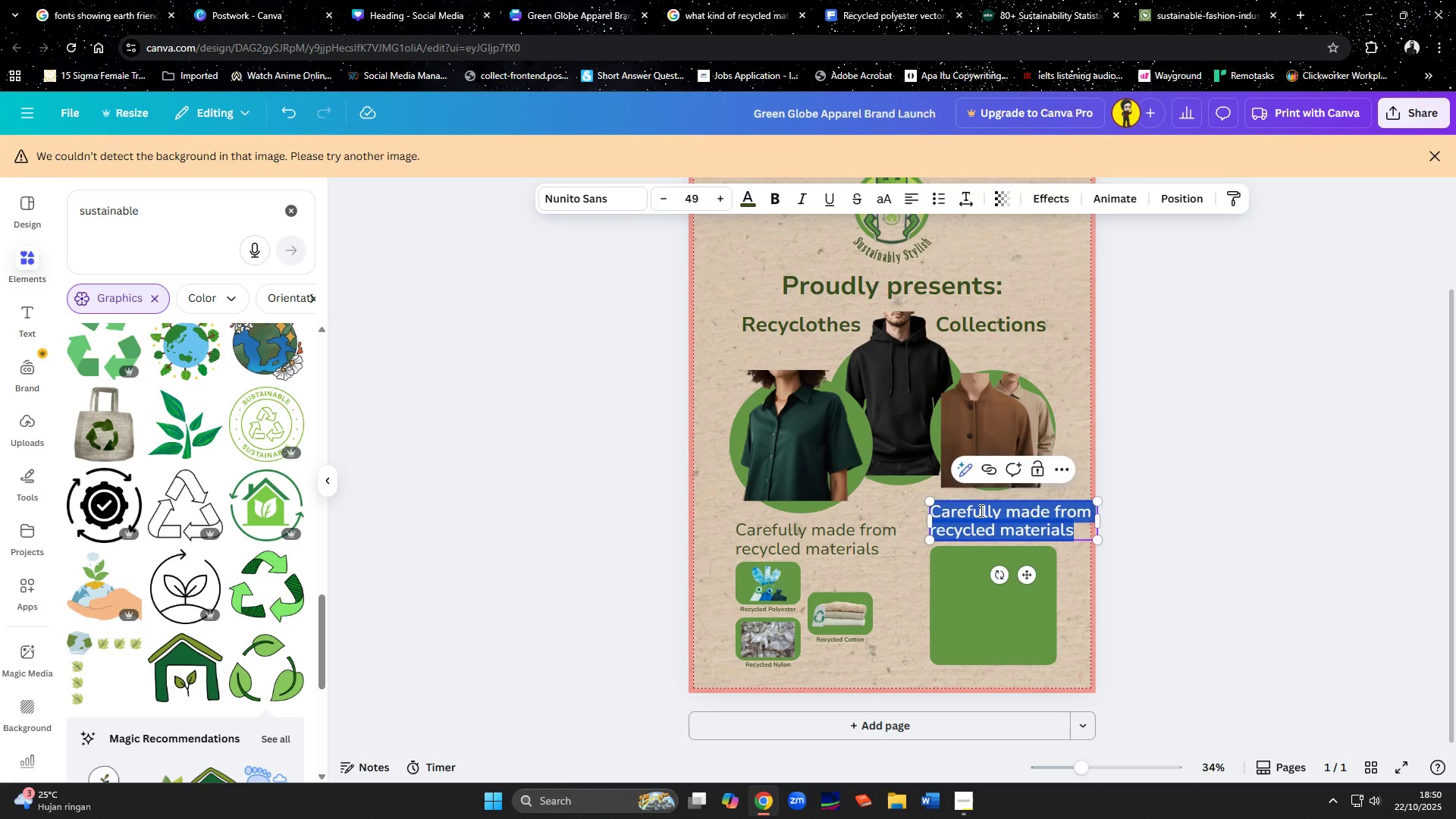 
type(Sustainability Statistics)
 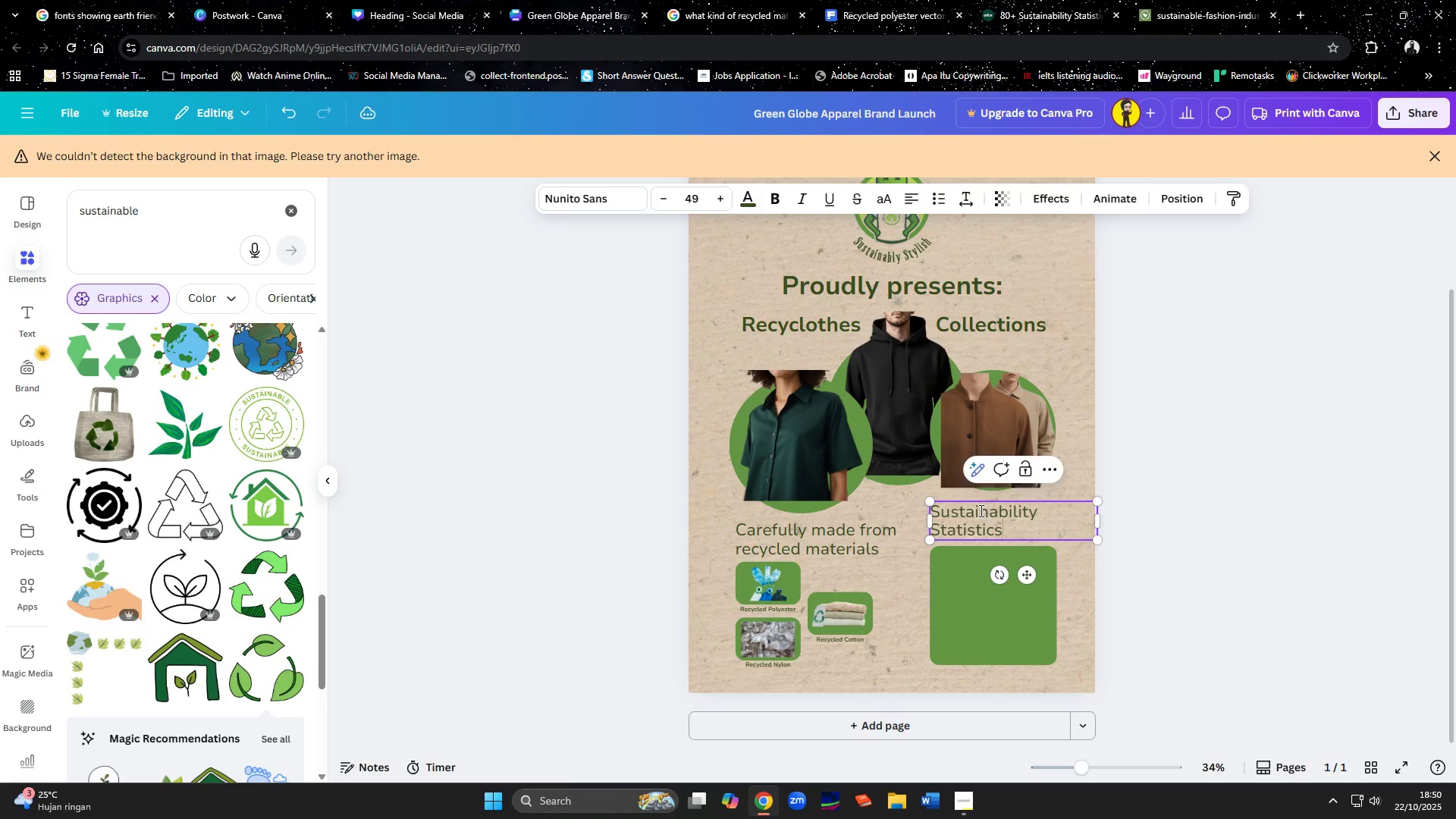 
left_click_drag(start_coordinate=[1099, 516], to_coordinate=[1055, 532])
 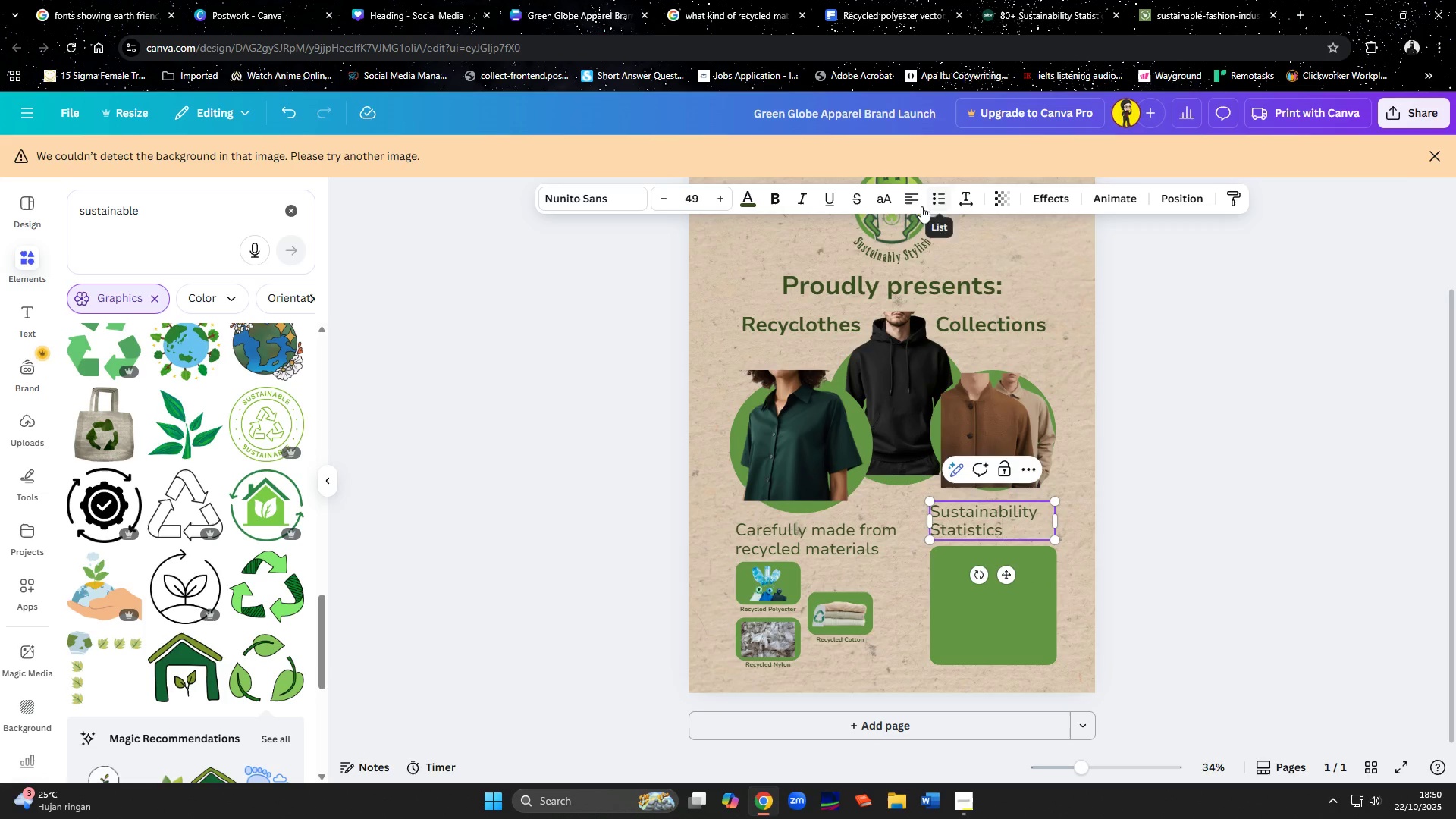 
left_click([912, 208])
 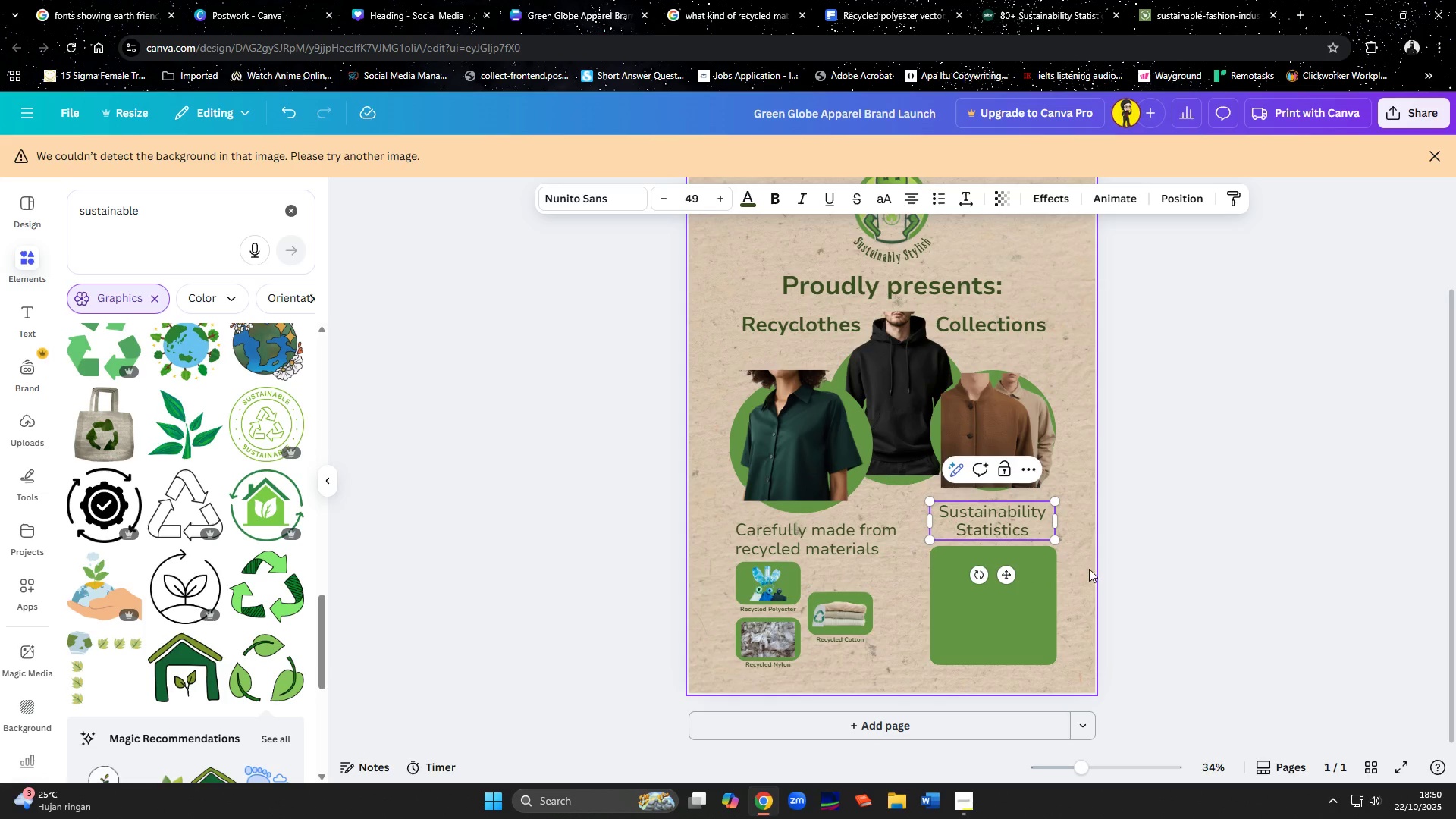 
left_click([1072, 591])
 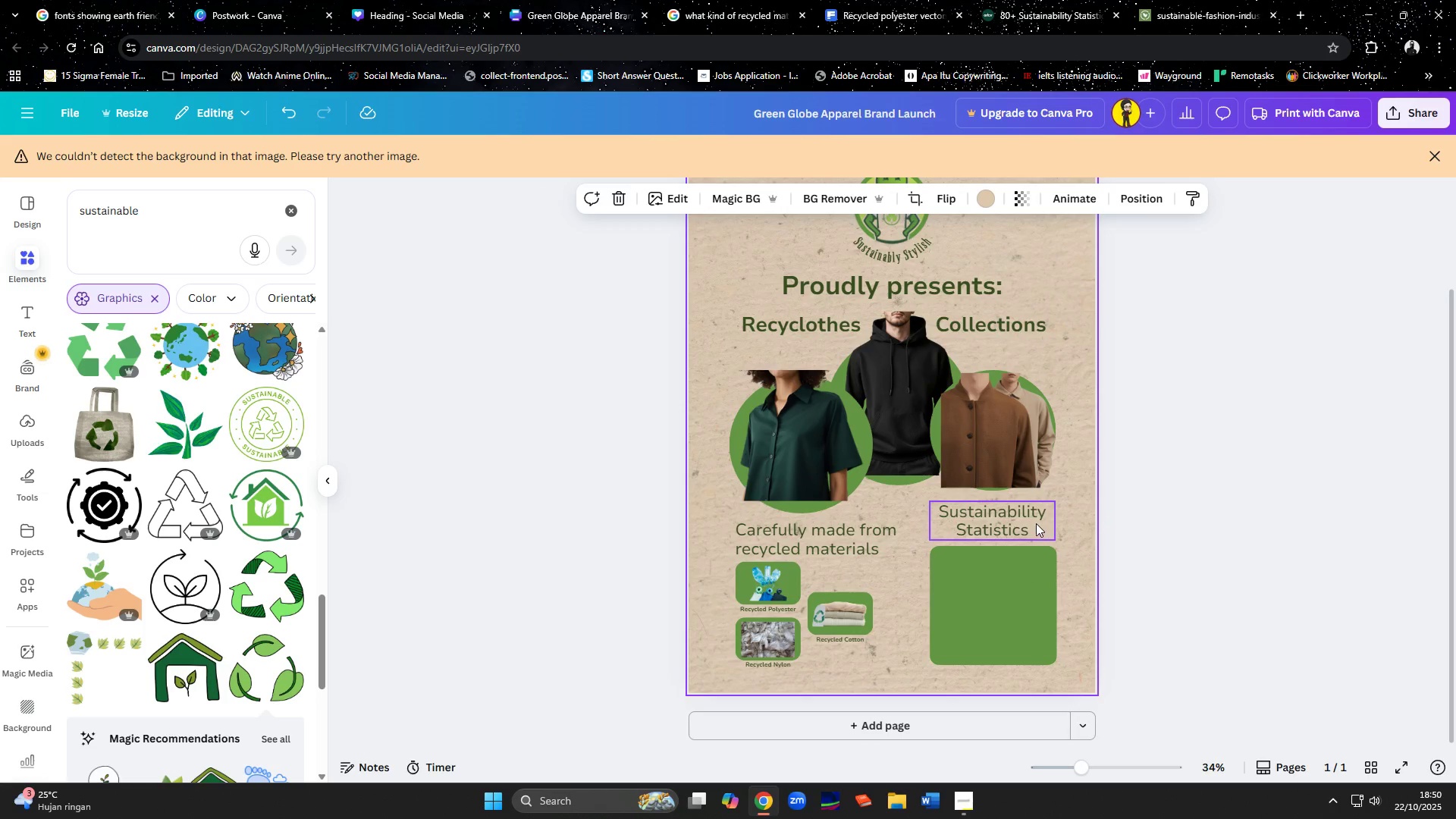 
left_click_drag(start_coordinate=[1036, 523], to_coordinate=[1036, 527])
 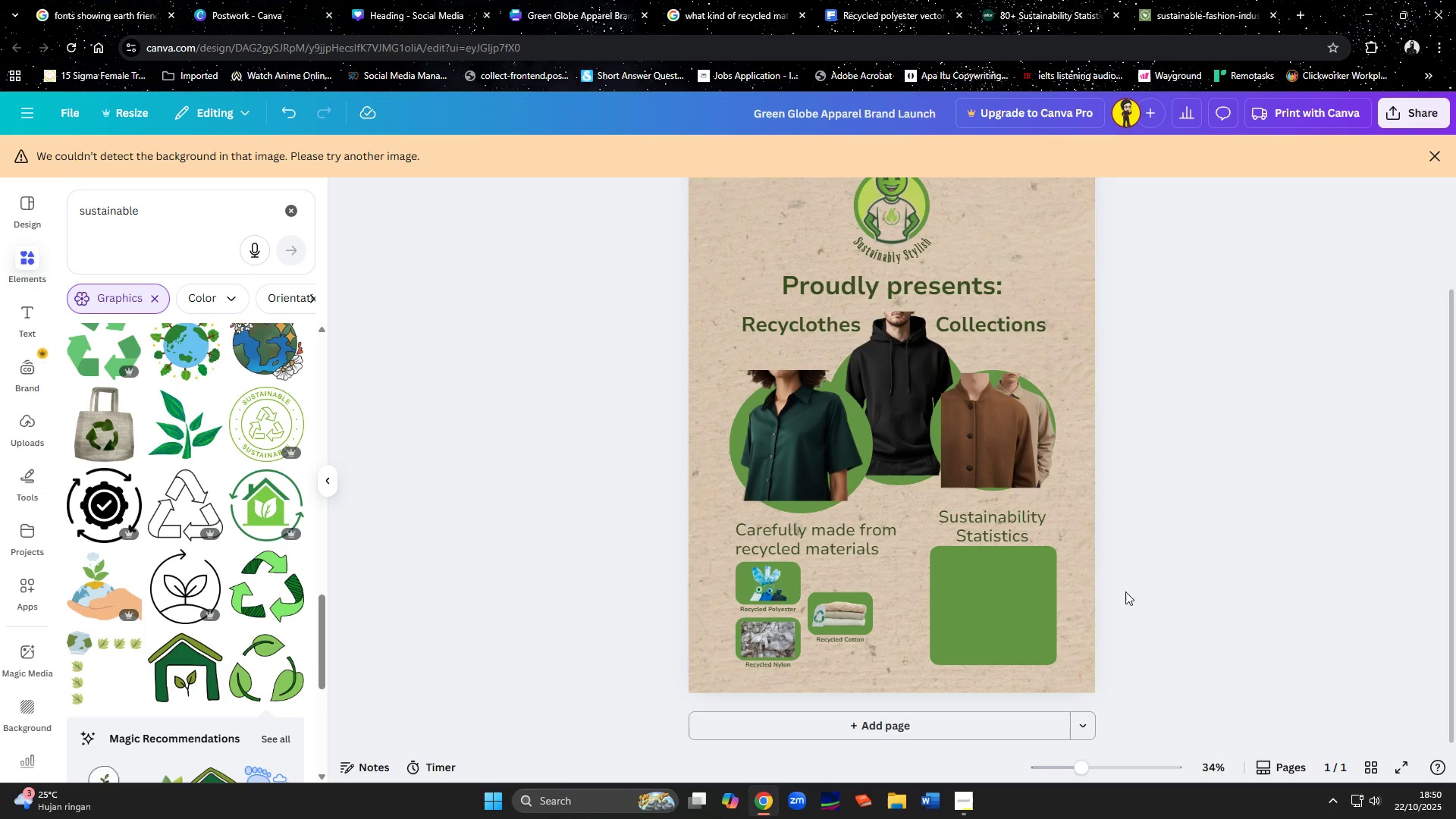 
left_click([1009, 532])
 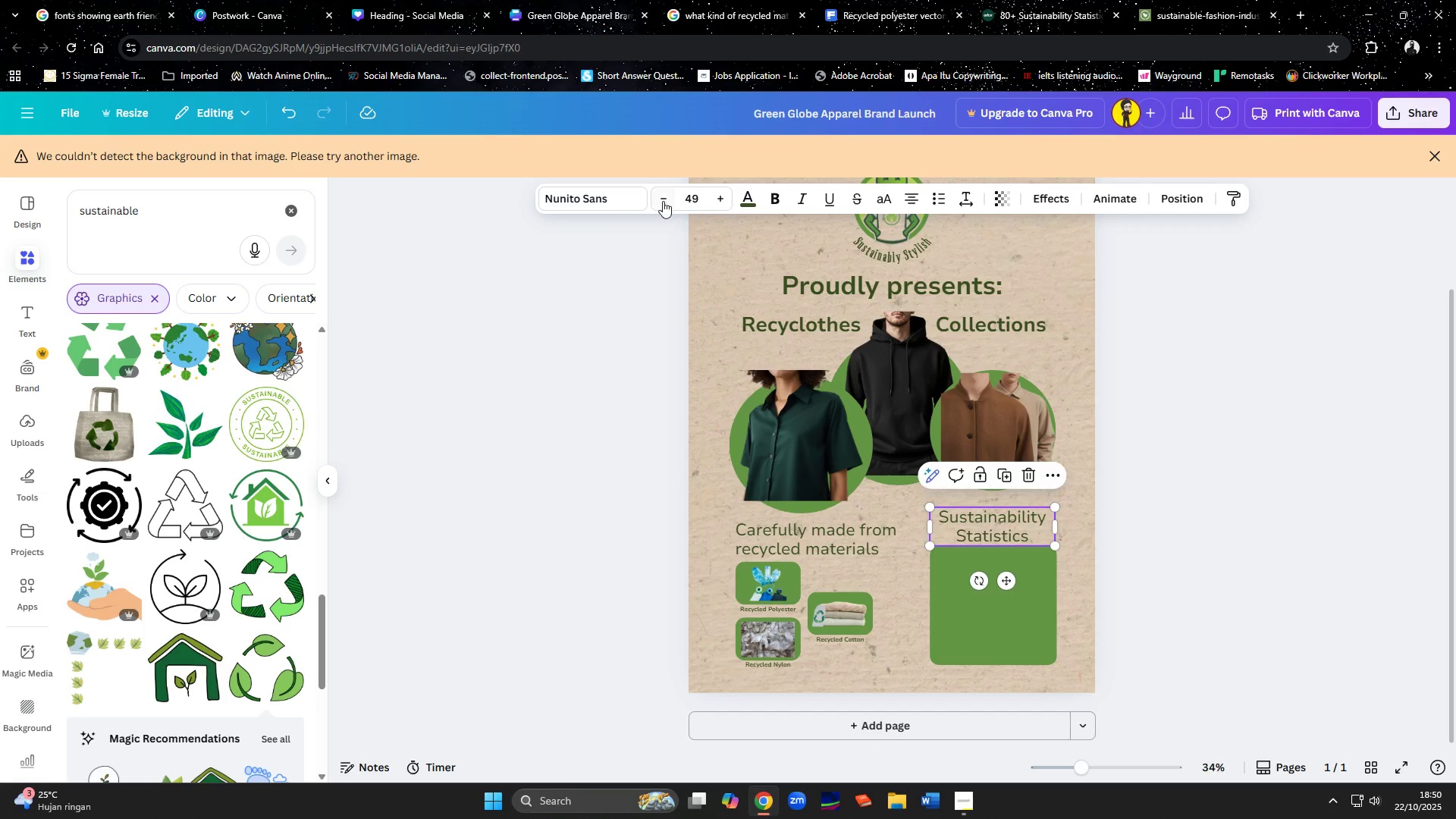 
double_click([662, 201])
 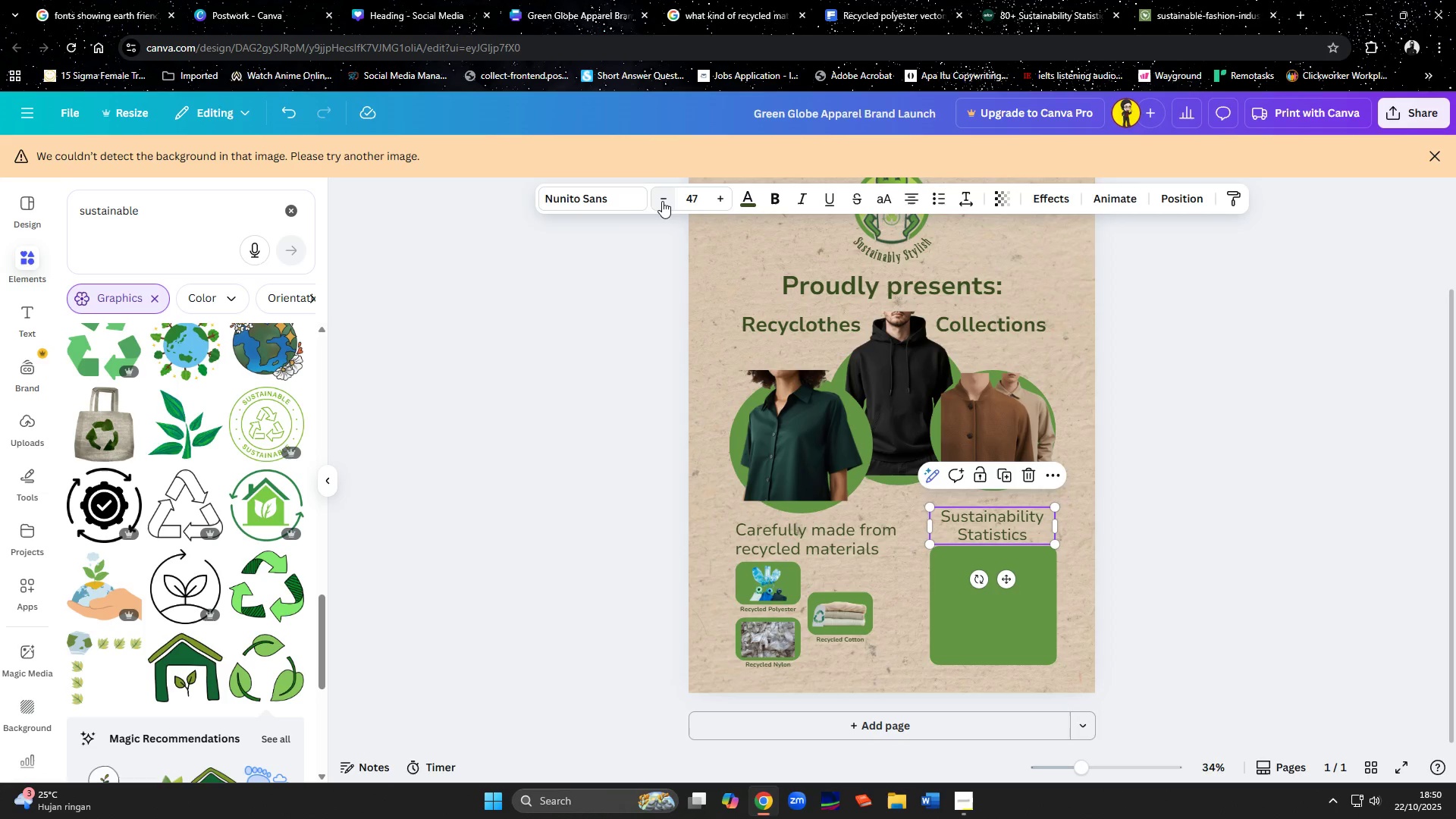 
triple_click([662, 201])
 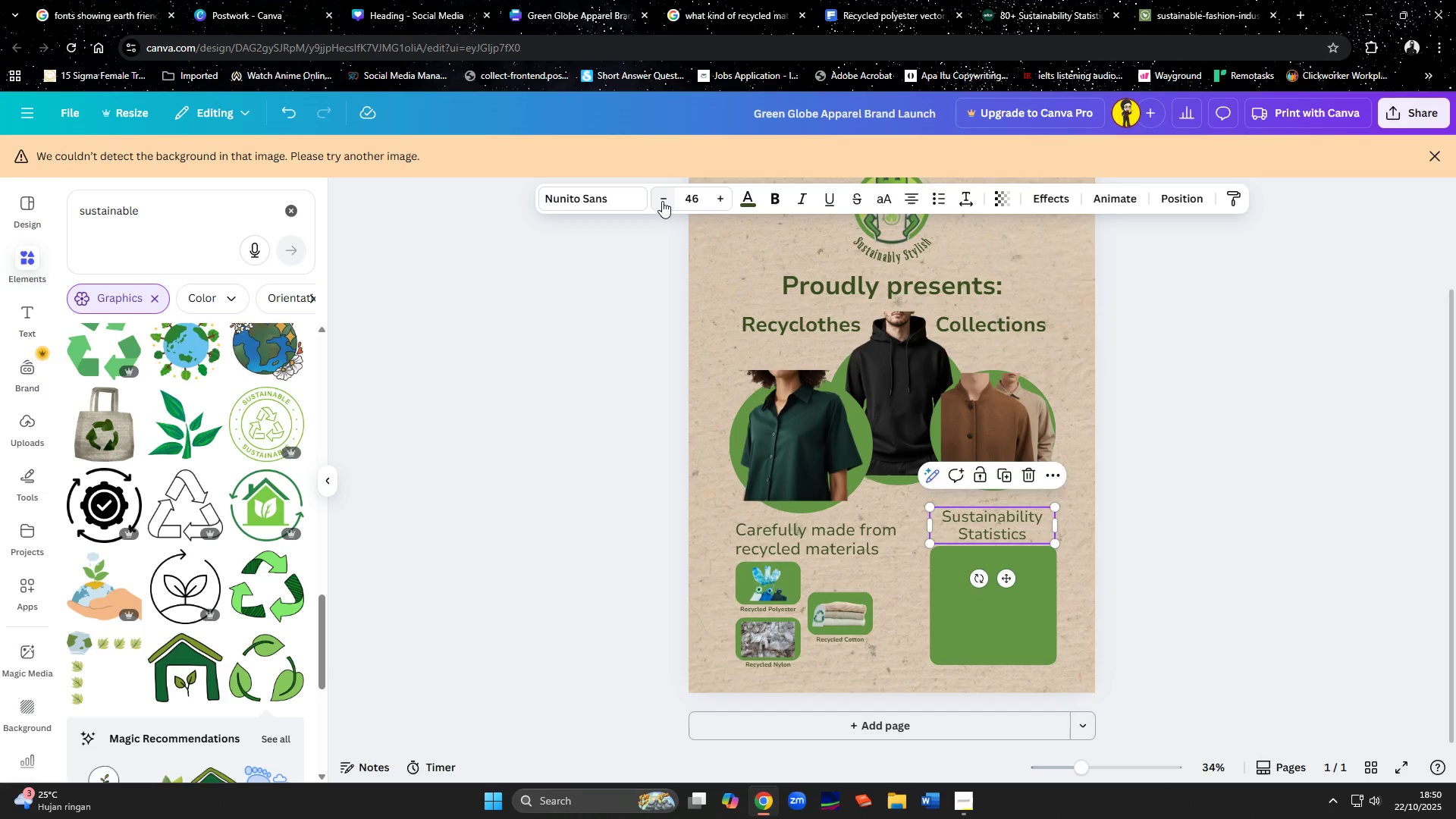 
left_click([662, 201])
 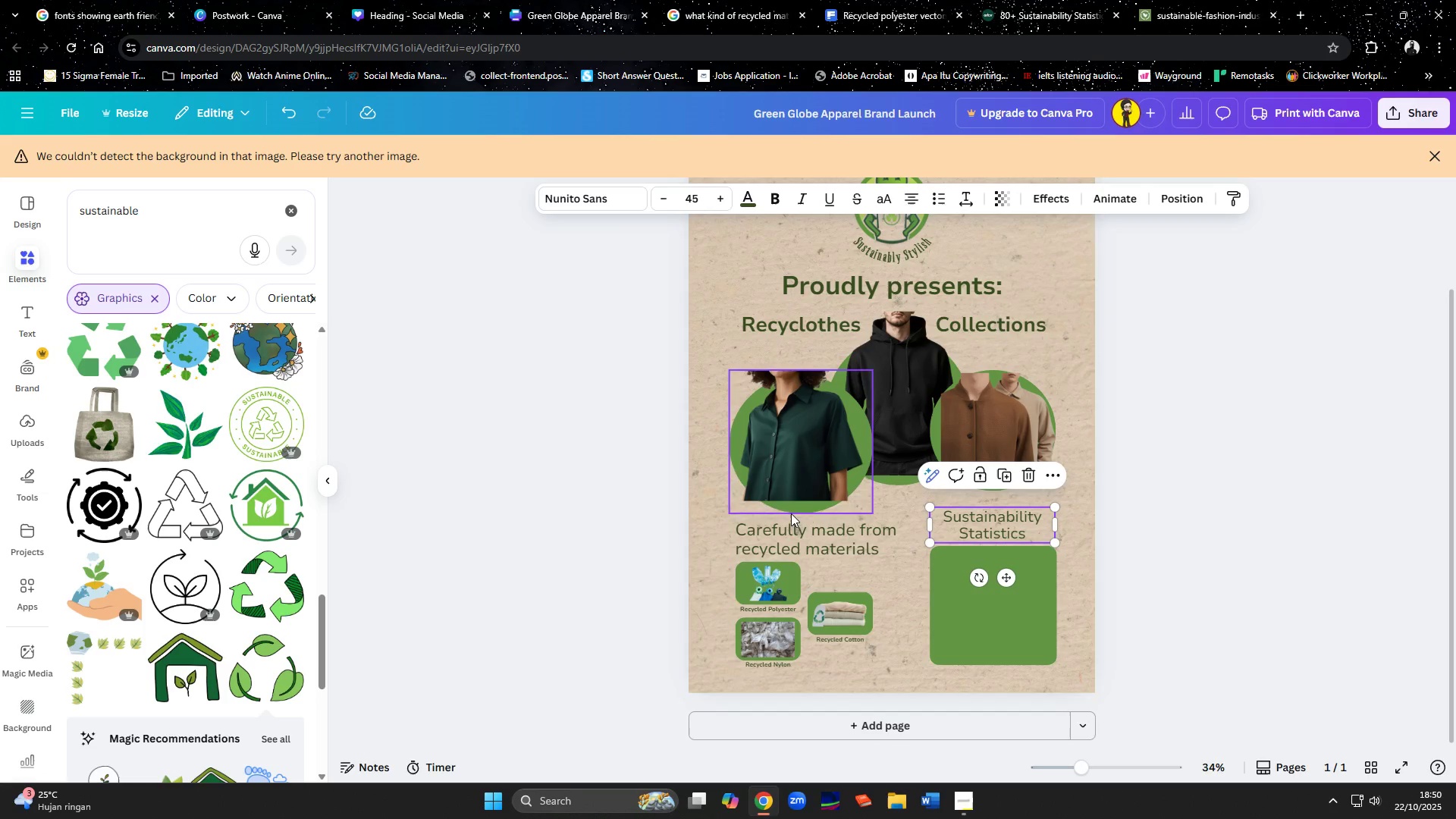 
left_click([799, 526])
 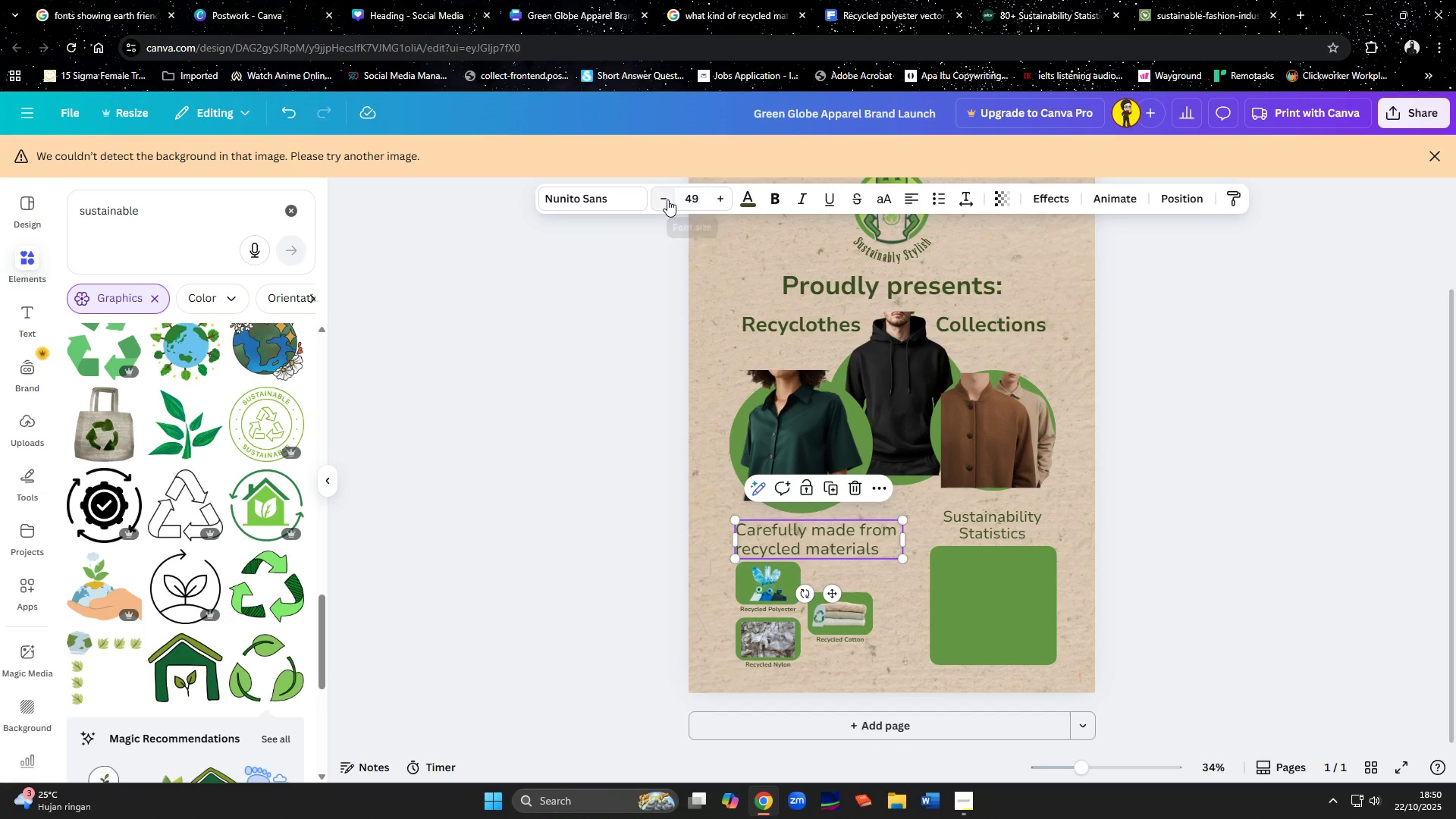 
double_click([667, 199])
 